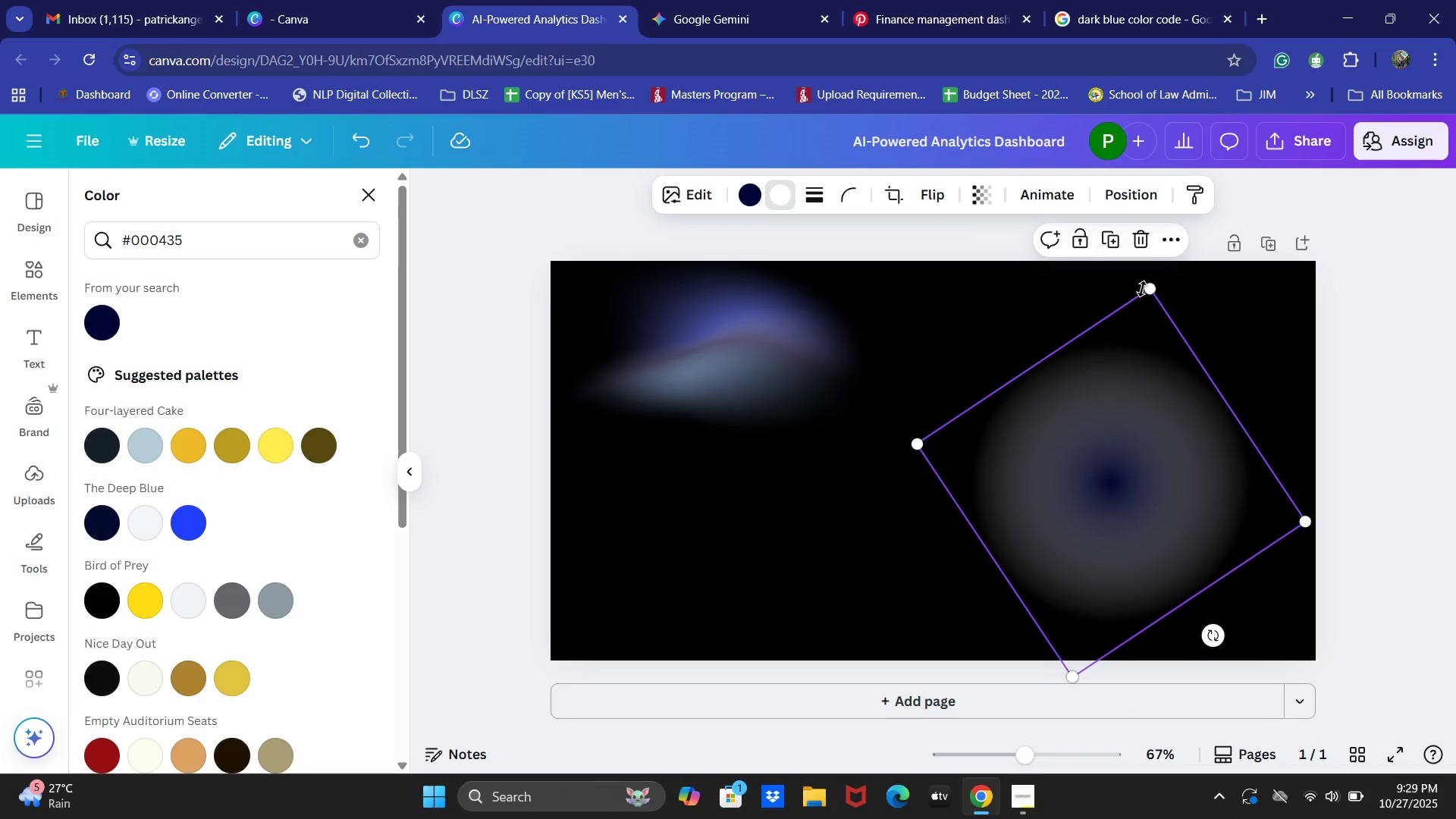 
left_click_drag(start_coordinate=[1144, 287], to_coordinate=[1092, 329])
 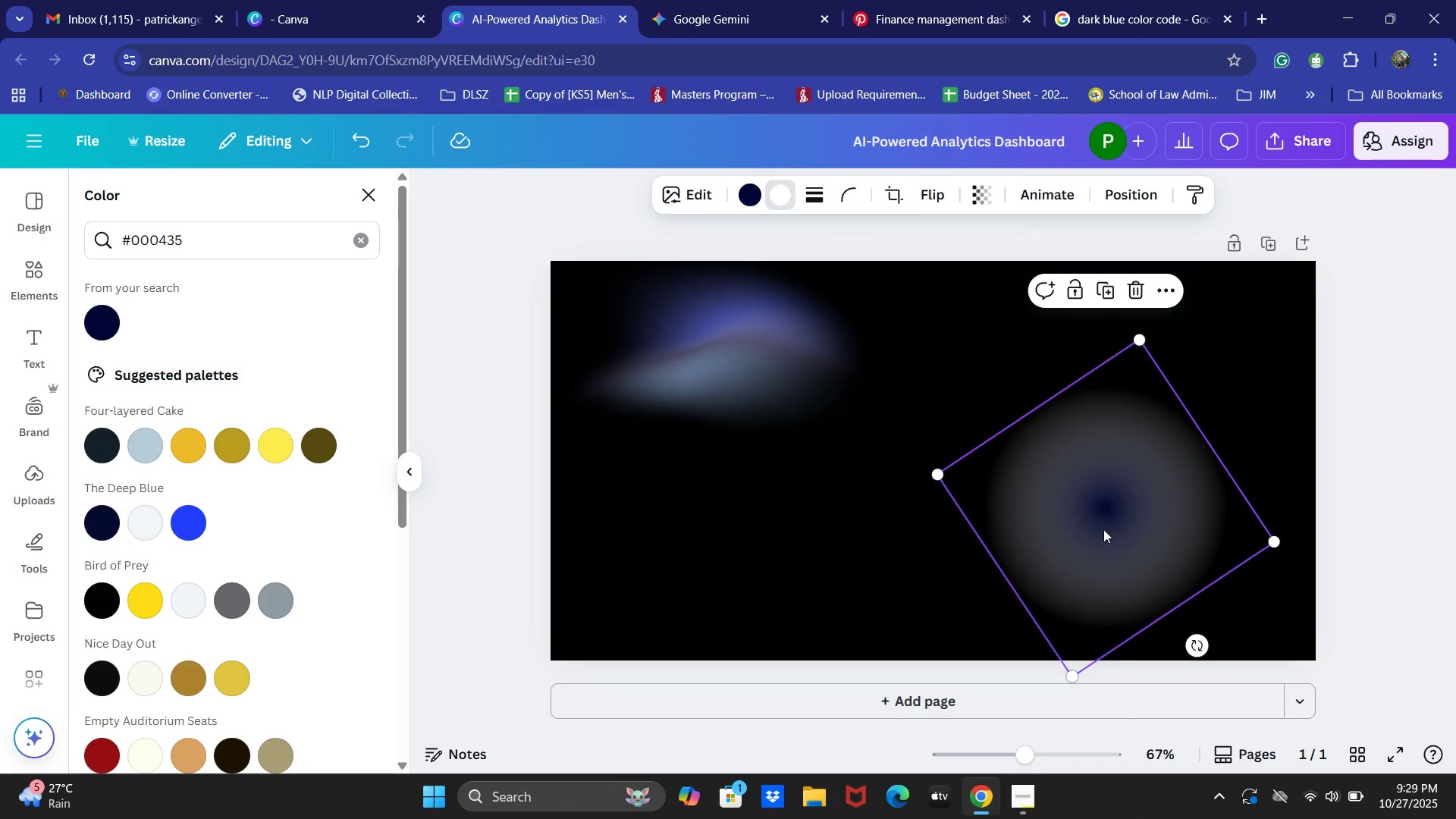 
left_click_drag(start_coordinate=[1105, 531], to_coordinate=[1088, 494])
 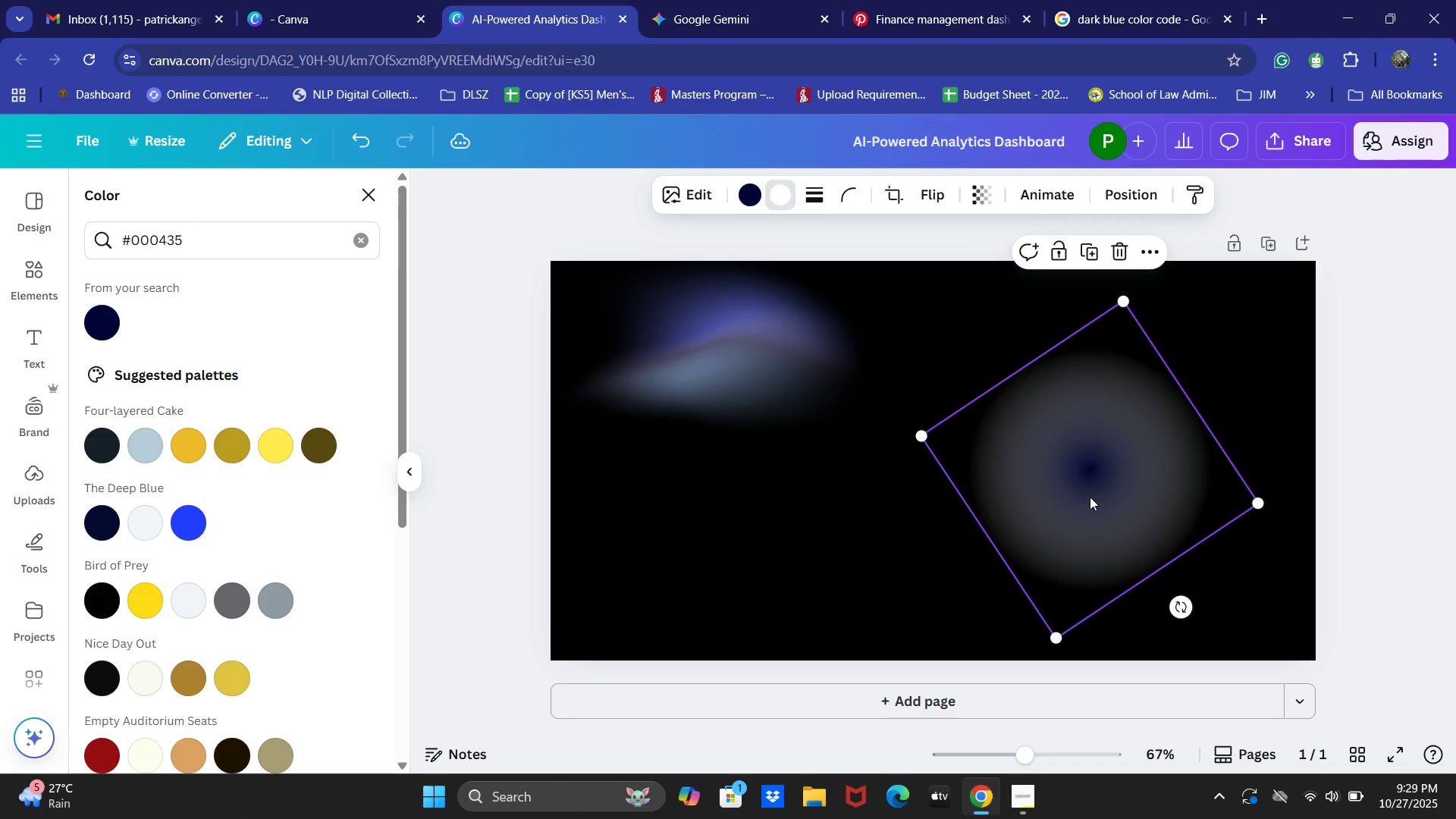 
key(Alt+Tab)
 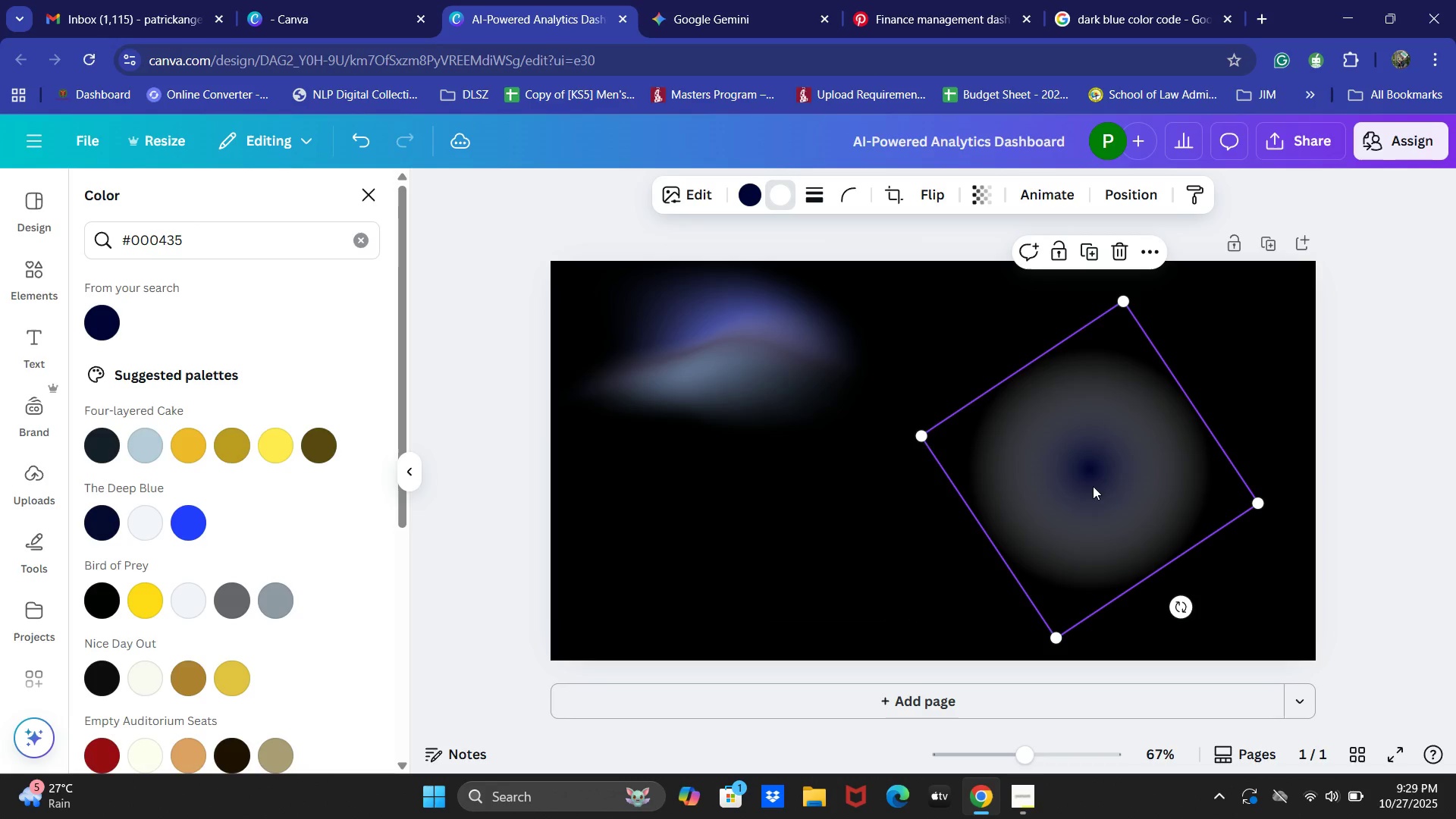 
key(Alt+Tab)
 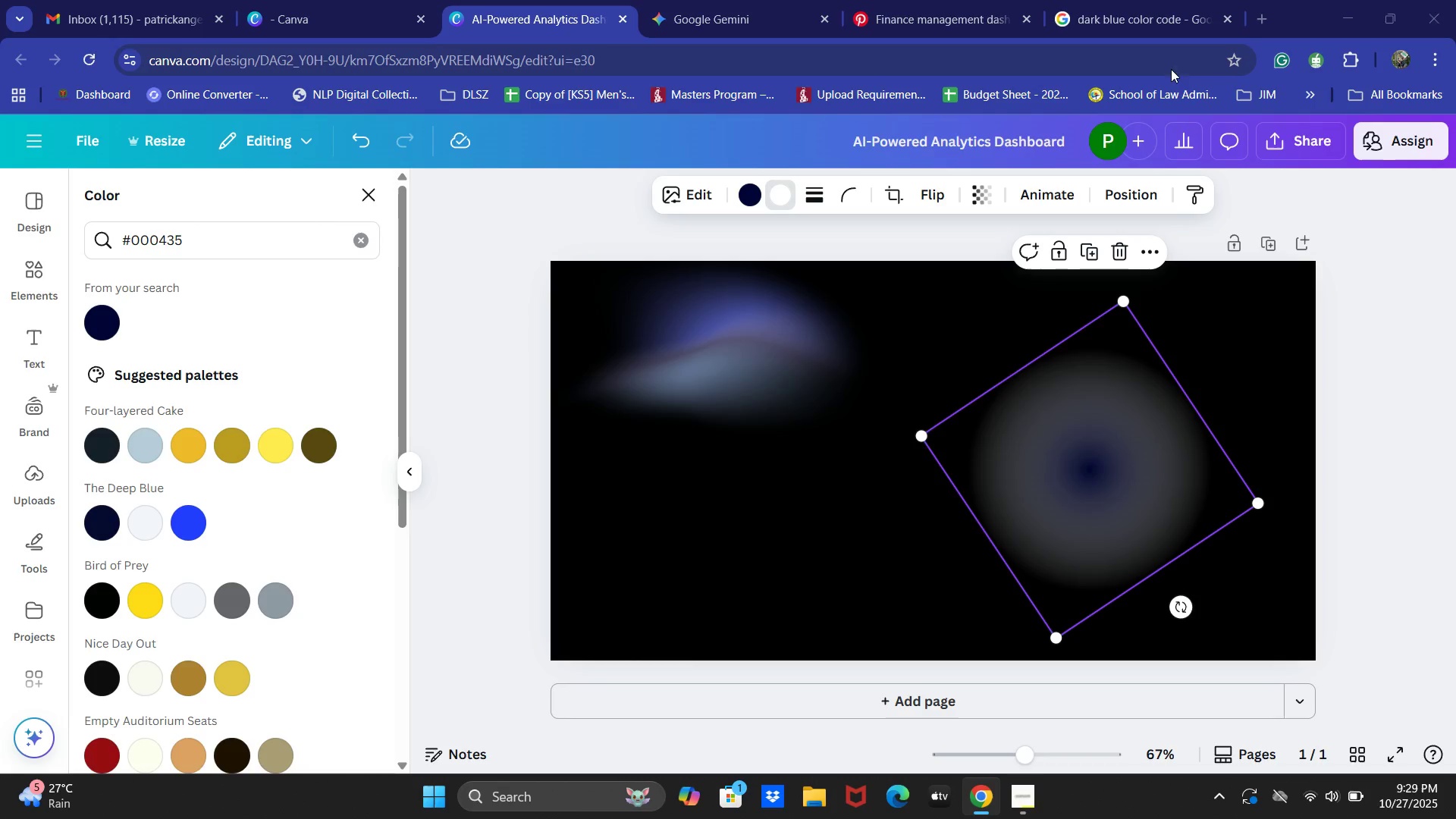 
left_click([1021, 0])
 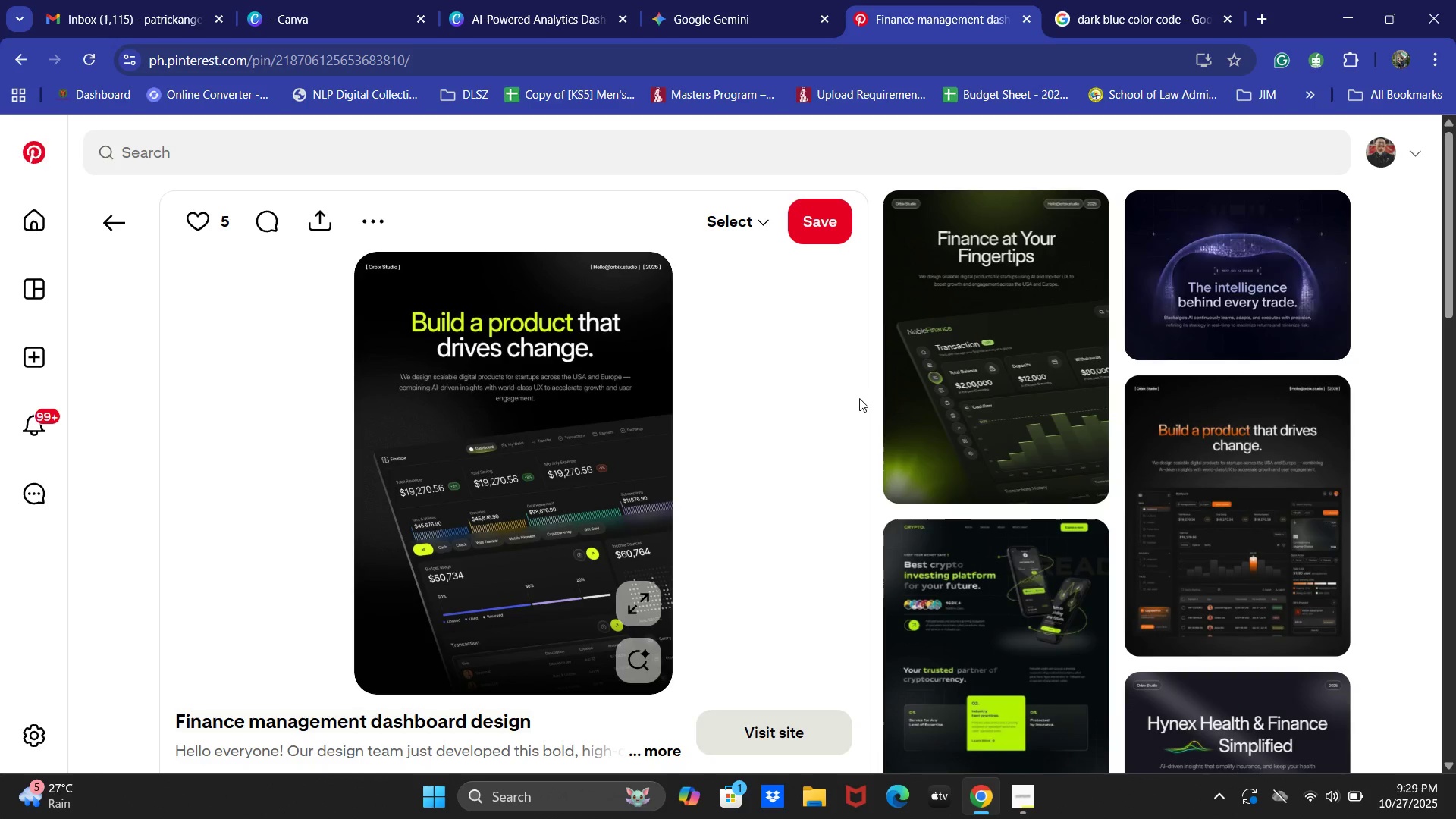 
mouse_move([883, 353])
 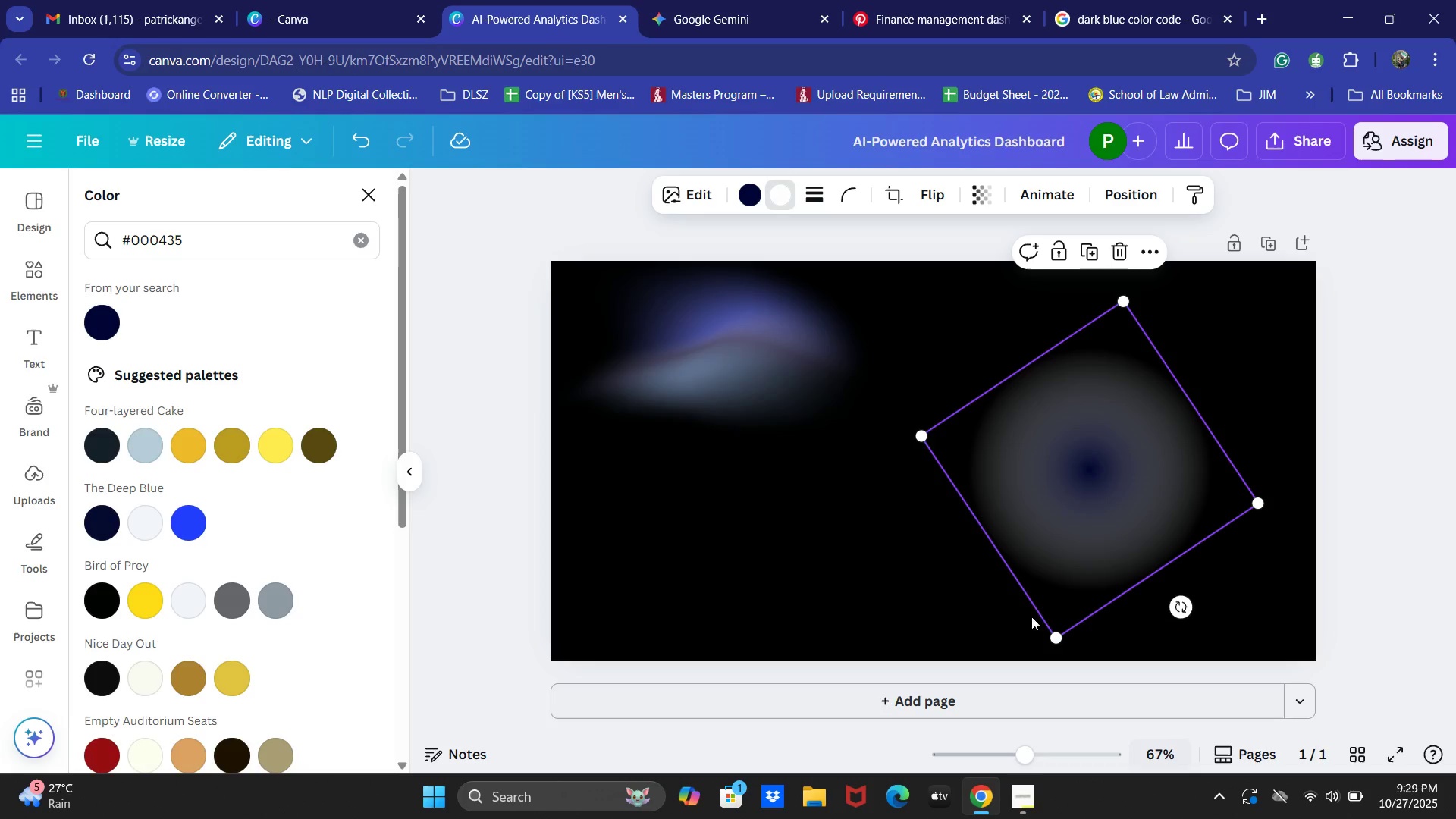 
left_click_drag(start_coordinate=[1072, 0], to_coordinate=[1076, 0])
 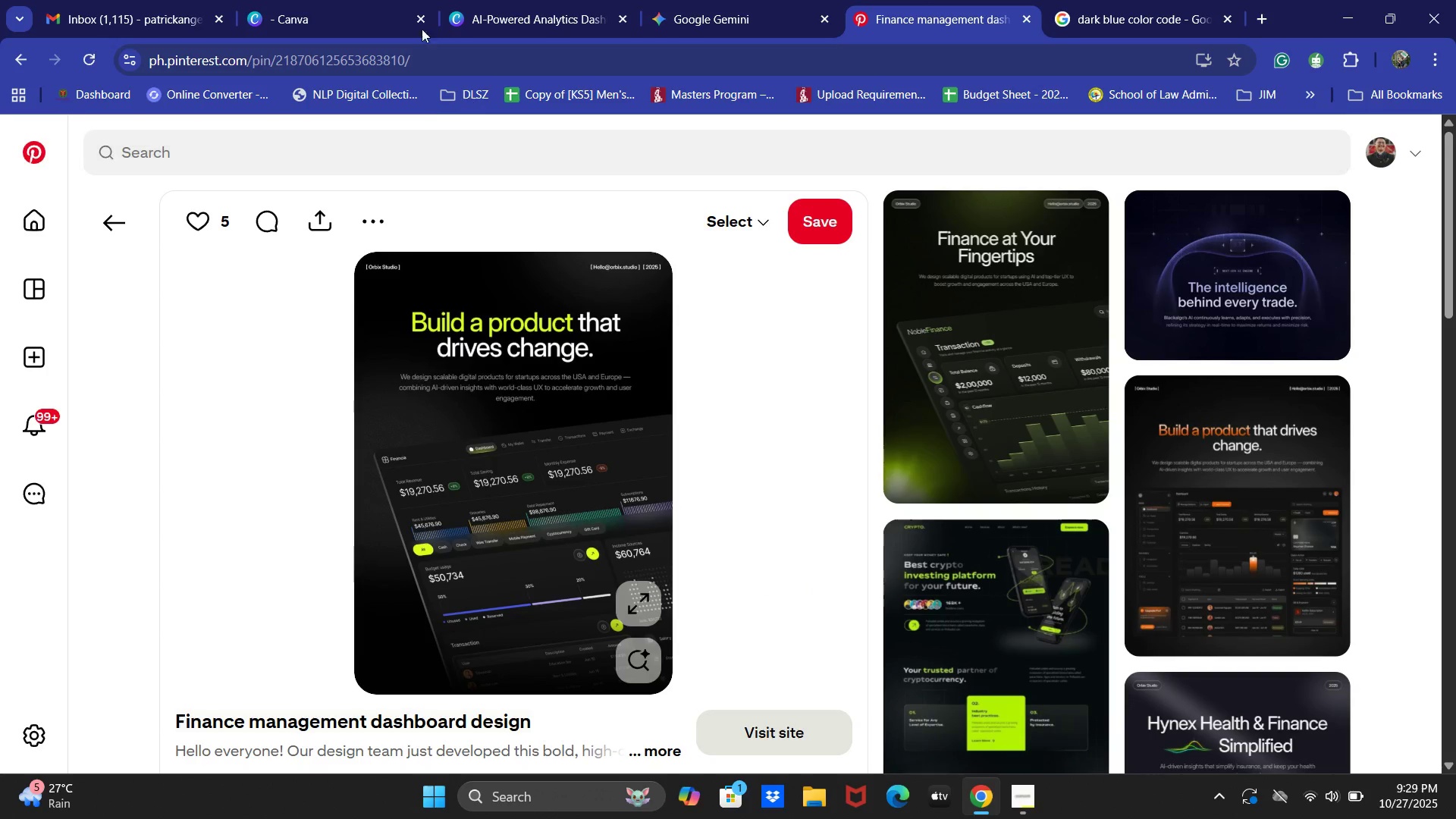 
wait(5.71)
 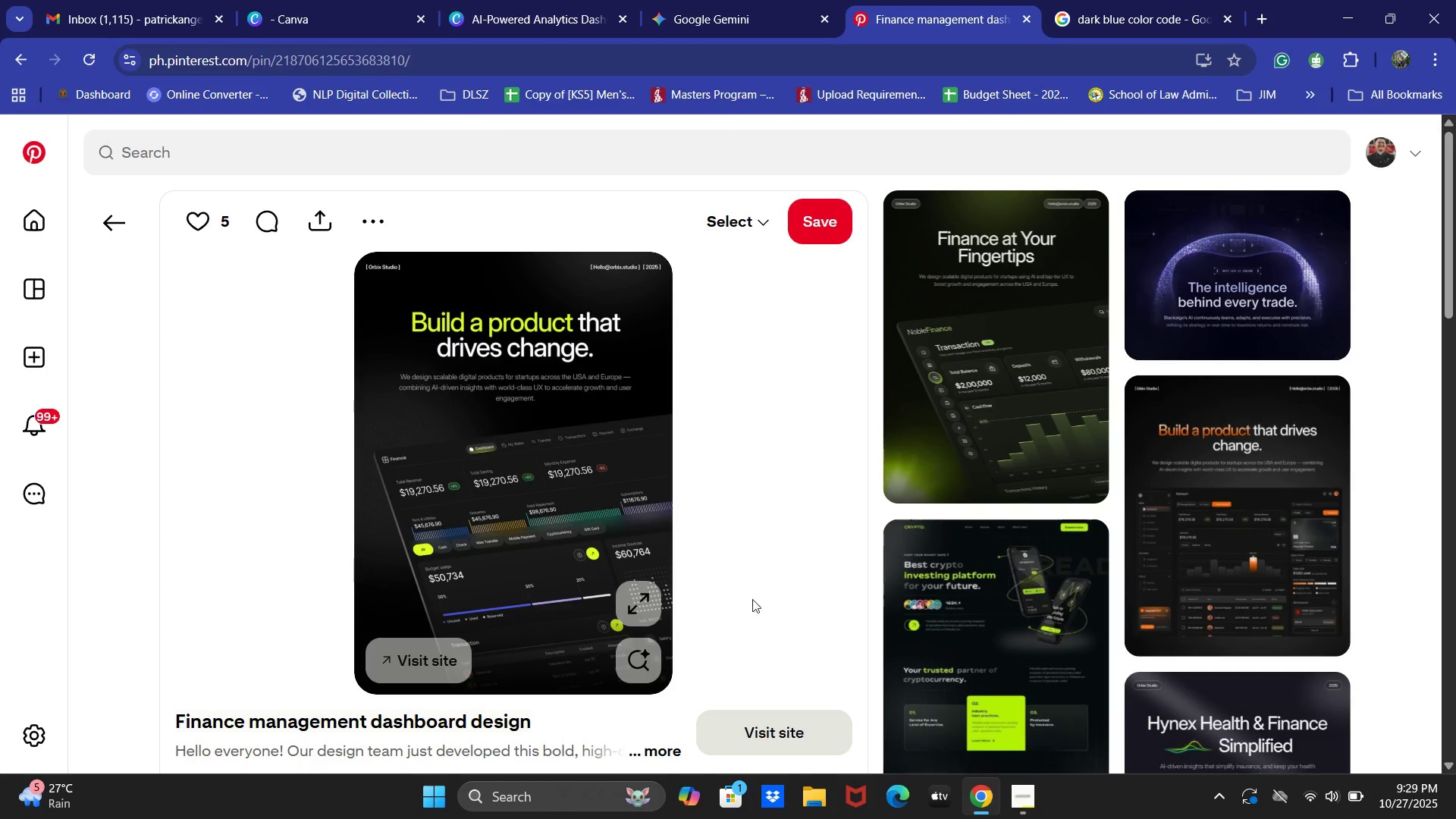 
left_click([1132, 468])
 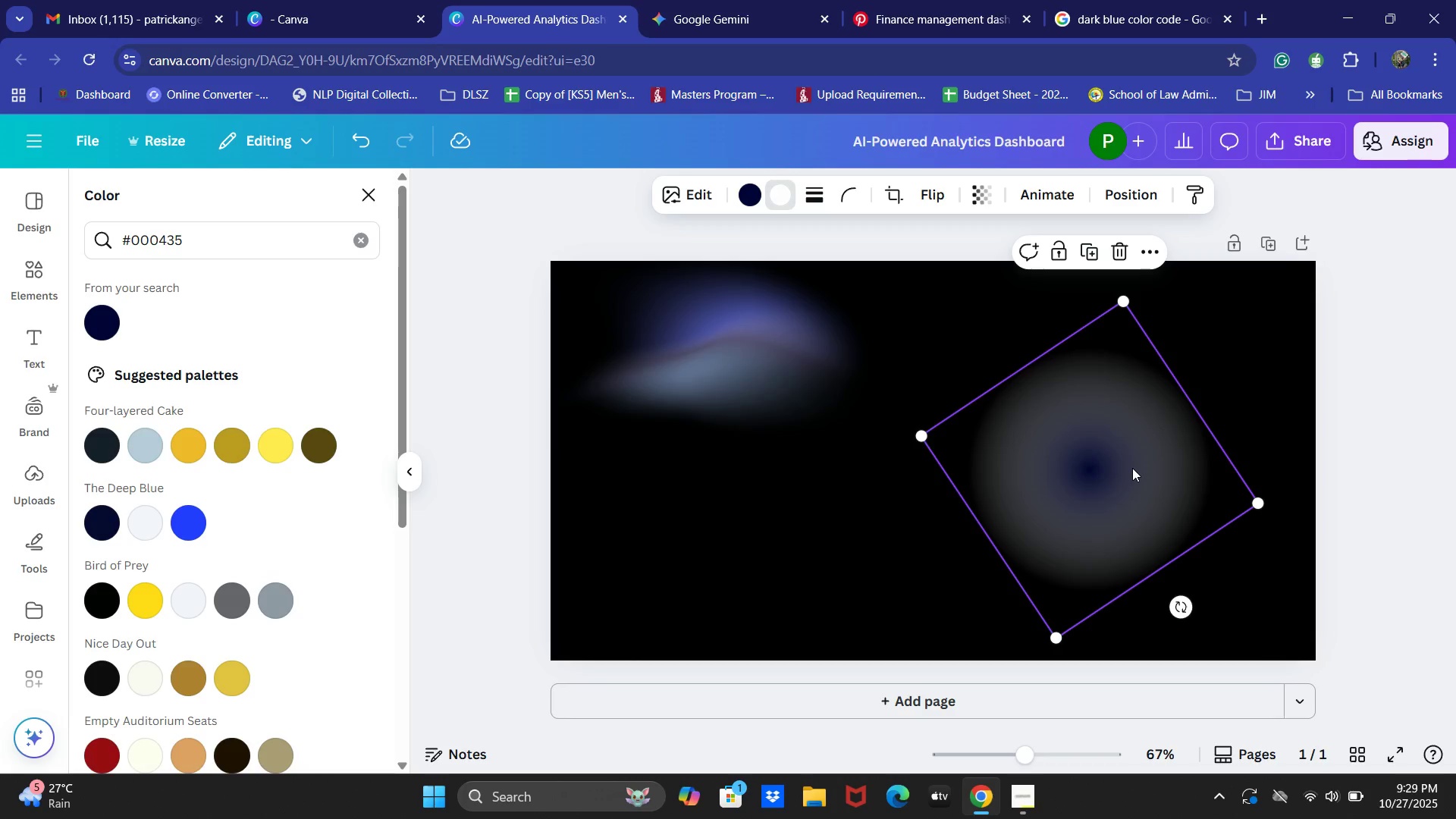 
key(Backspace)
 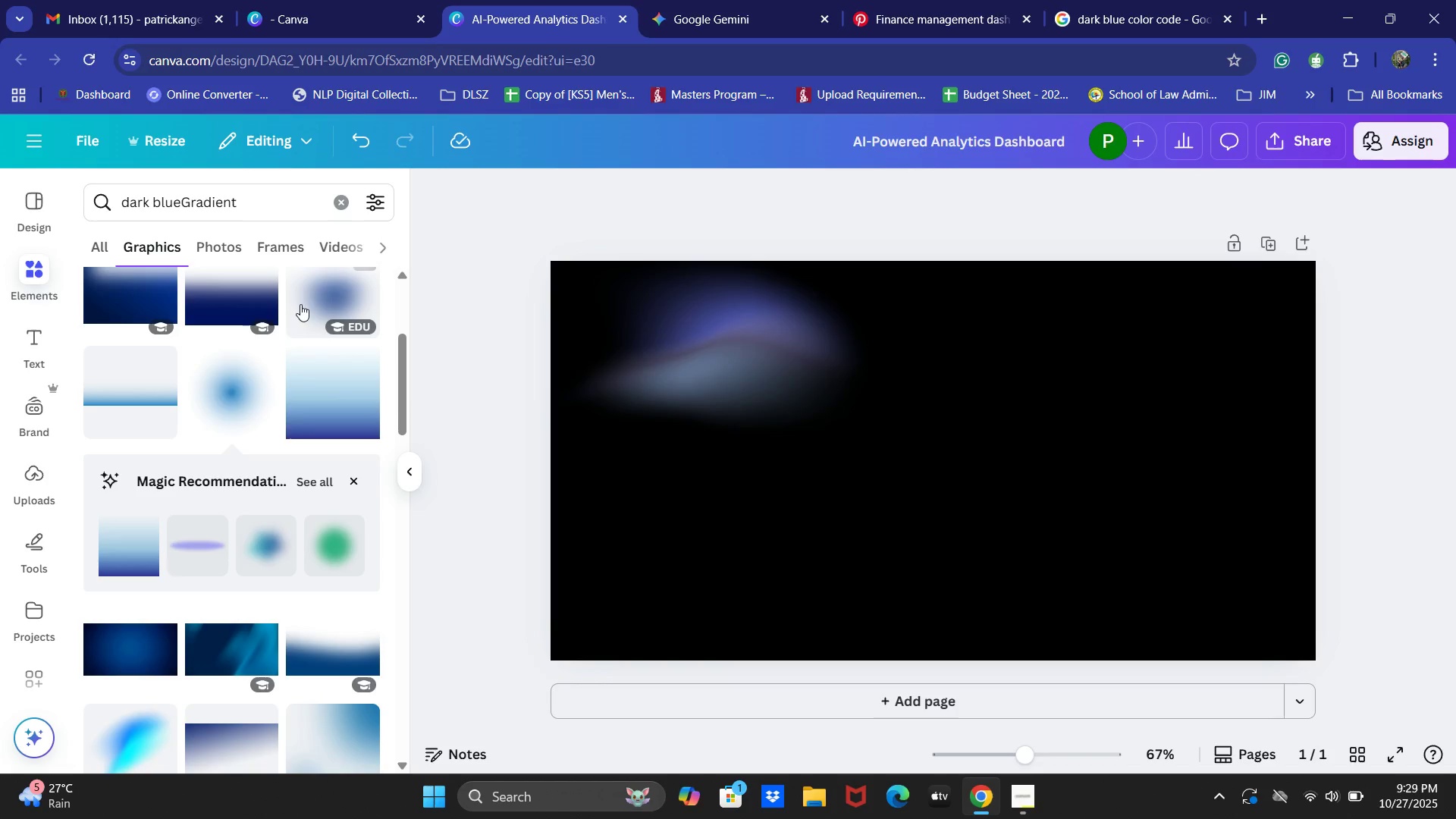 
scroll: coordinate [298, 498], scroll_direction: up, amount: 3.0
 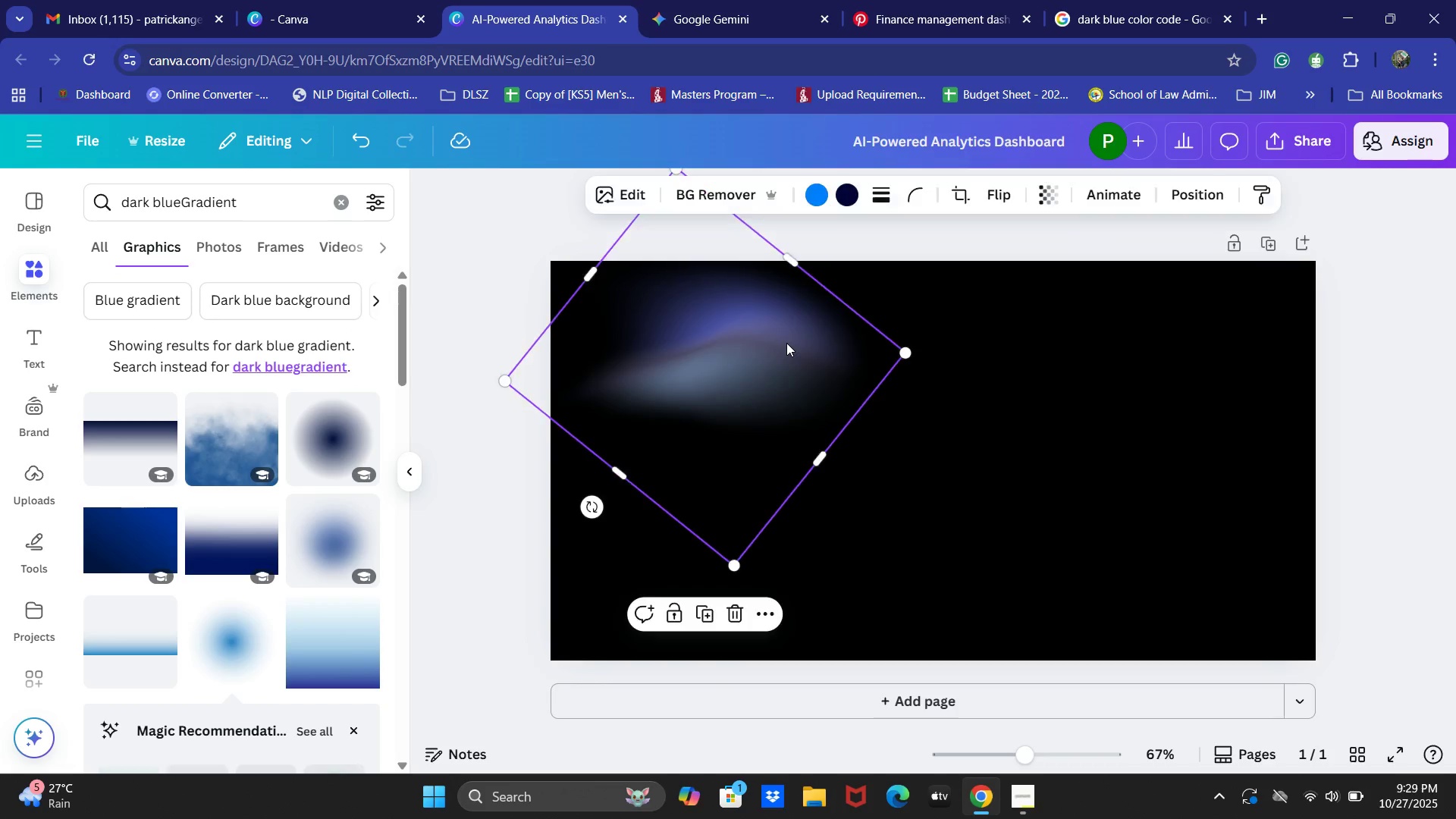 
key(Backspace)
 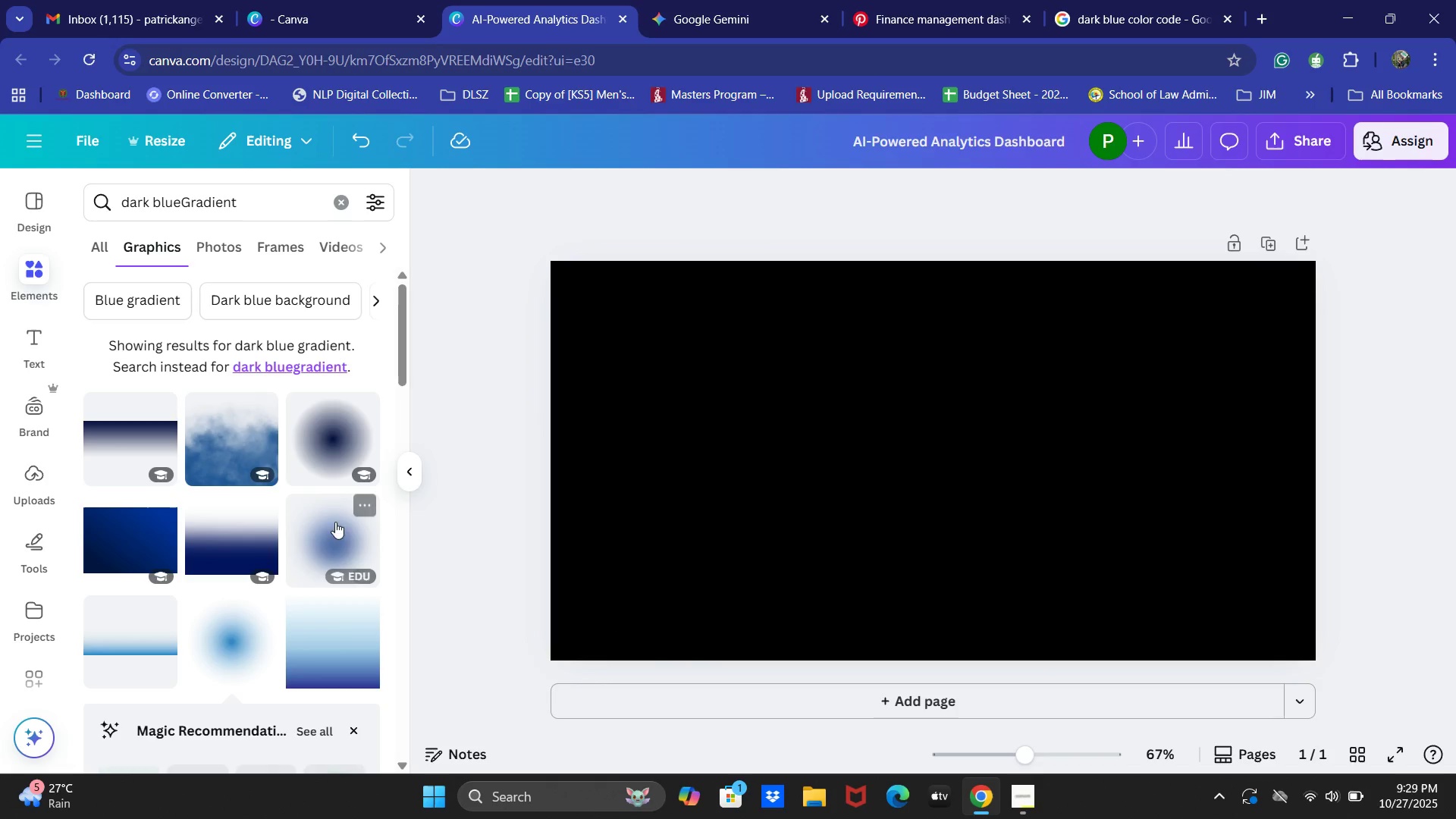 
scroll: coordinate [304, 486], scroll_direction: up, amount: 1.0
 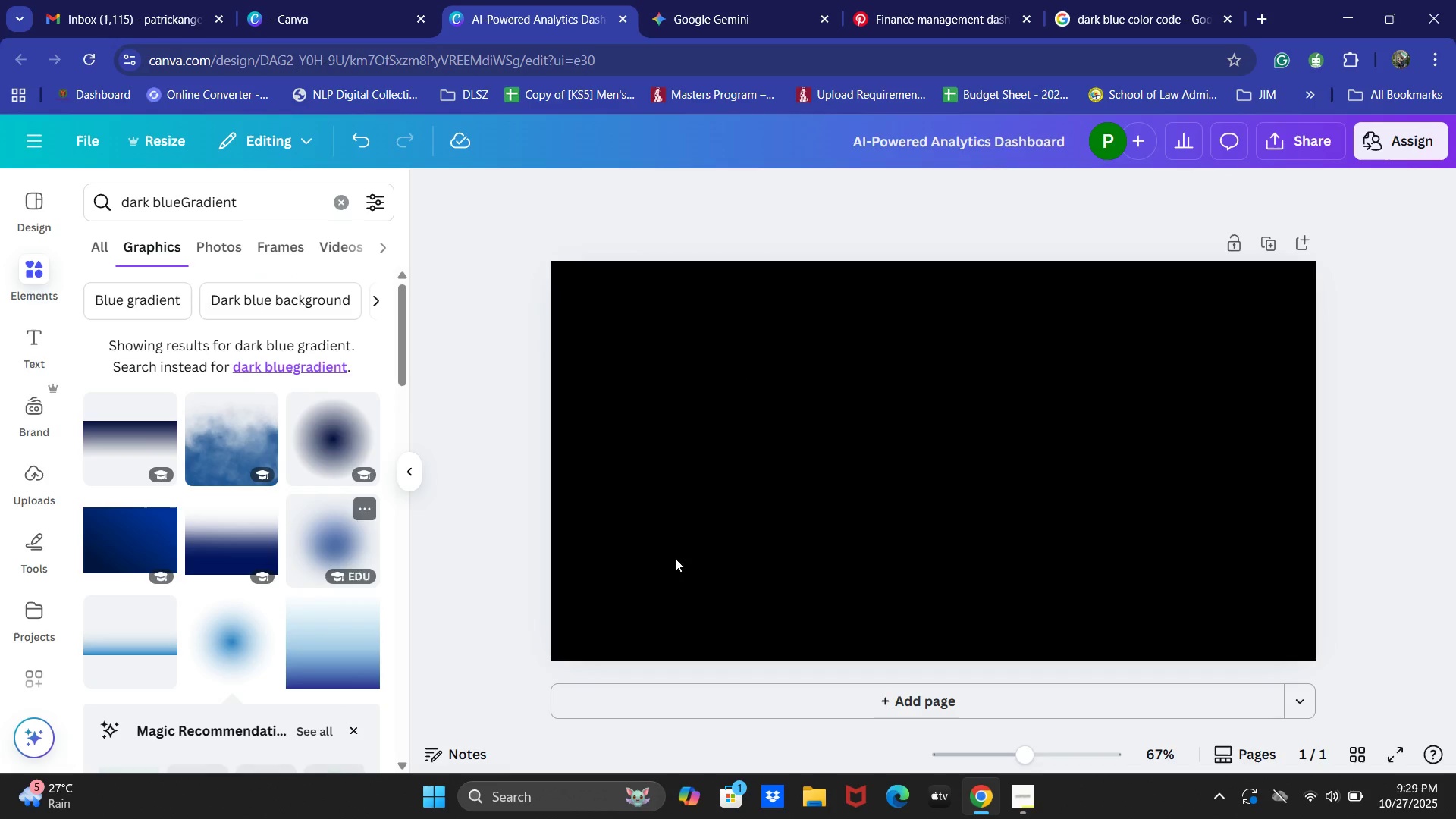 
left_click_drag(start_coordinate=[902, 449], to_coordinate=[596, 455])
 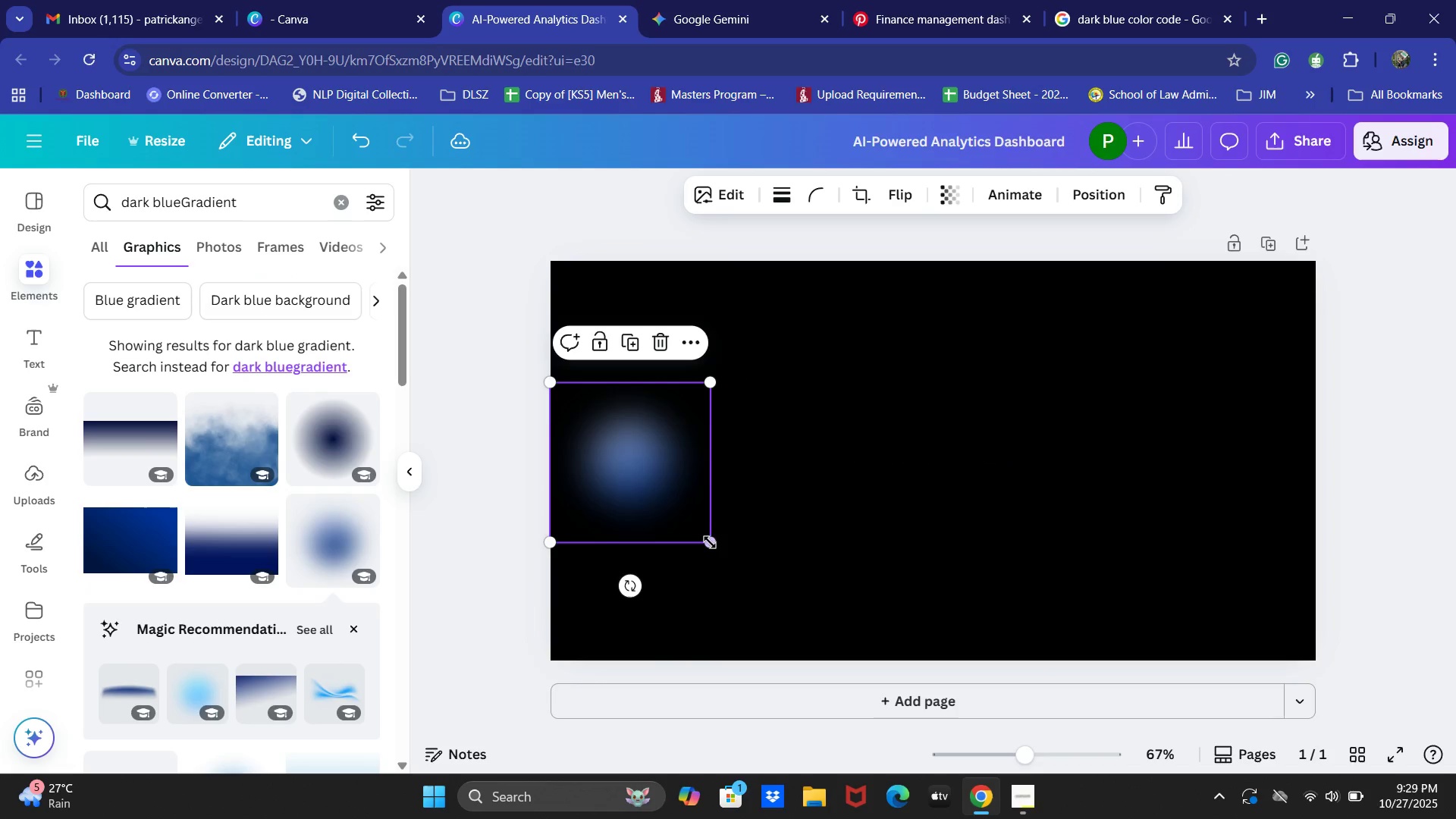 
left_click_drag(start_coordinate=[715, 544], to_coordinate=[817, 618])
 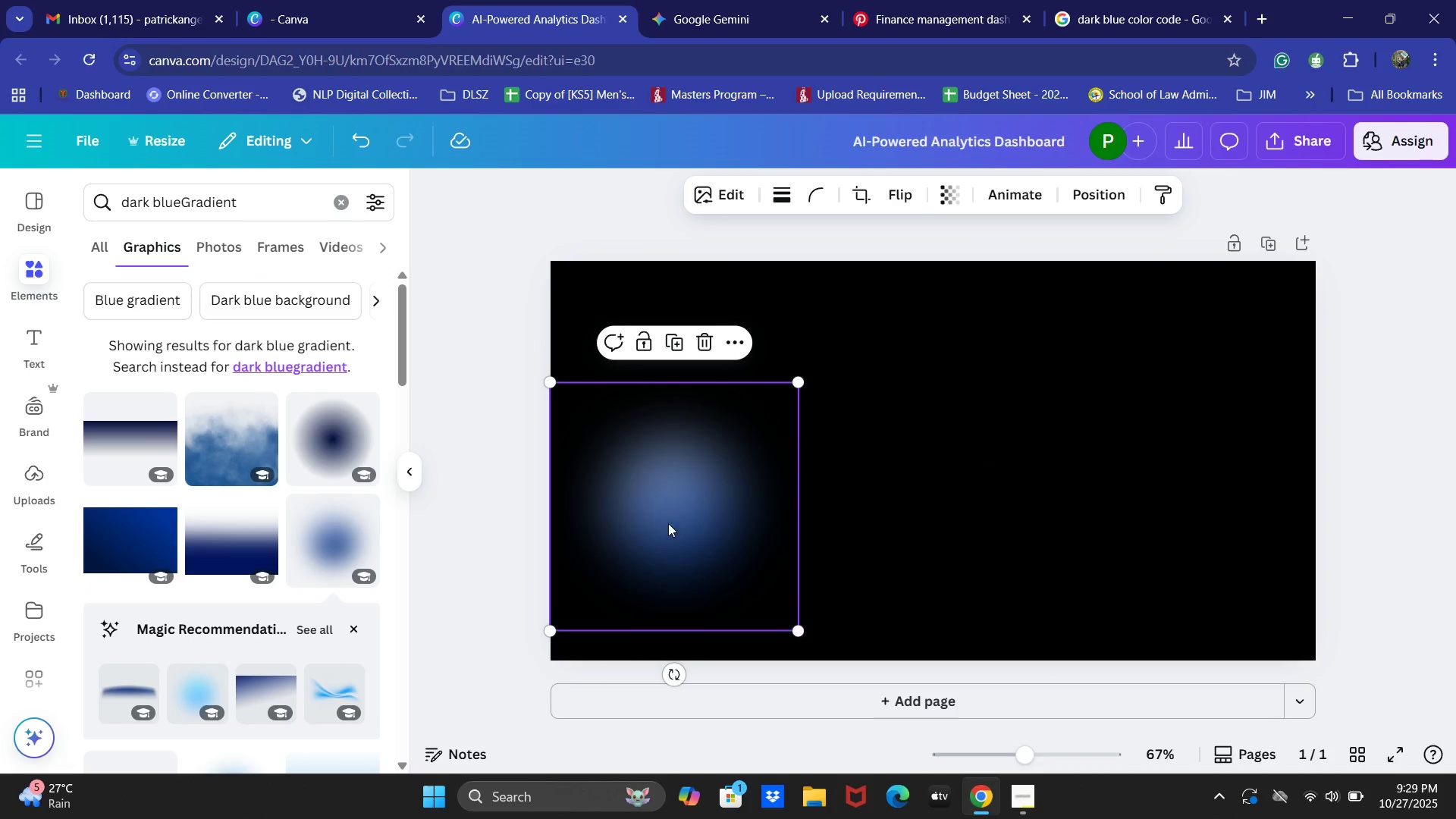 
left_click_drag(start_coordinate=[670, 523], to_coordinate=[558, 516])
 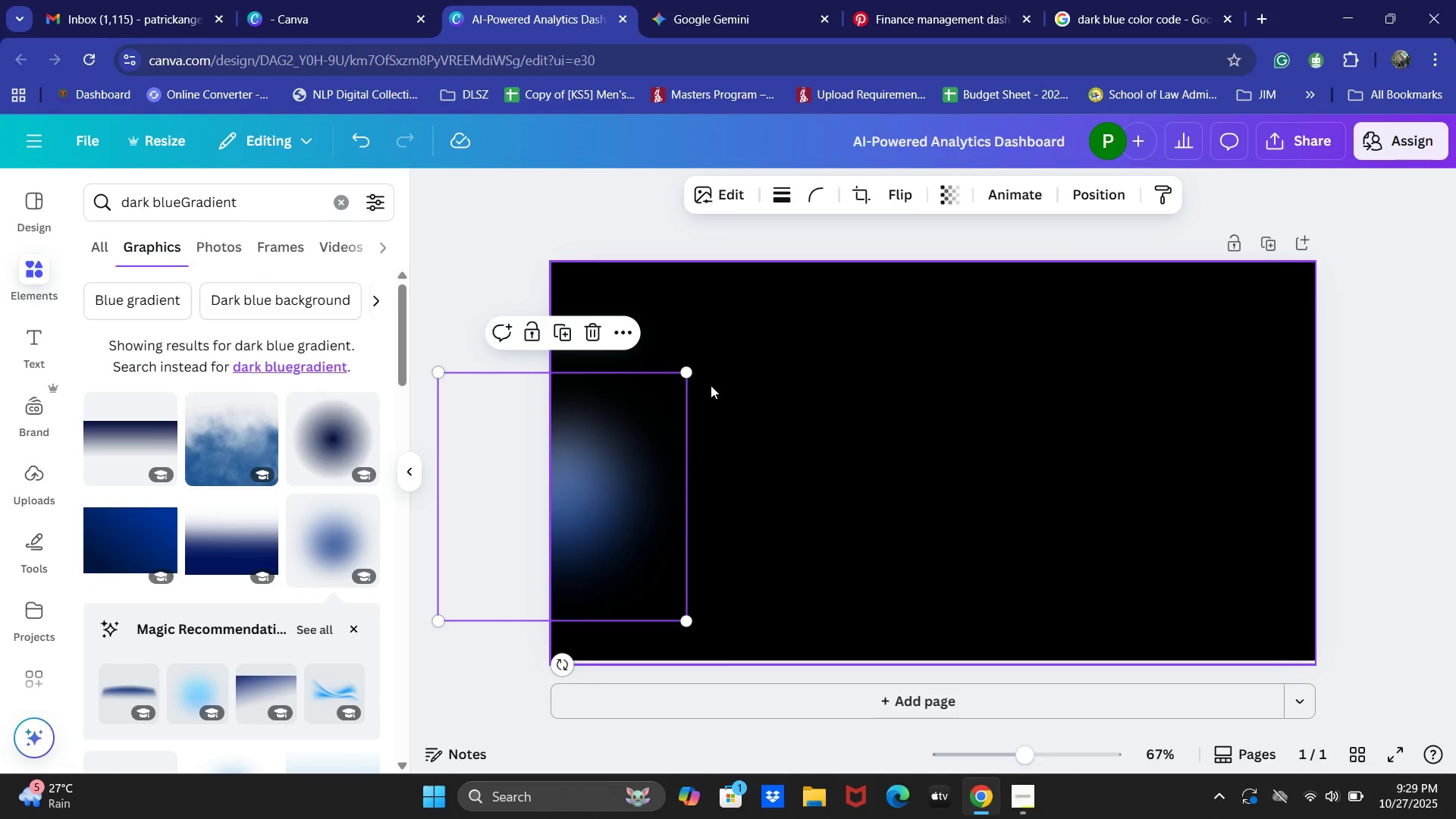 
left_click_drag(start_coordinate=[686, 372], to_coordinate=[767, 333])
 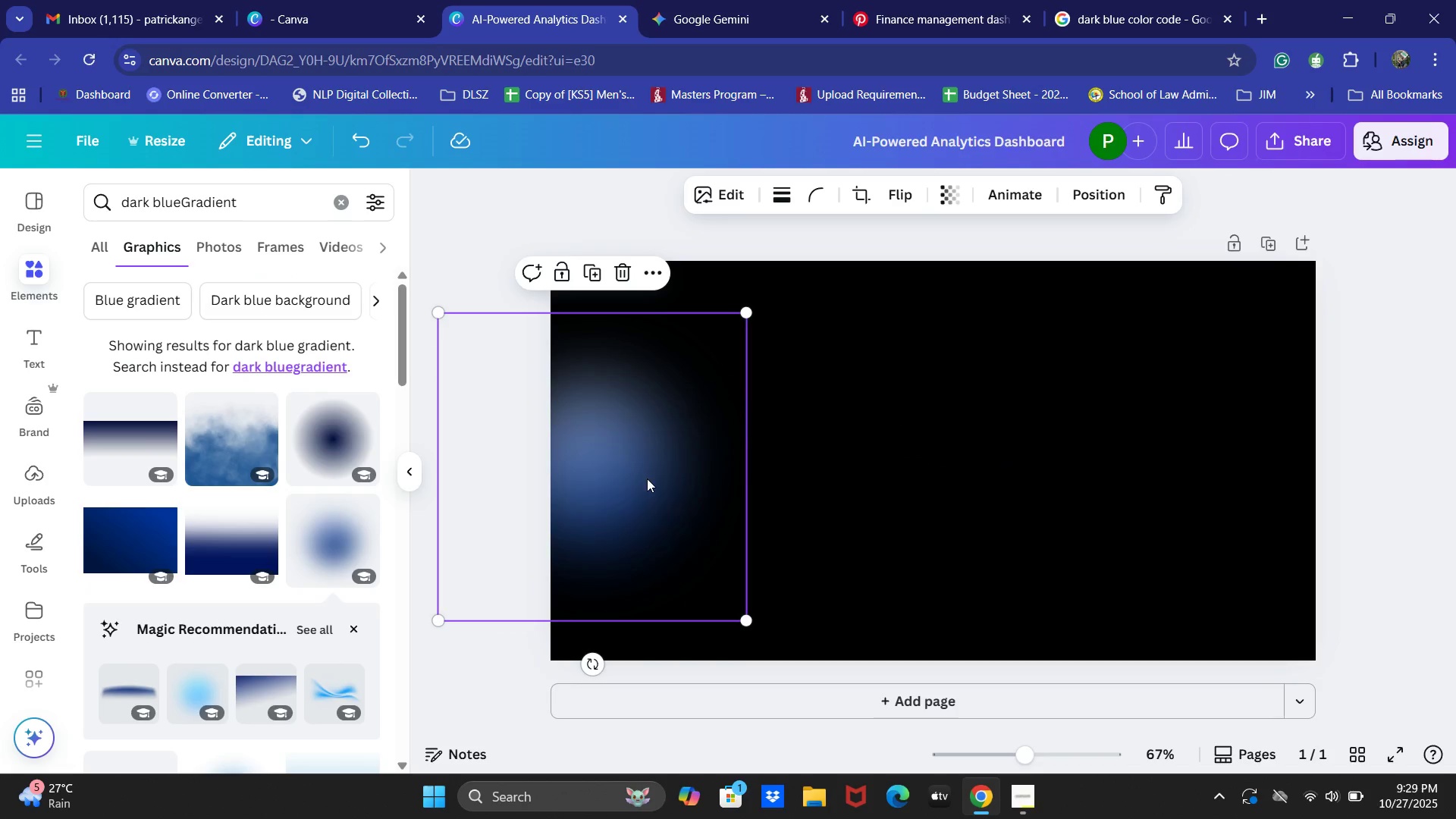 
left_click_drag(start_coordinate=[648, 480], to_coordinate=[641, 516])
 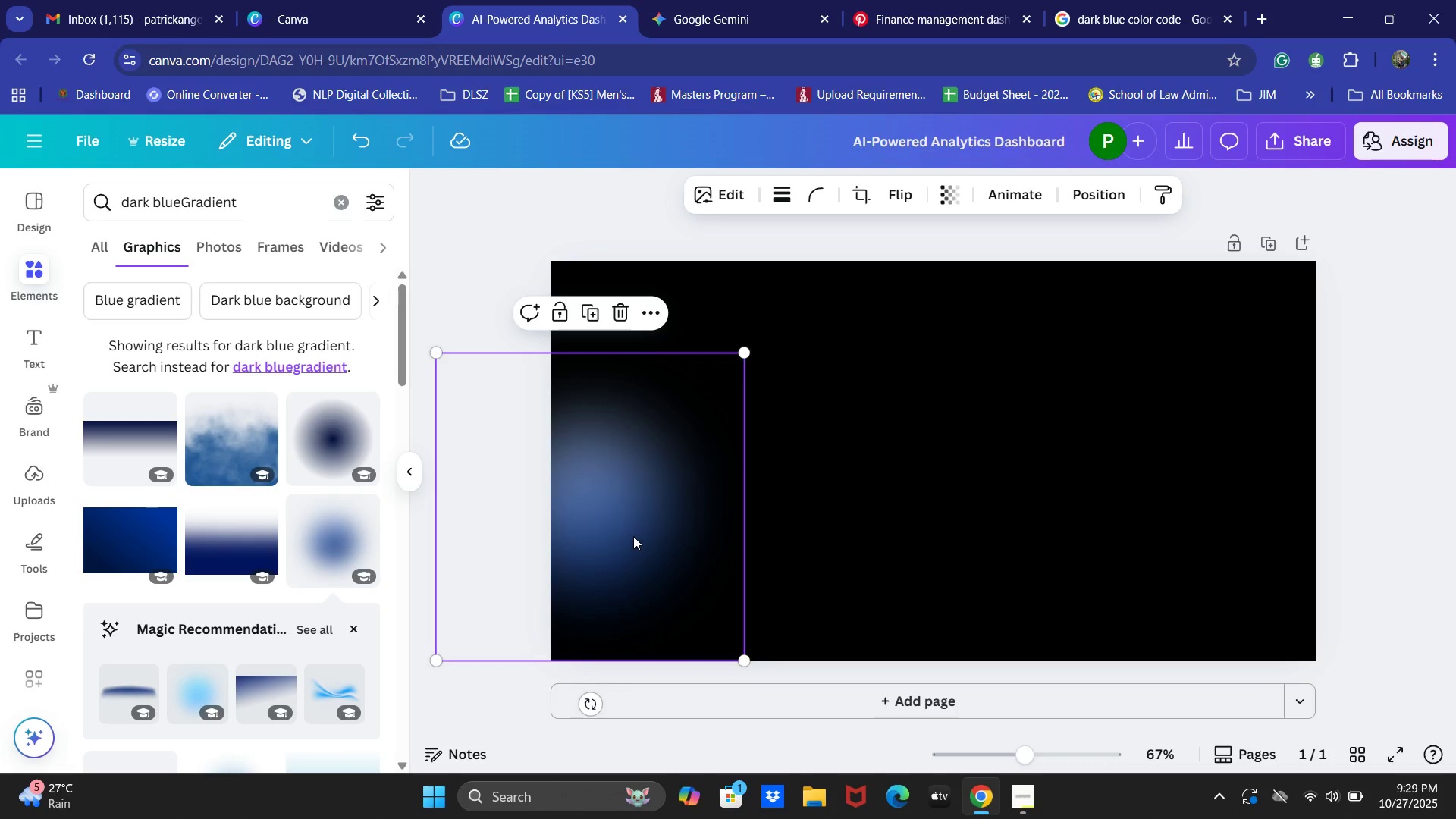 
key(Control+C)
 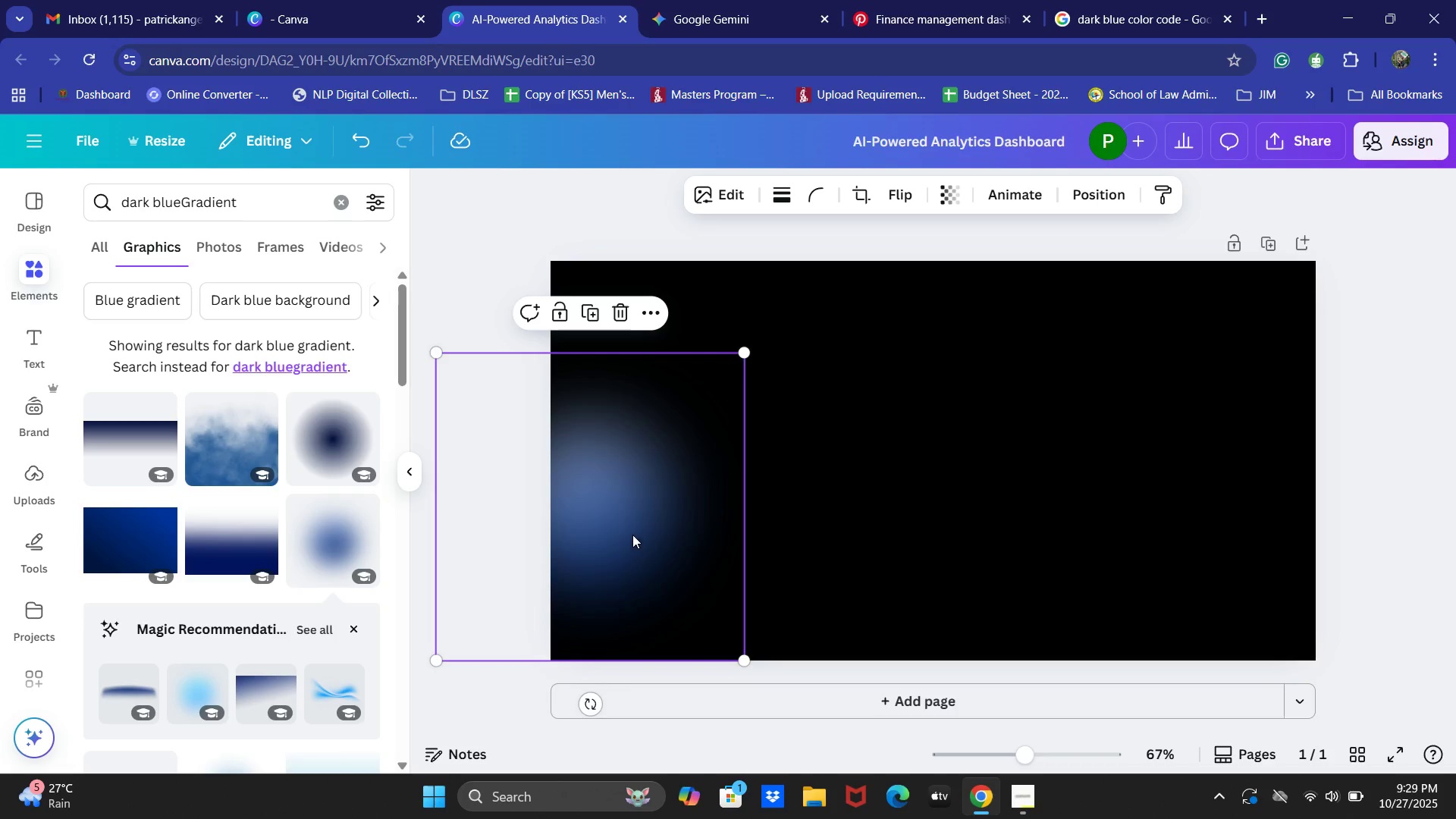 
key(Control+V)
 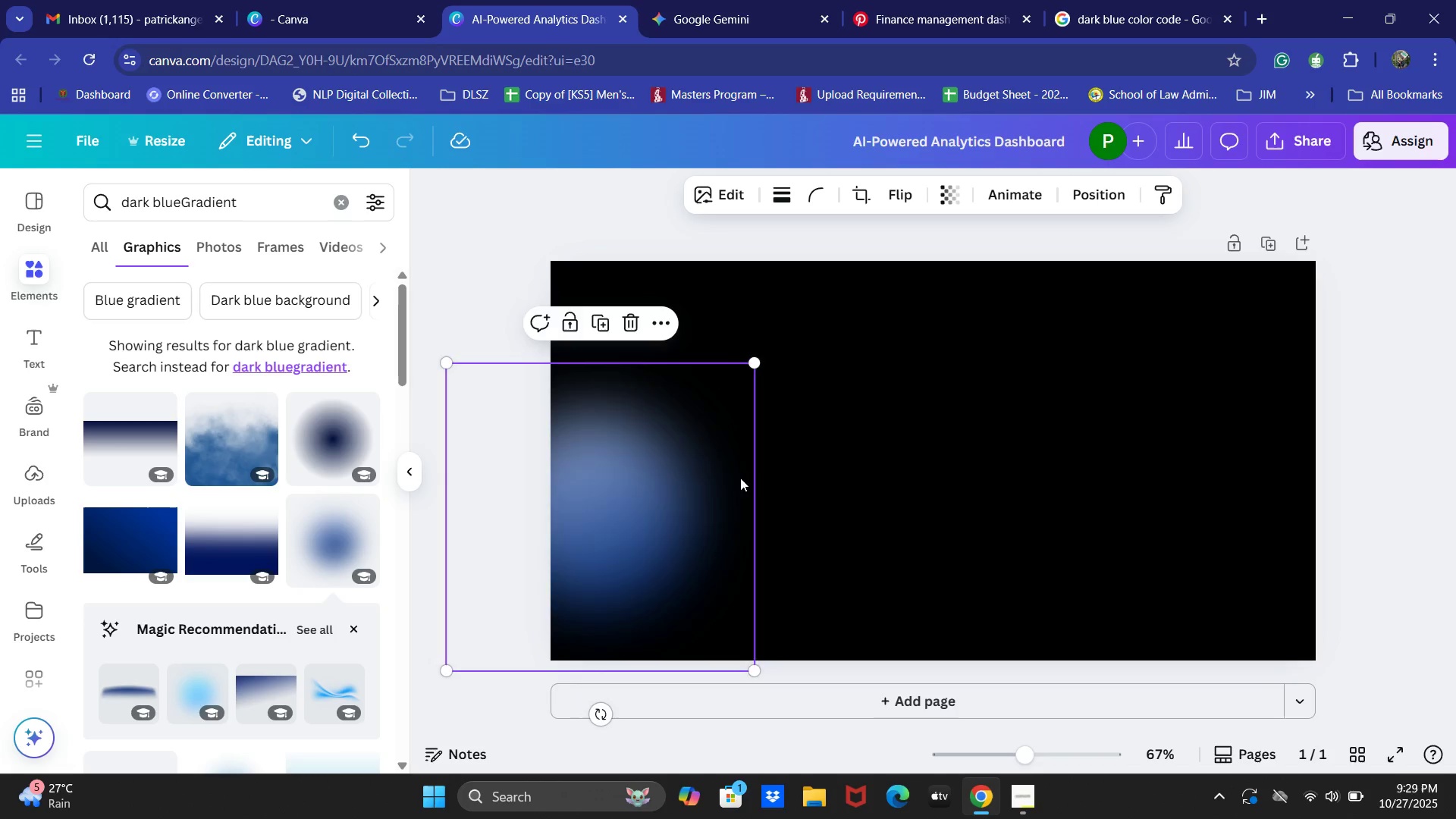 
left_click_drag(start_coordinate=[689, 504], to_coordinate=[1244, 258])
 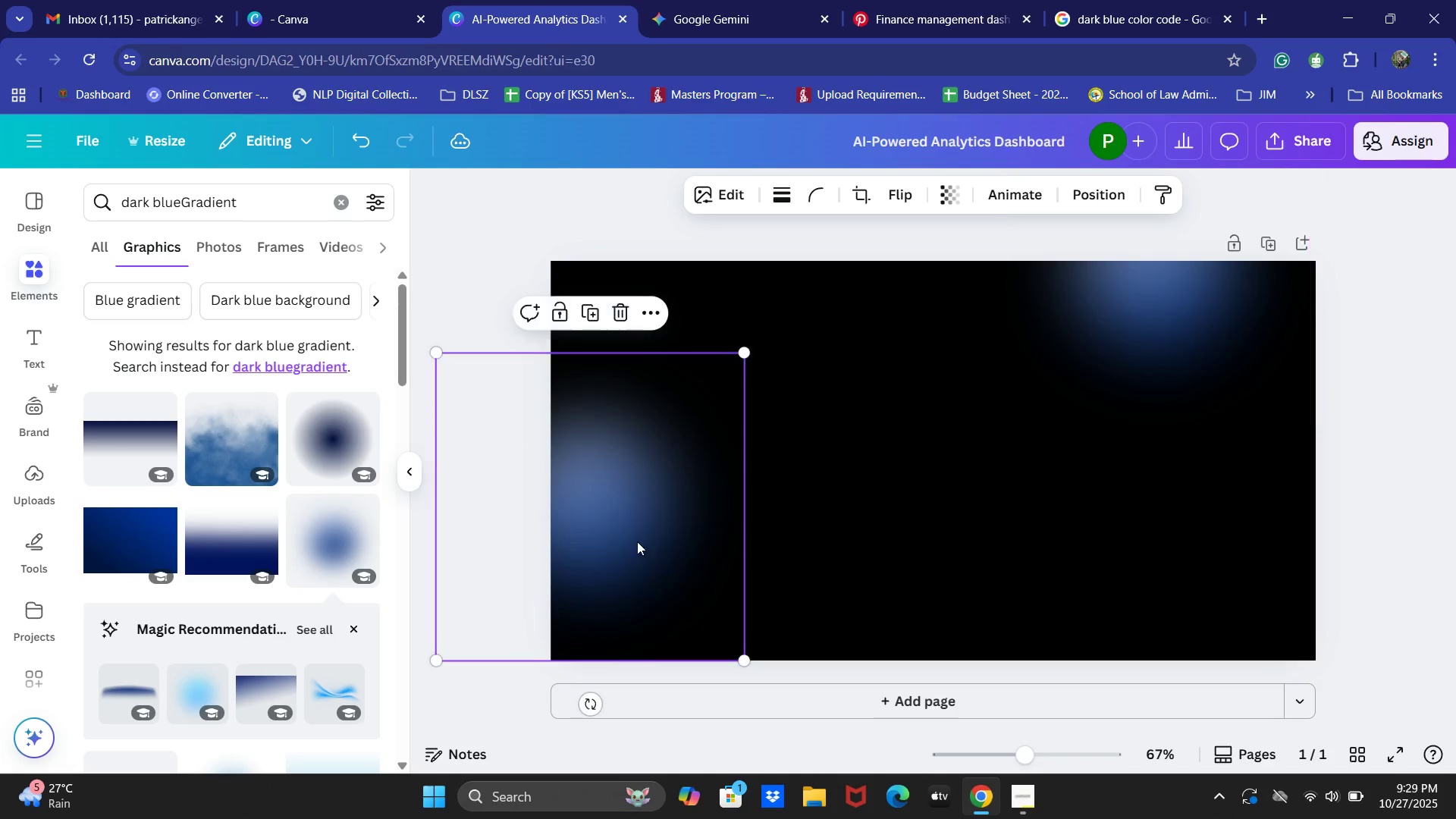 
left_click_drag(start_coordinate=[632, 535], to_coordinate=[632, 554])
 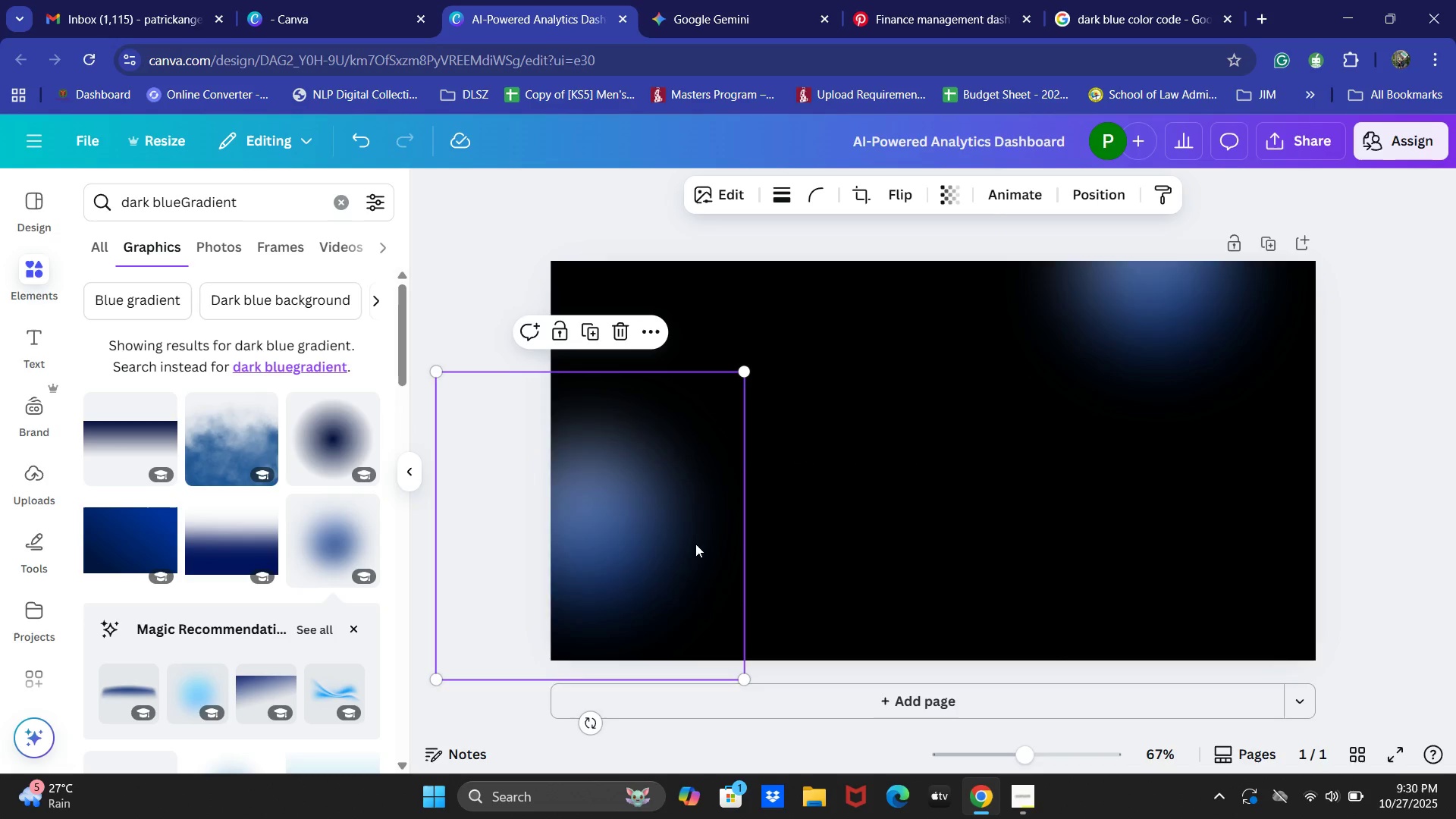 
left_click([632, 554])
 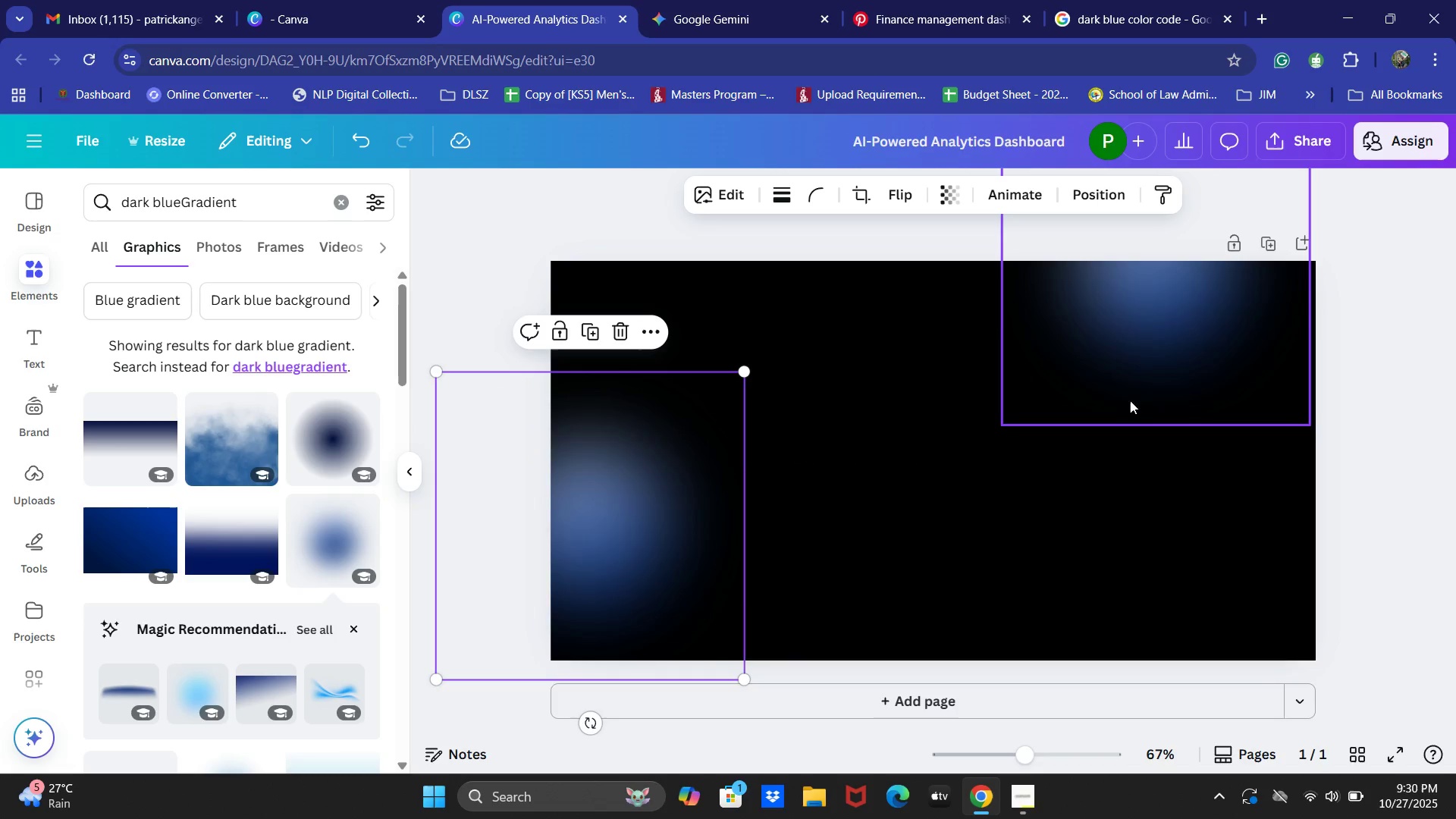 
left_click_drag(start_coordinate=[1165, 354], to_coordinate=[1305, 319])
 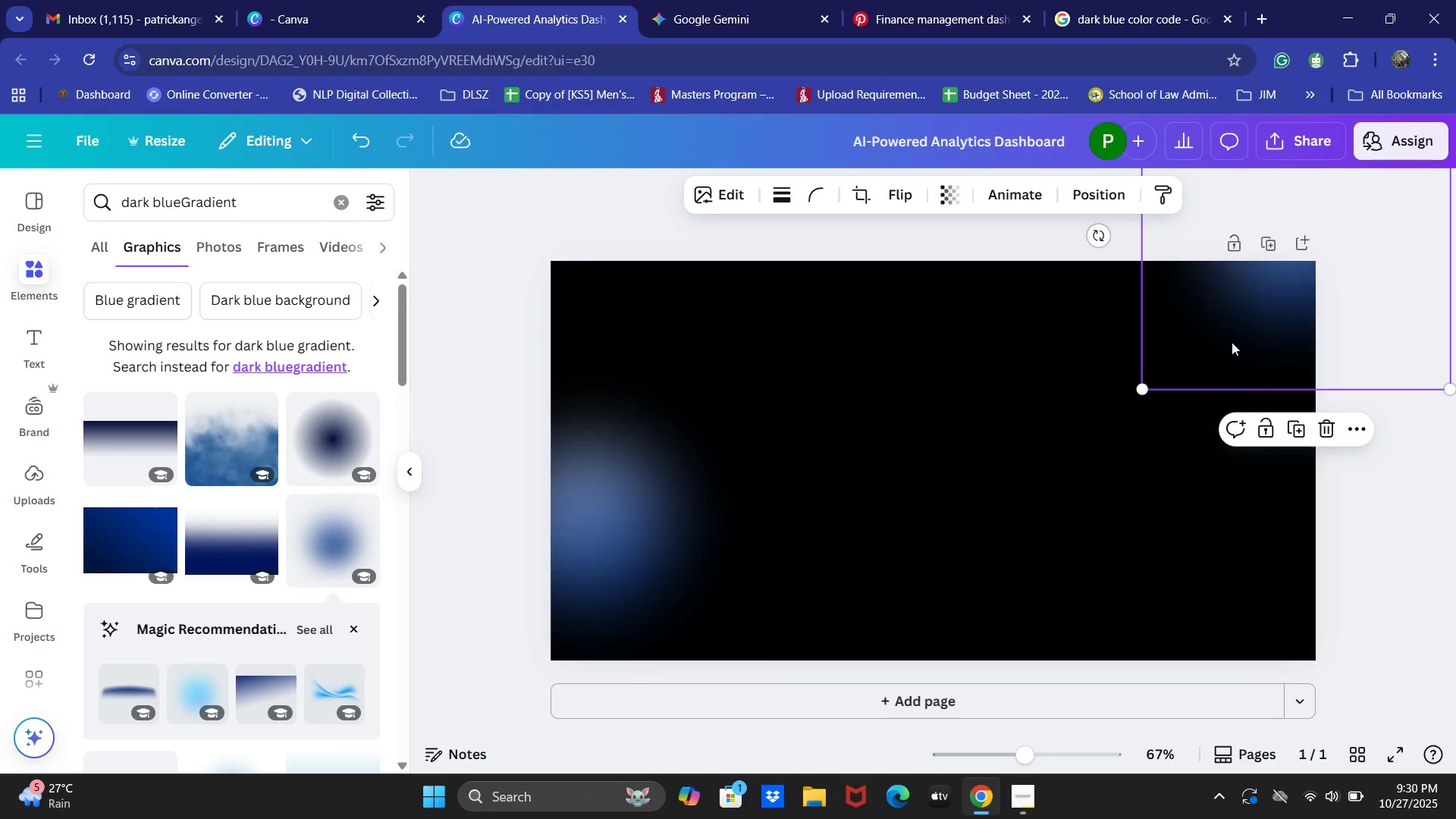 
left_click_drag(start_coordinate=[1235, 333], to_coordinate=[1238, 322])
 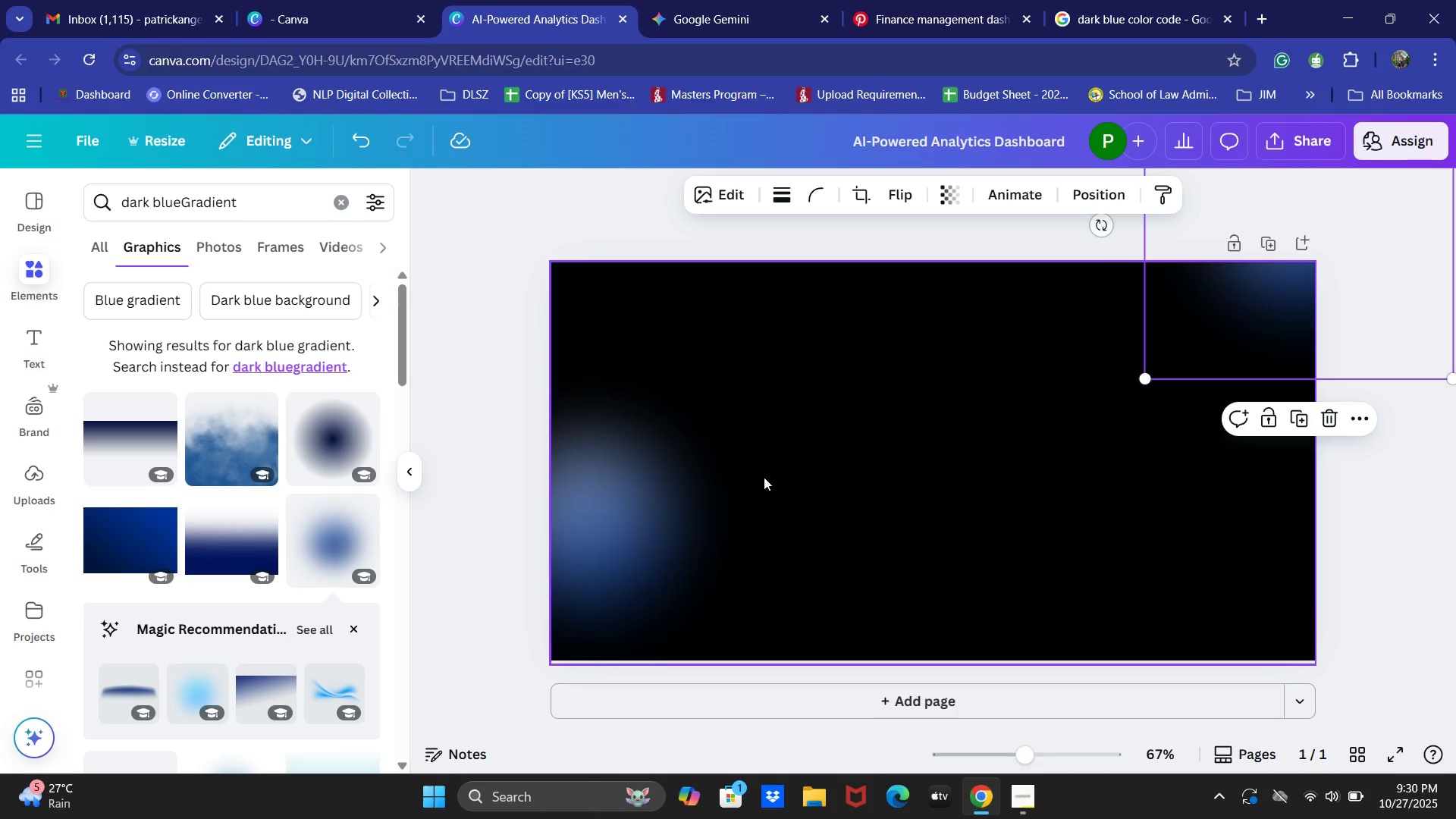 
left_click_drag(start_coordinate=[664, 532], to_coordinate=[599, 627])
 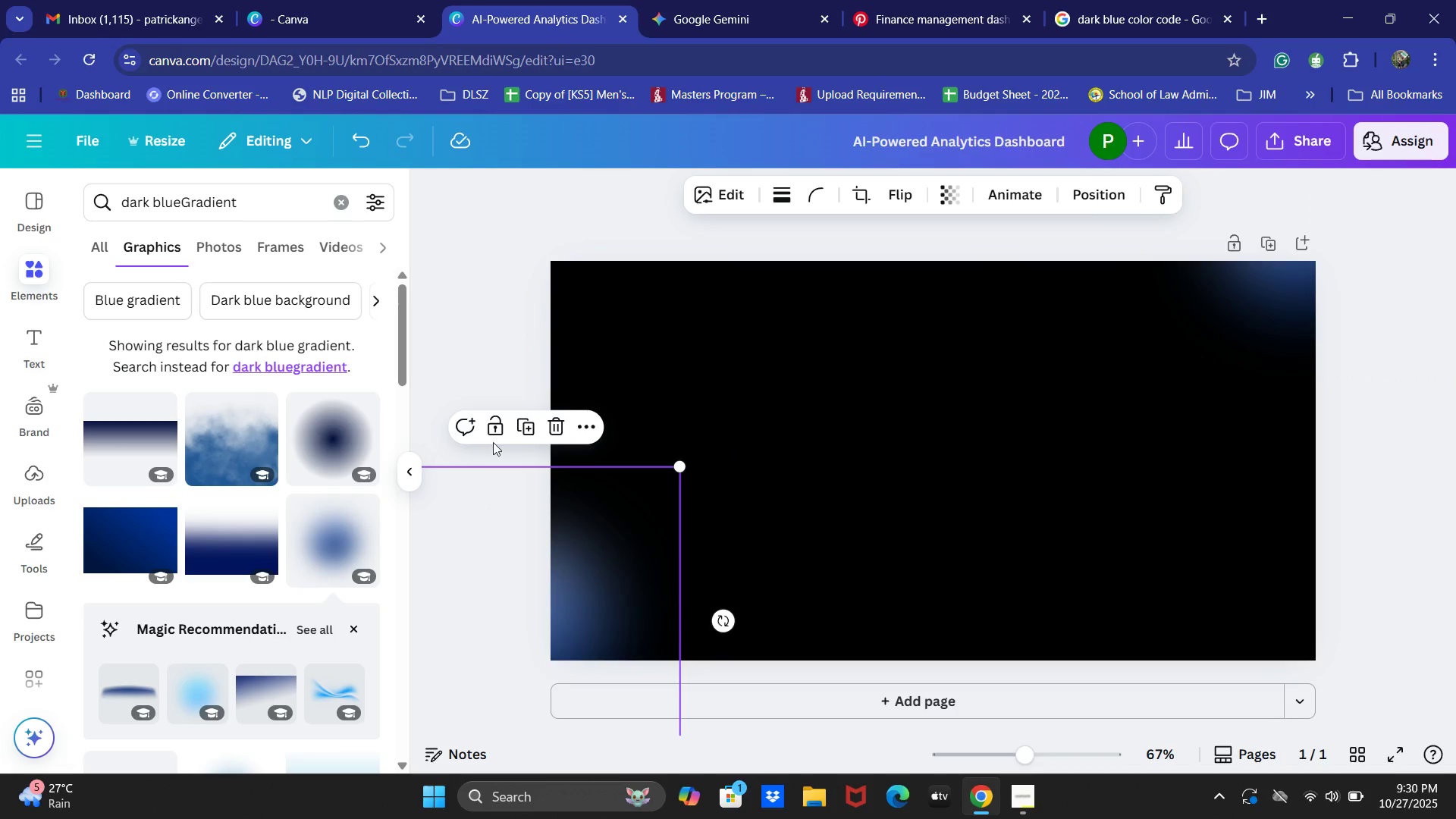 
mouse_move([534, 291])
 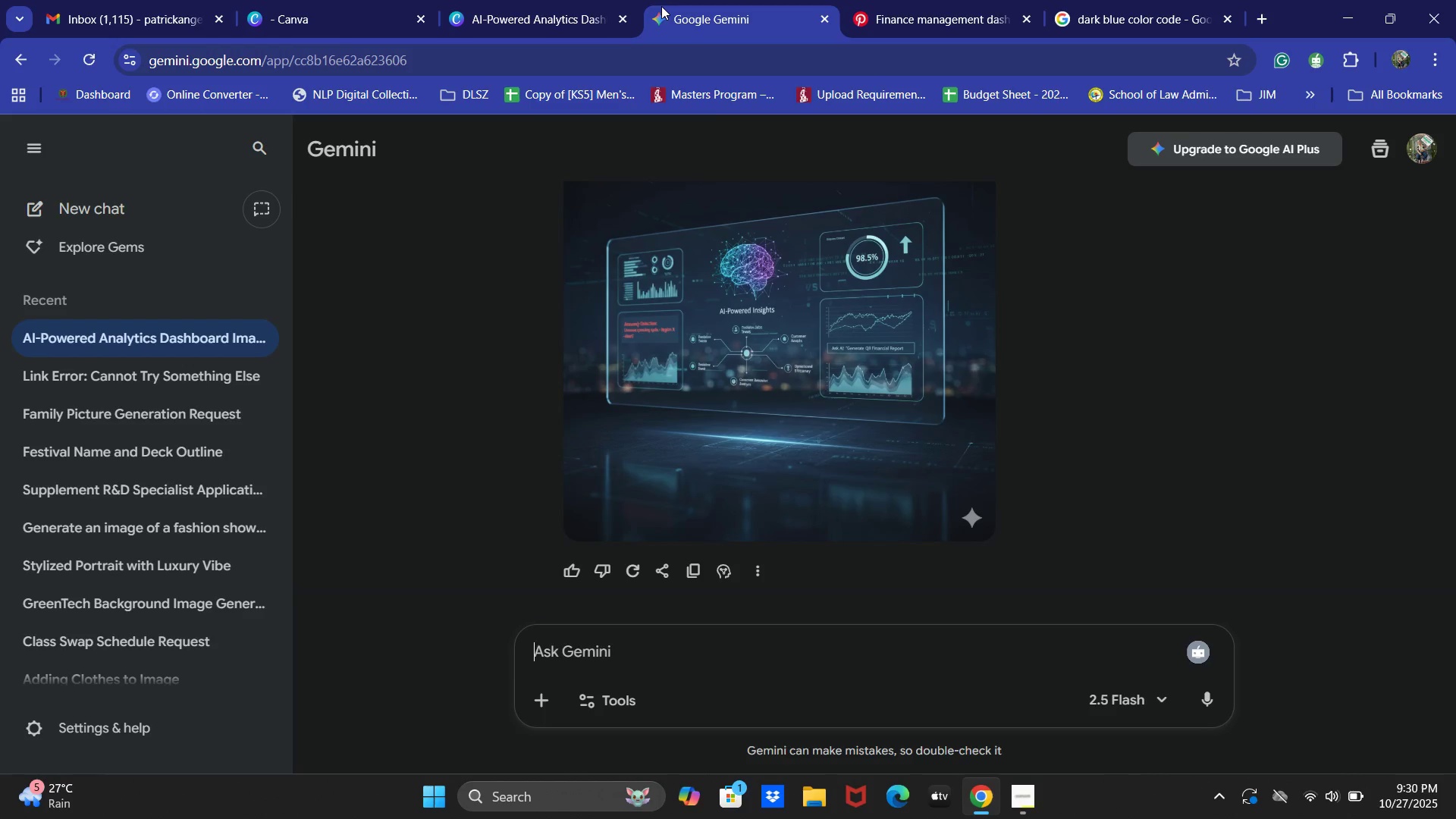 
scroll: coordinate [907, 497], scroll_direction: none, amount: 0.0
 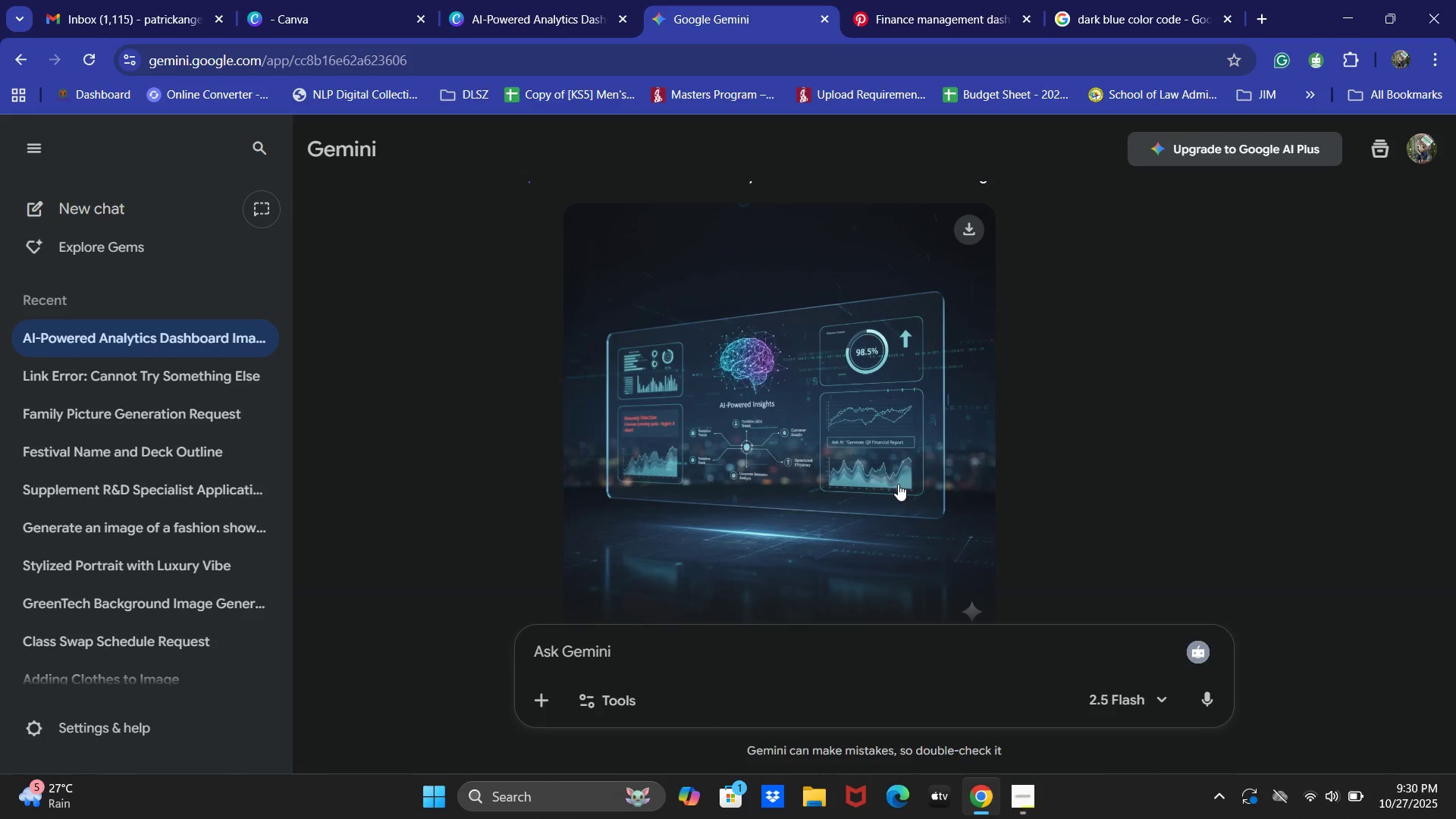 
left_click([824, 417])
 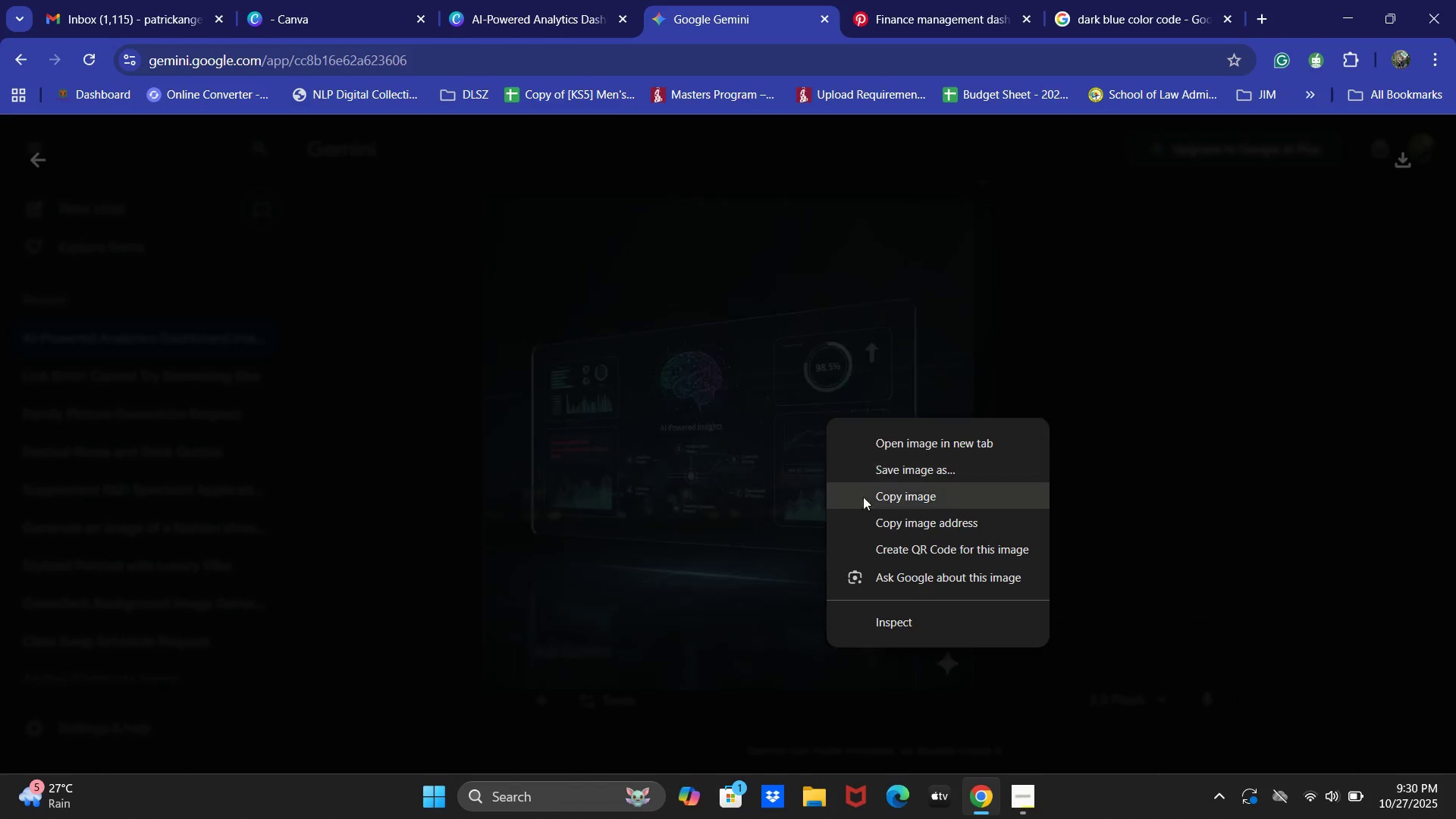 
left_click([890, 507])
 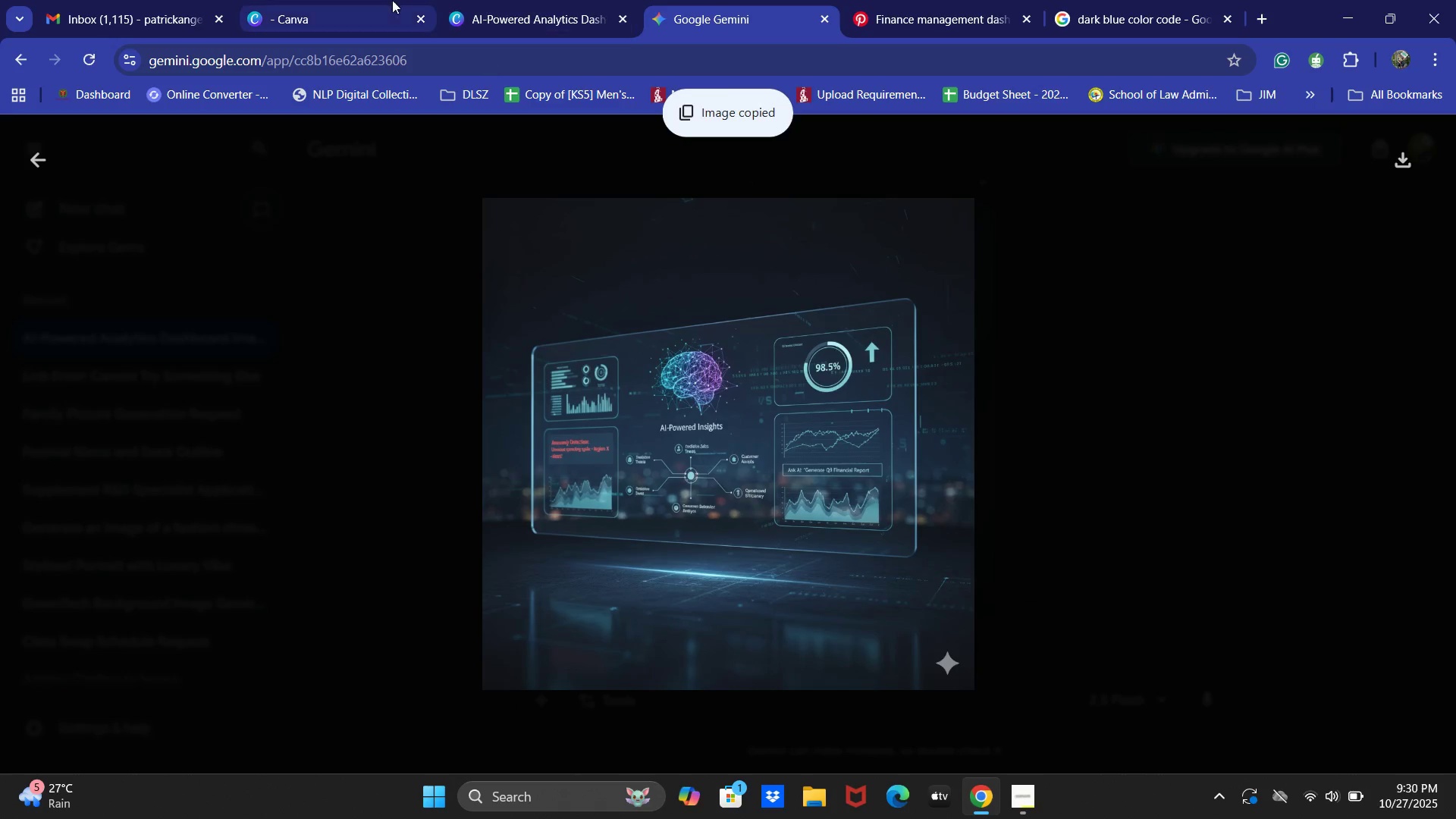 
left_click_drag(start_coordinate=[479, 0], to_coordinate=[485, 0])
 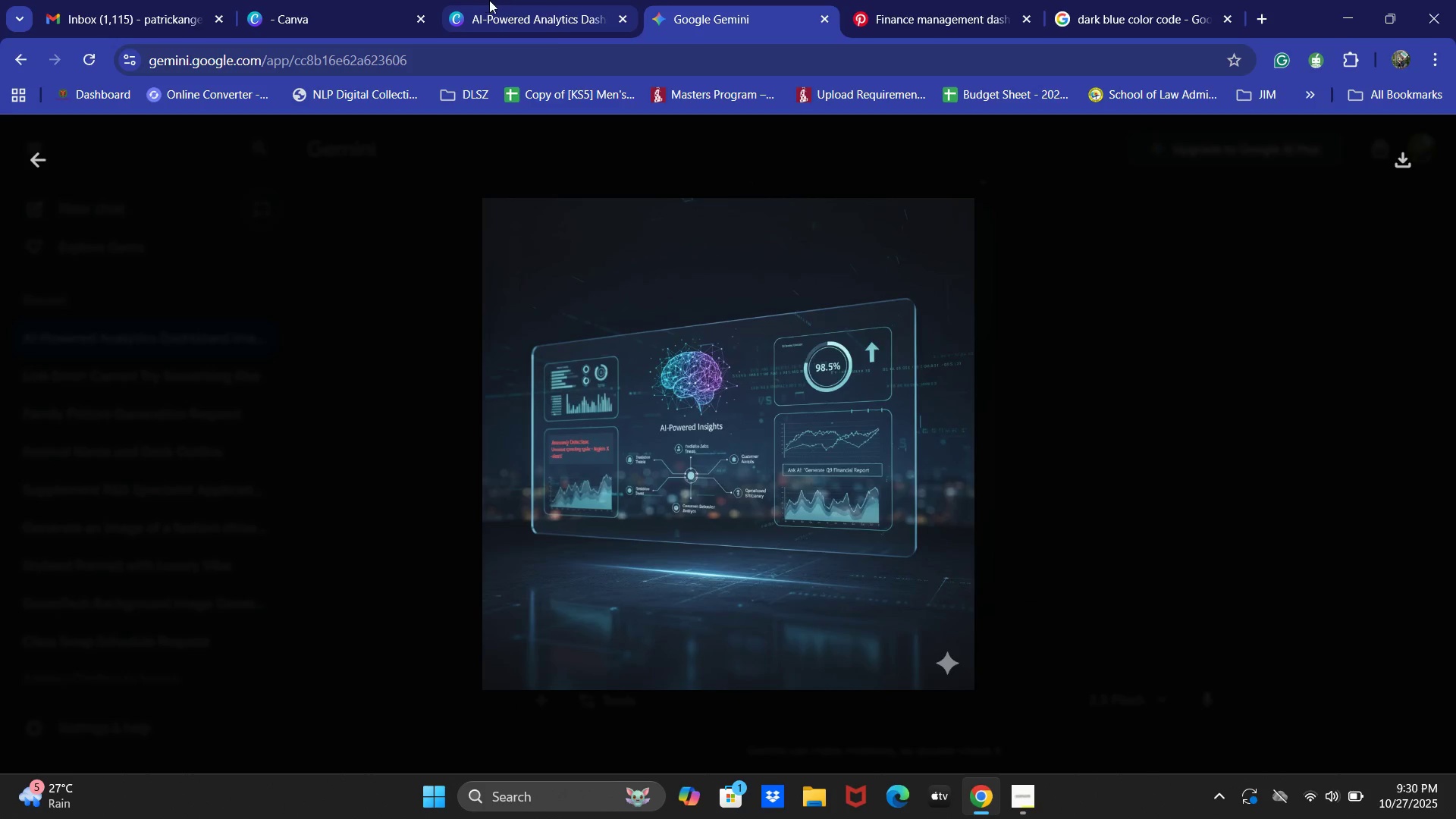 
key(Control+ControlLeft)
 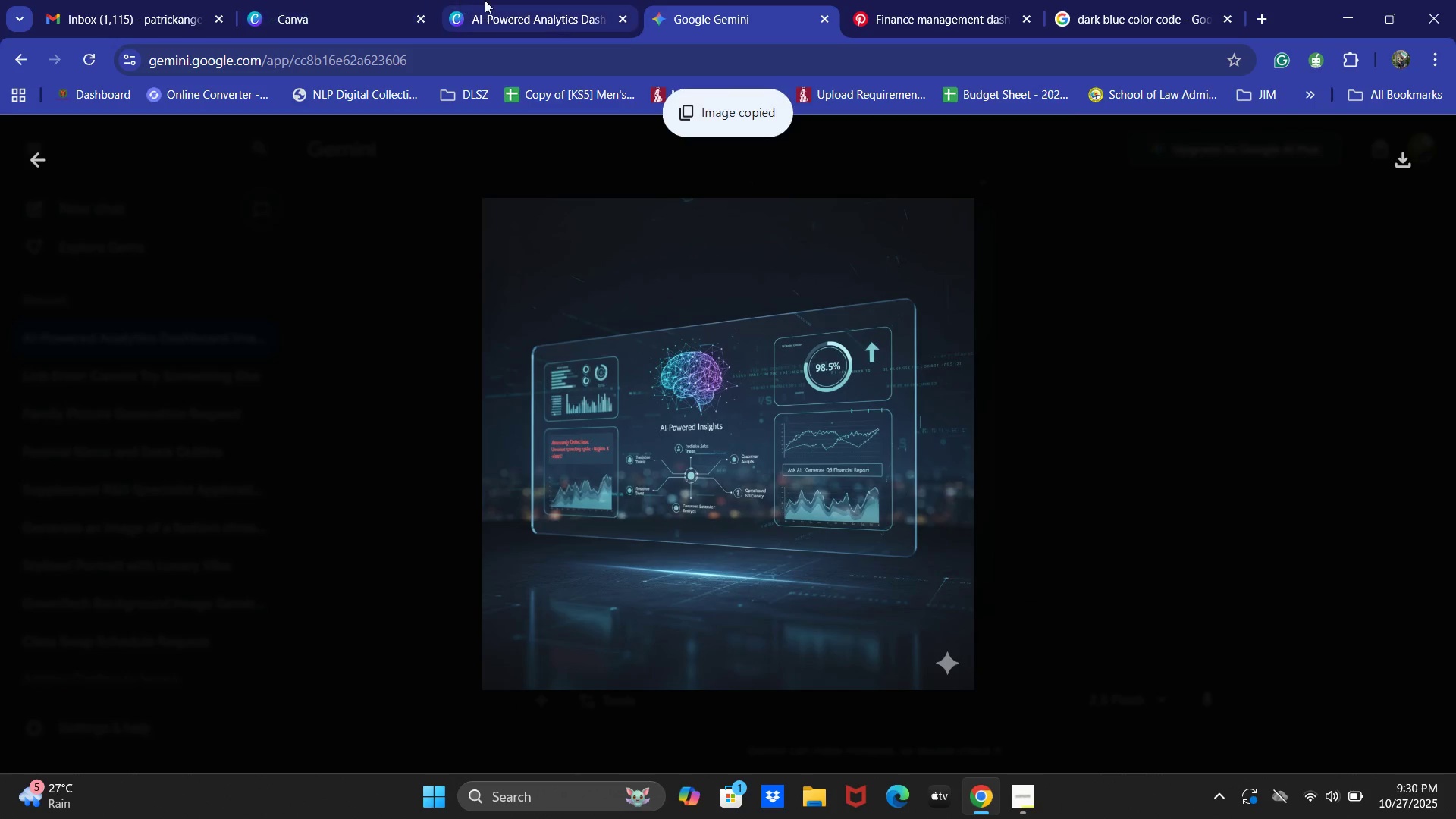 
key(Control+V)
 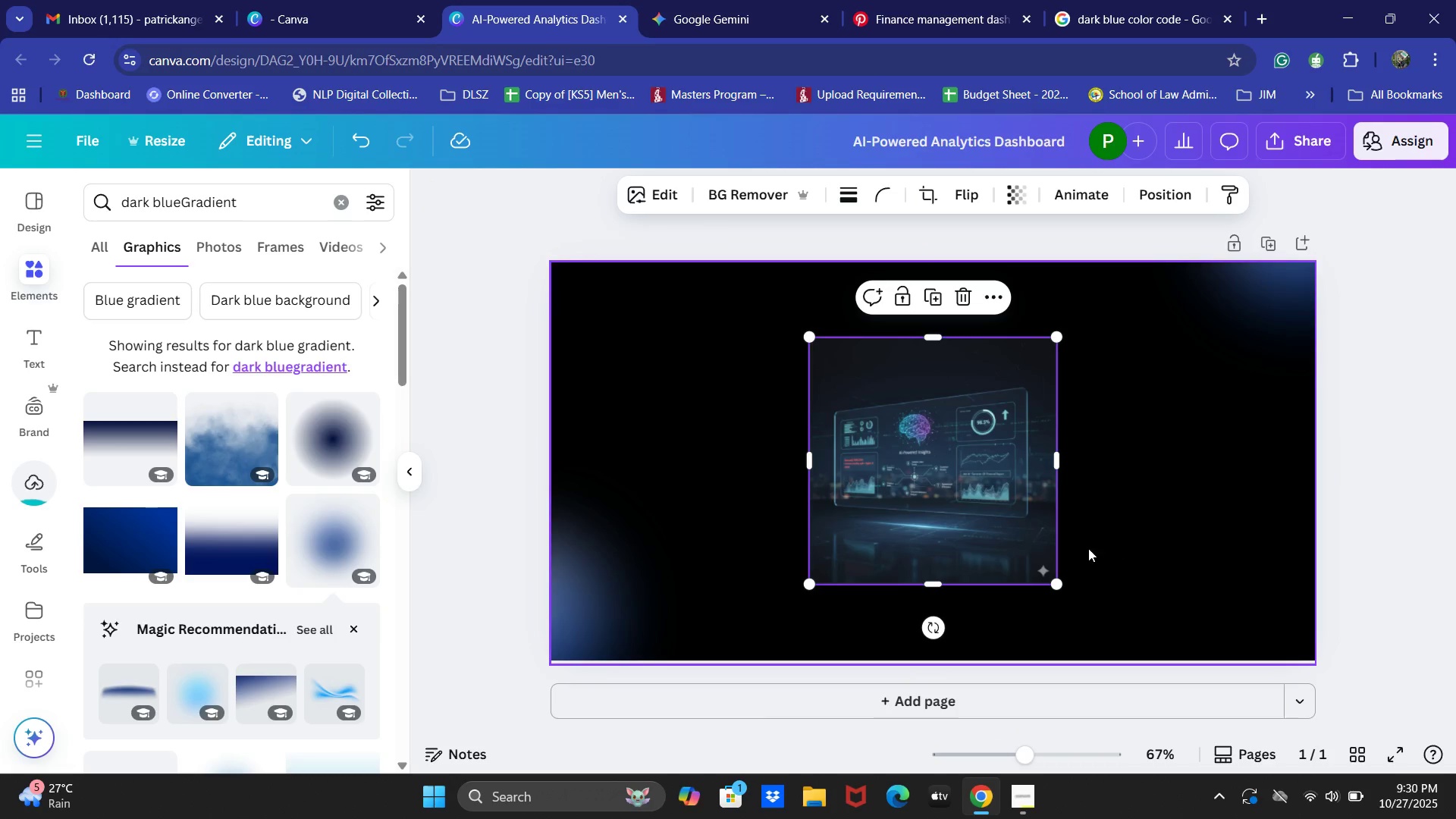 
left_click([1041, 573])
 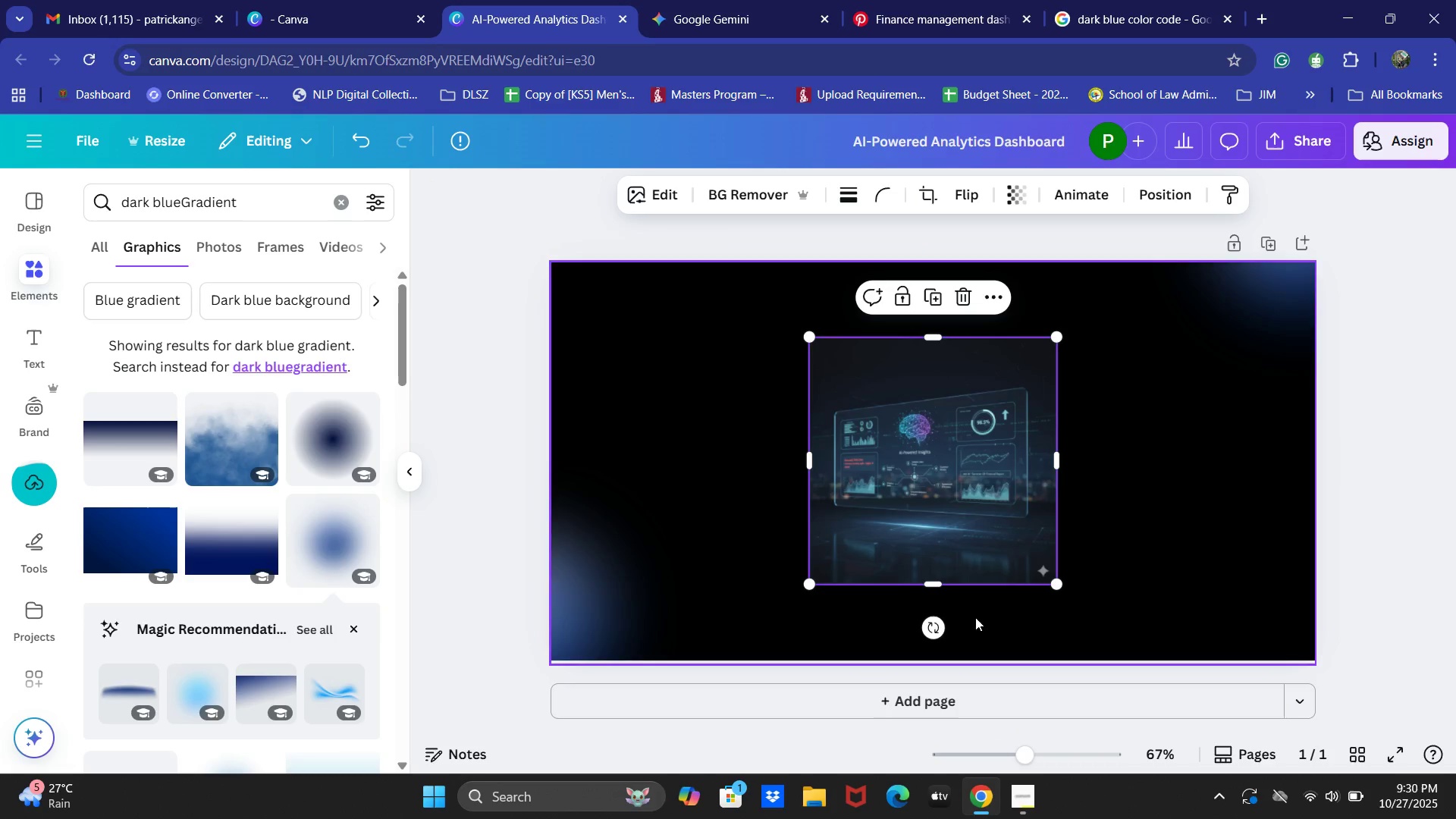 
left_click_drag(start_coordinate=[1060, 585], to_coordinate=[1218, 674])
 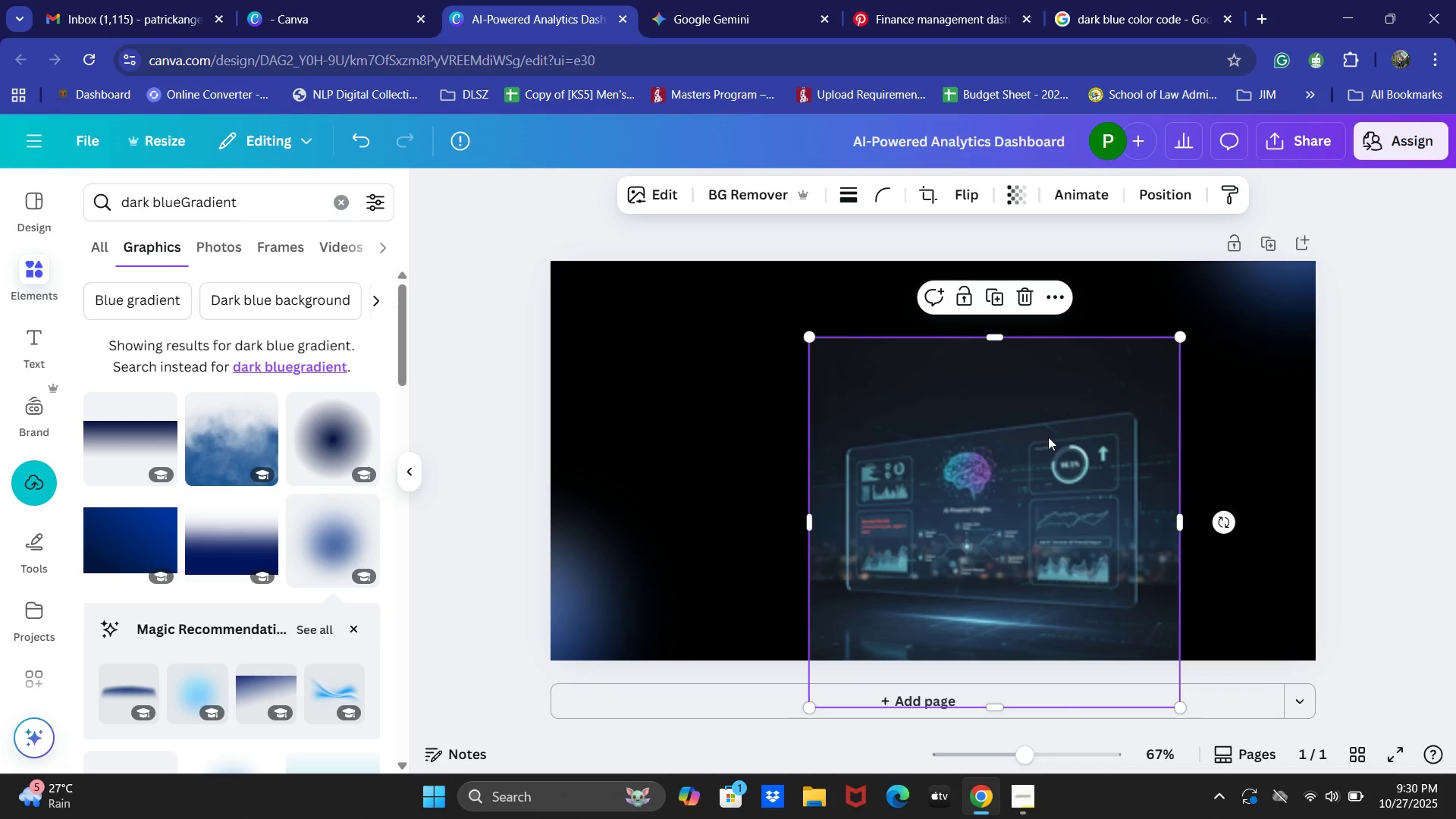 
left_click_drag(start_coordinate=[1047, 445], to_coordinate=[1056, 396])
 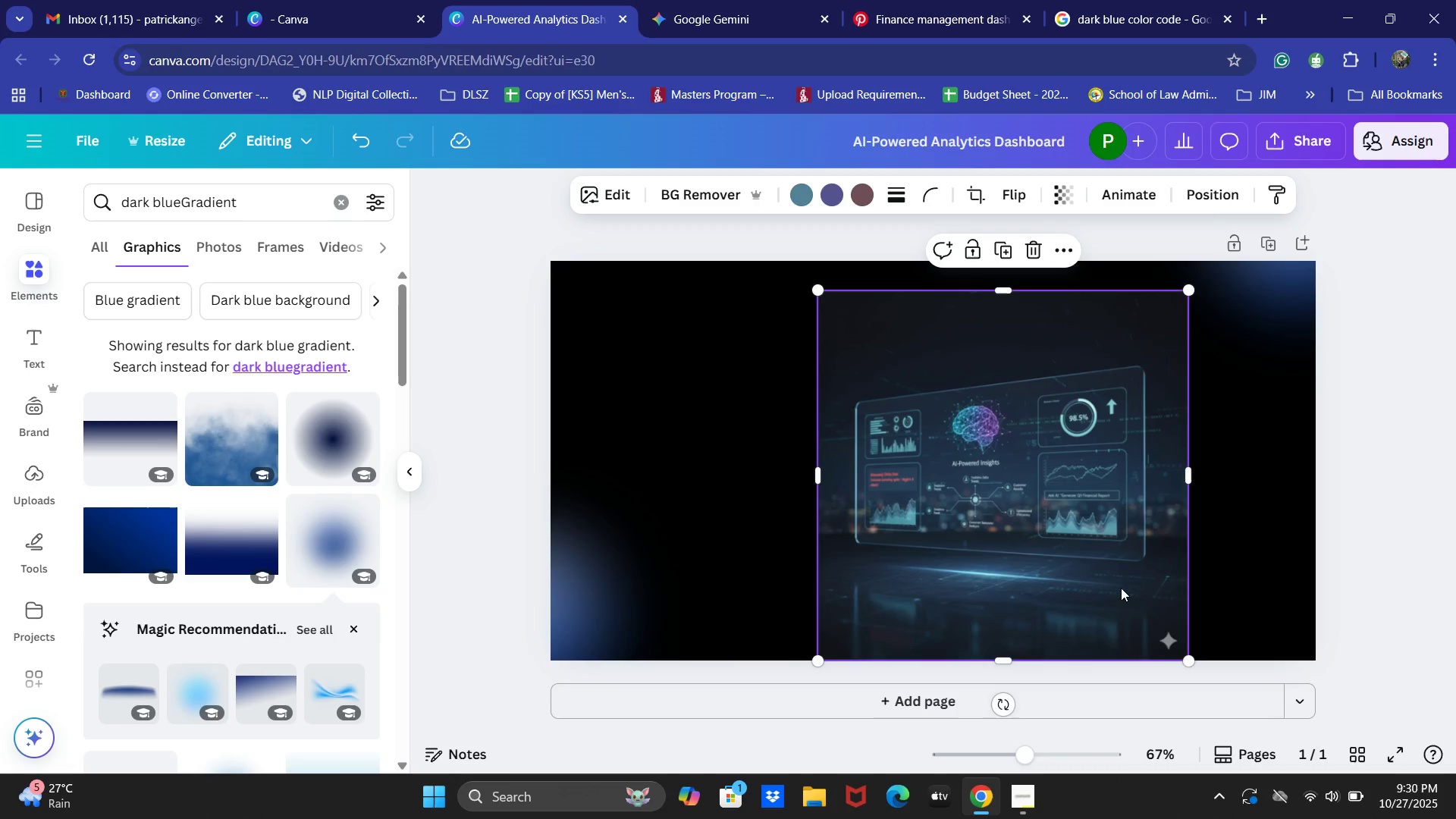 
left_click_drag(start_coordinate=[1094, 548], to_coordinate=[1085, 469])
 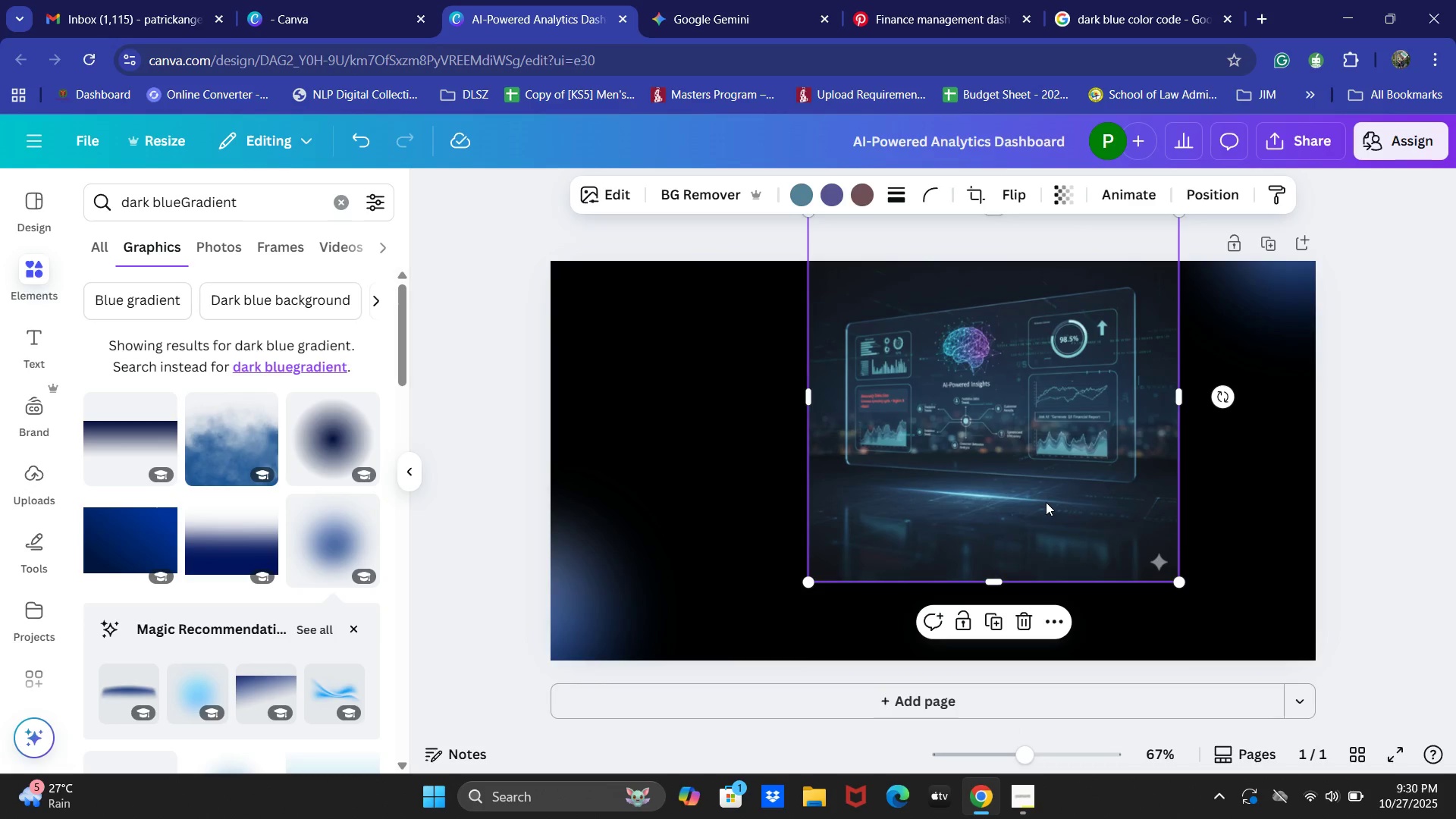 
double_click([1026, 486])
 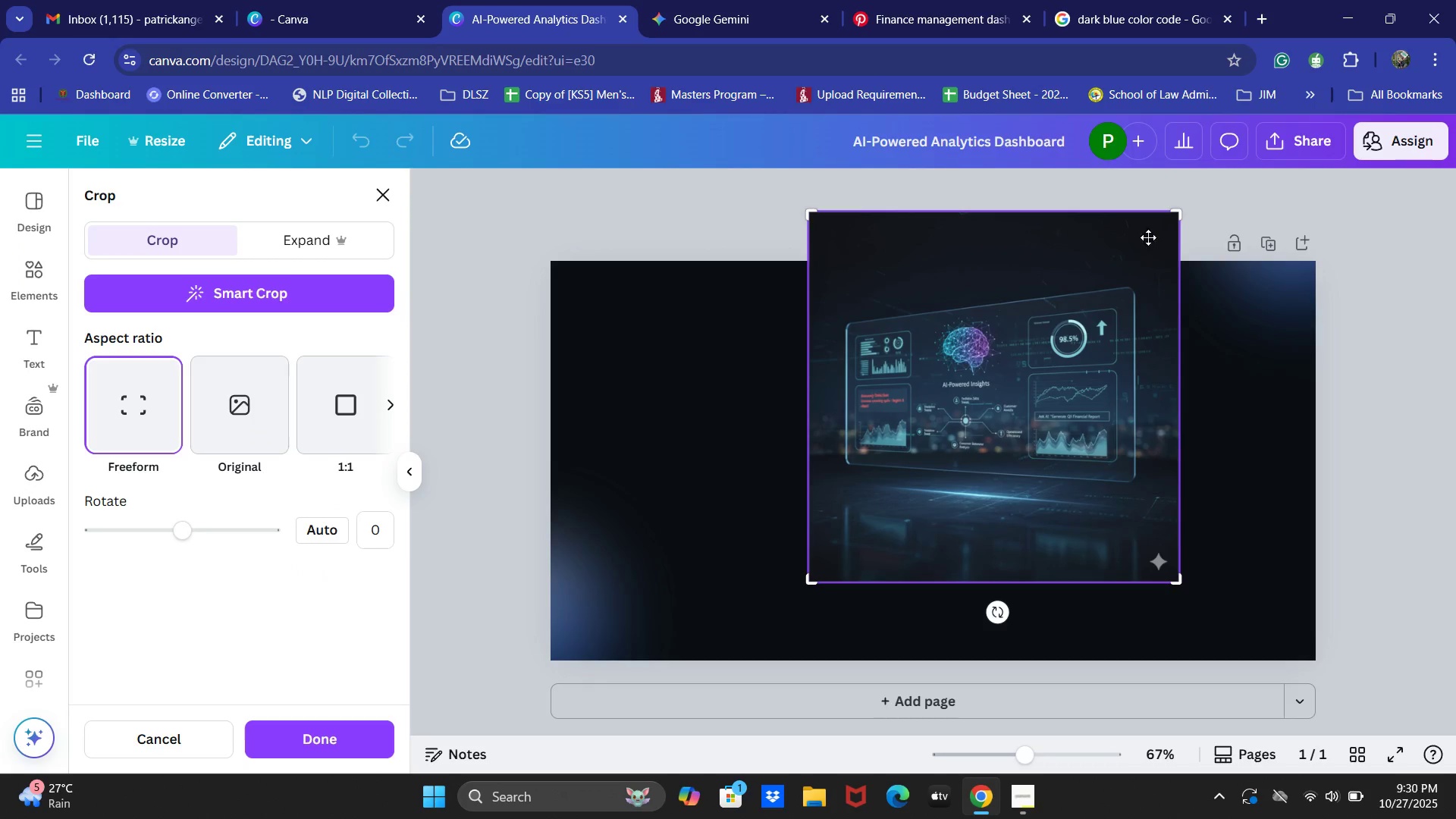 
left_click_drag(start_coordinate=[1176, 218], to_coordinate=[1136, 246])
 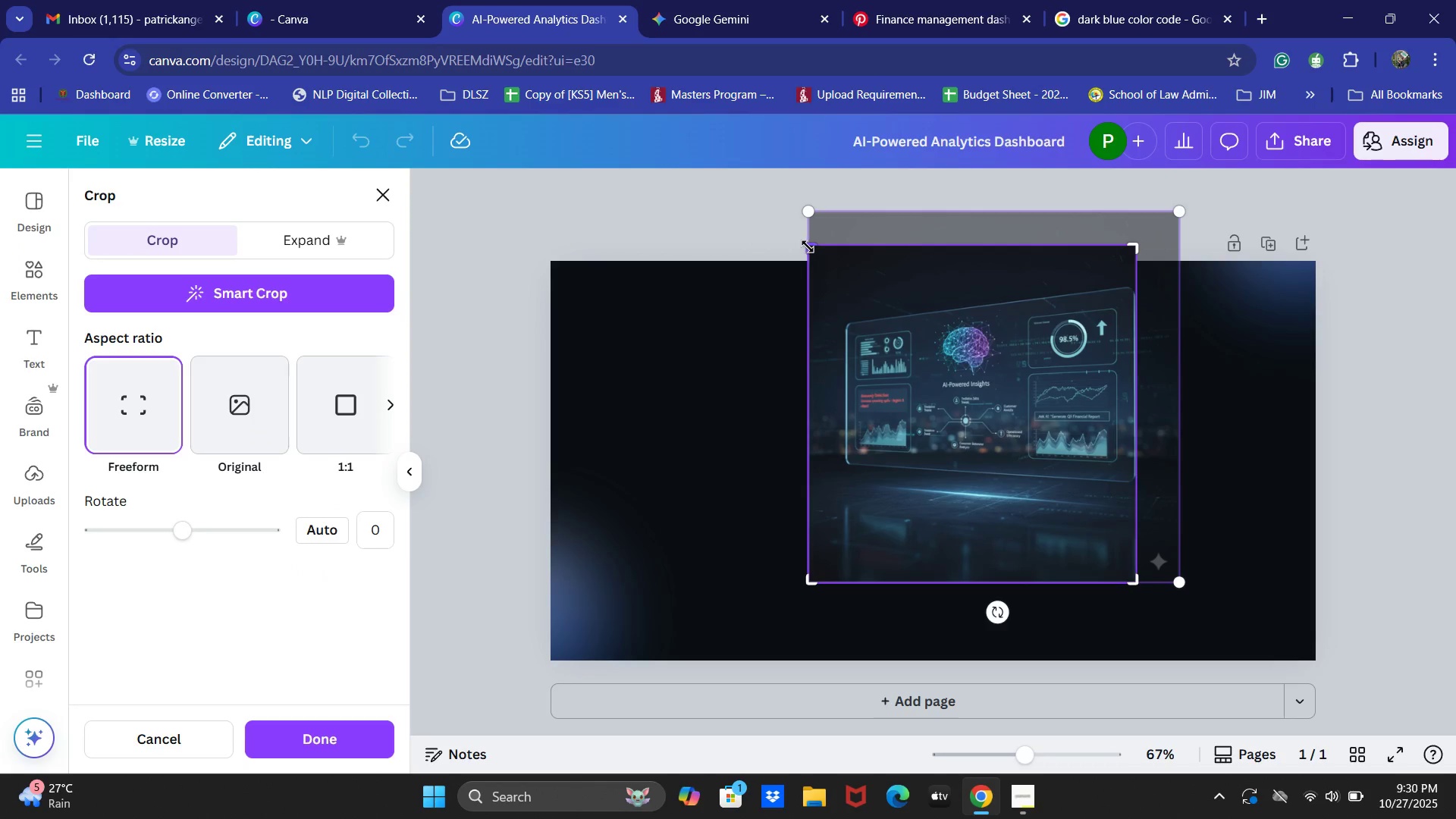 
left_click_drag(start_coordinate=[808, 246], to_coordinate=[845, 260])
 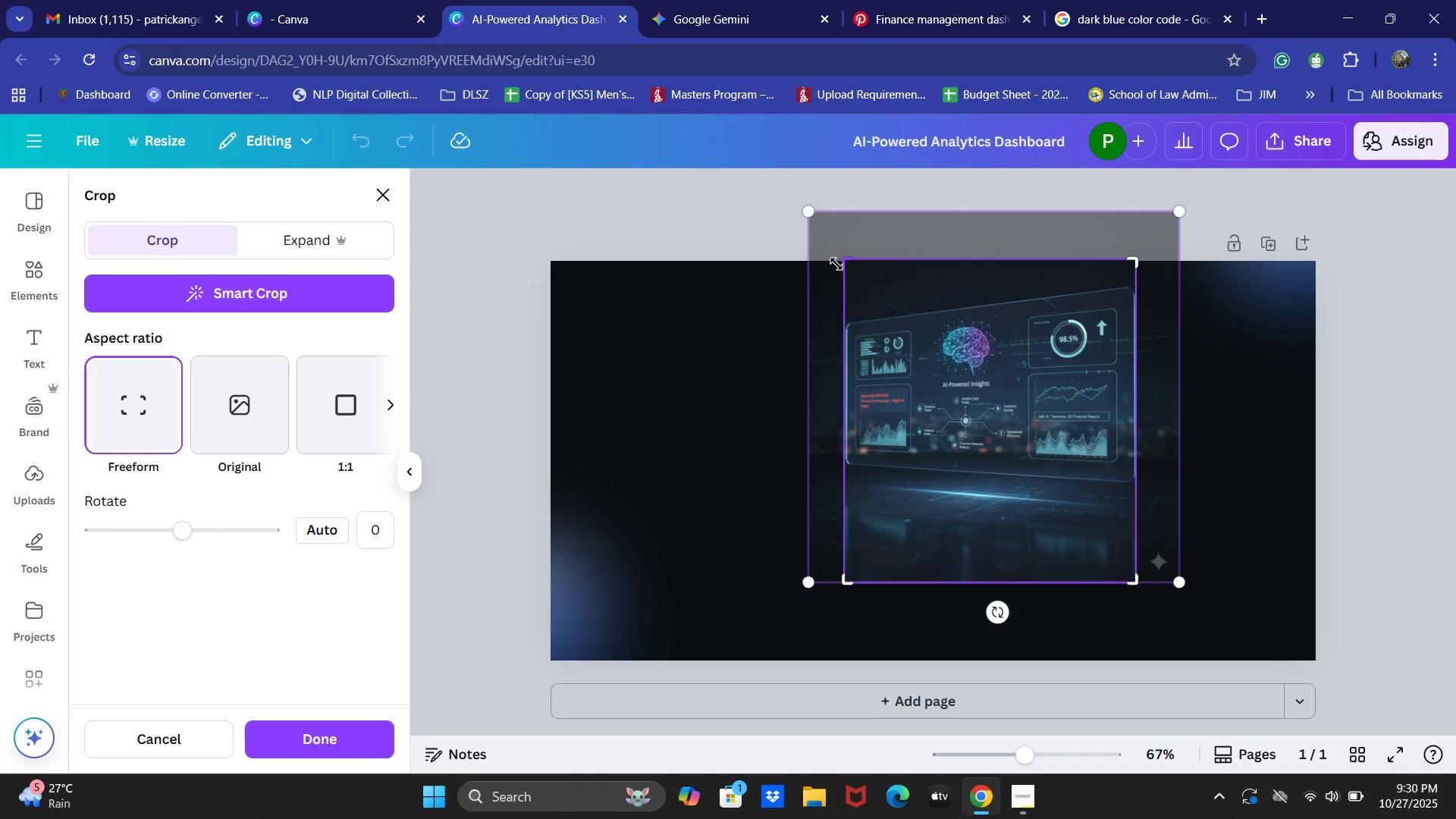 
left_click_drag(start_coordinate=[843, 259], to_coordinate=[844, 288])
 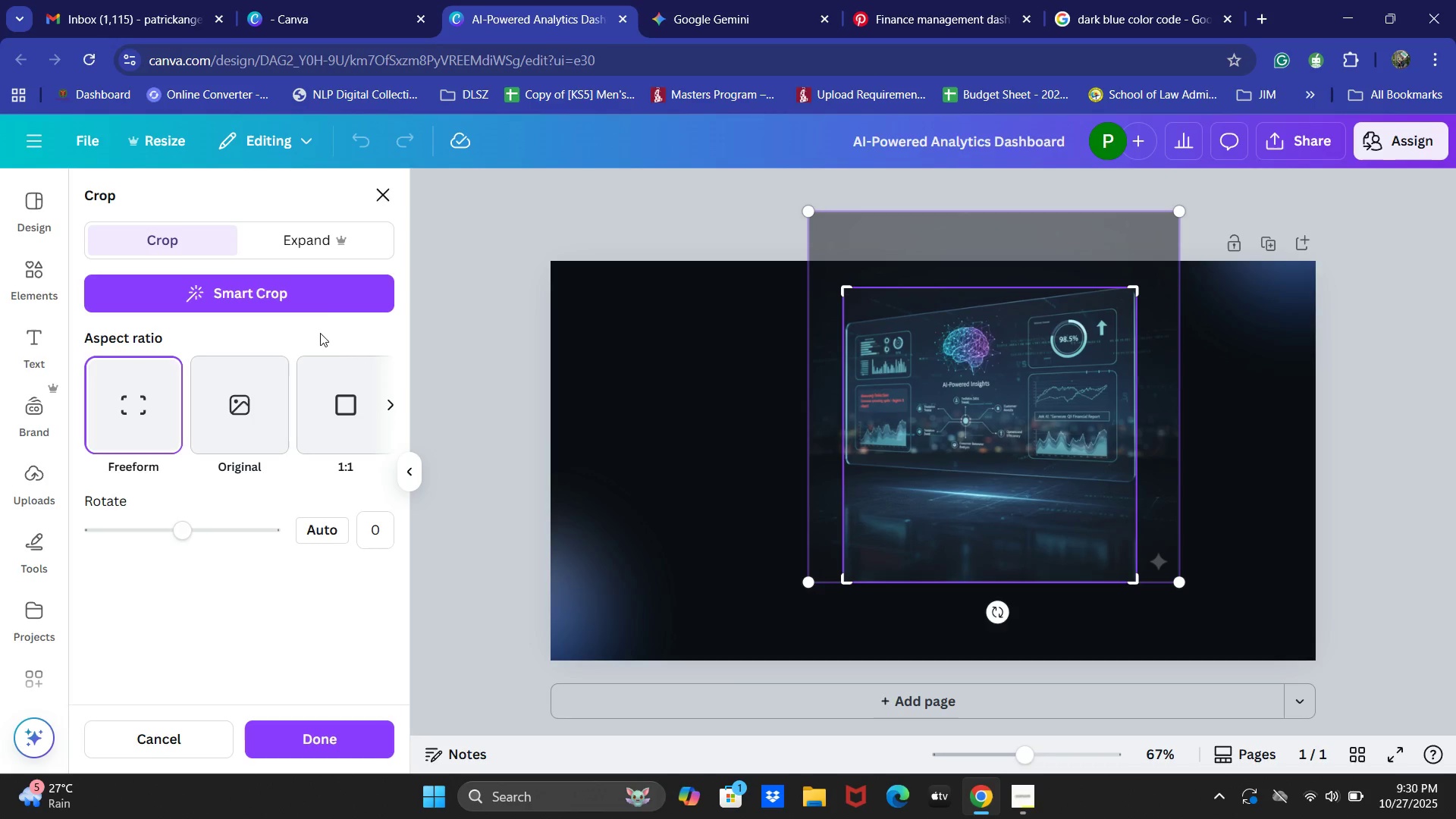 
left_click([328, 253])
 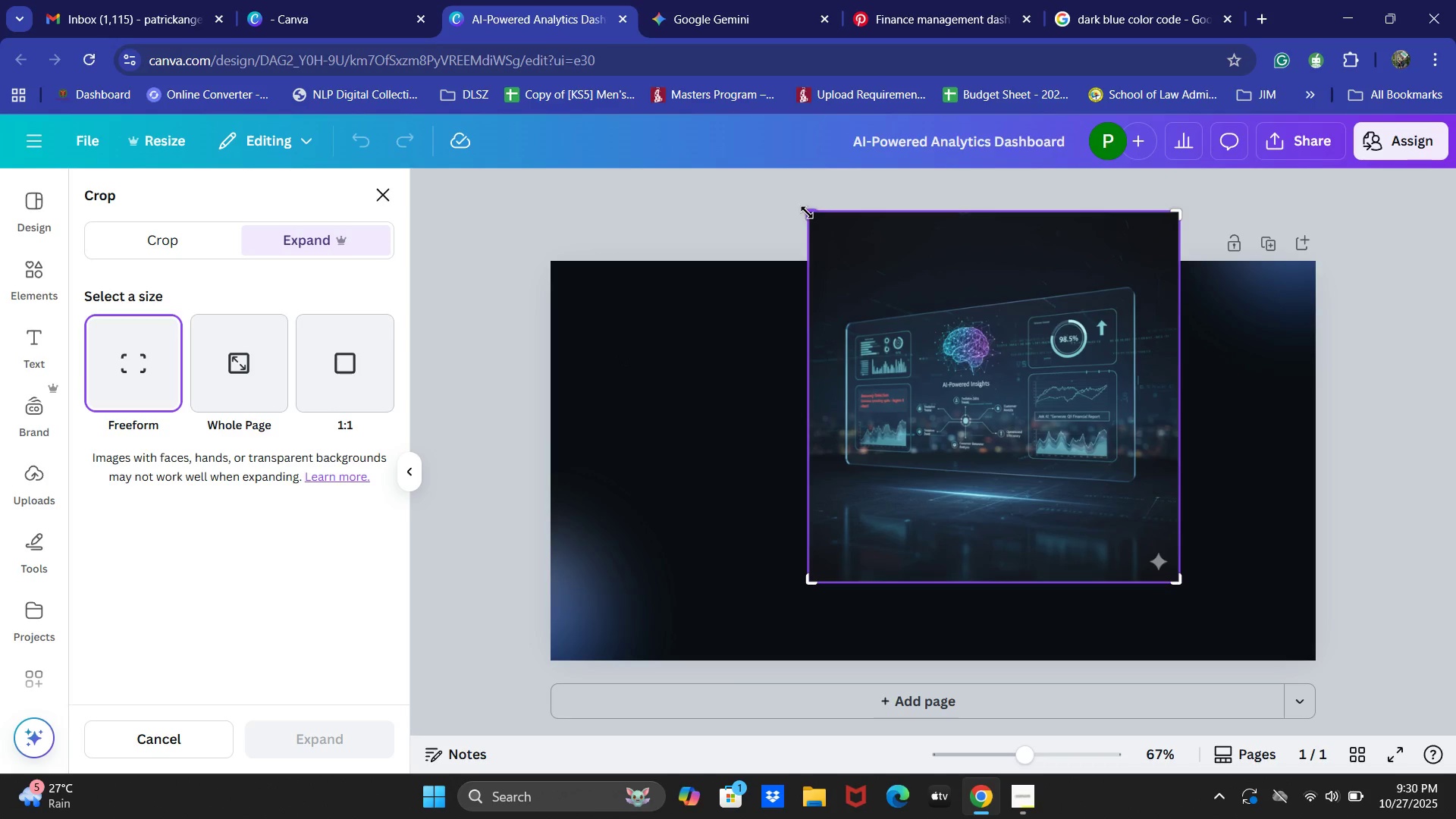 
left_click_drag(start_coordinate=[807, 212], to_coordinate=[839, 304])
 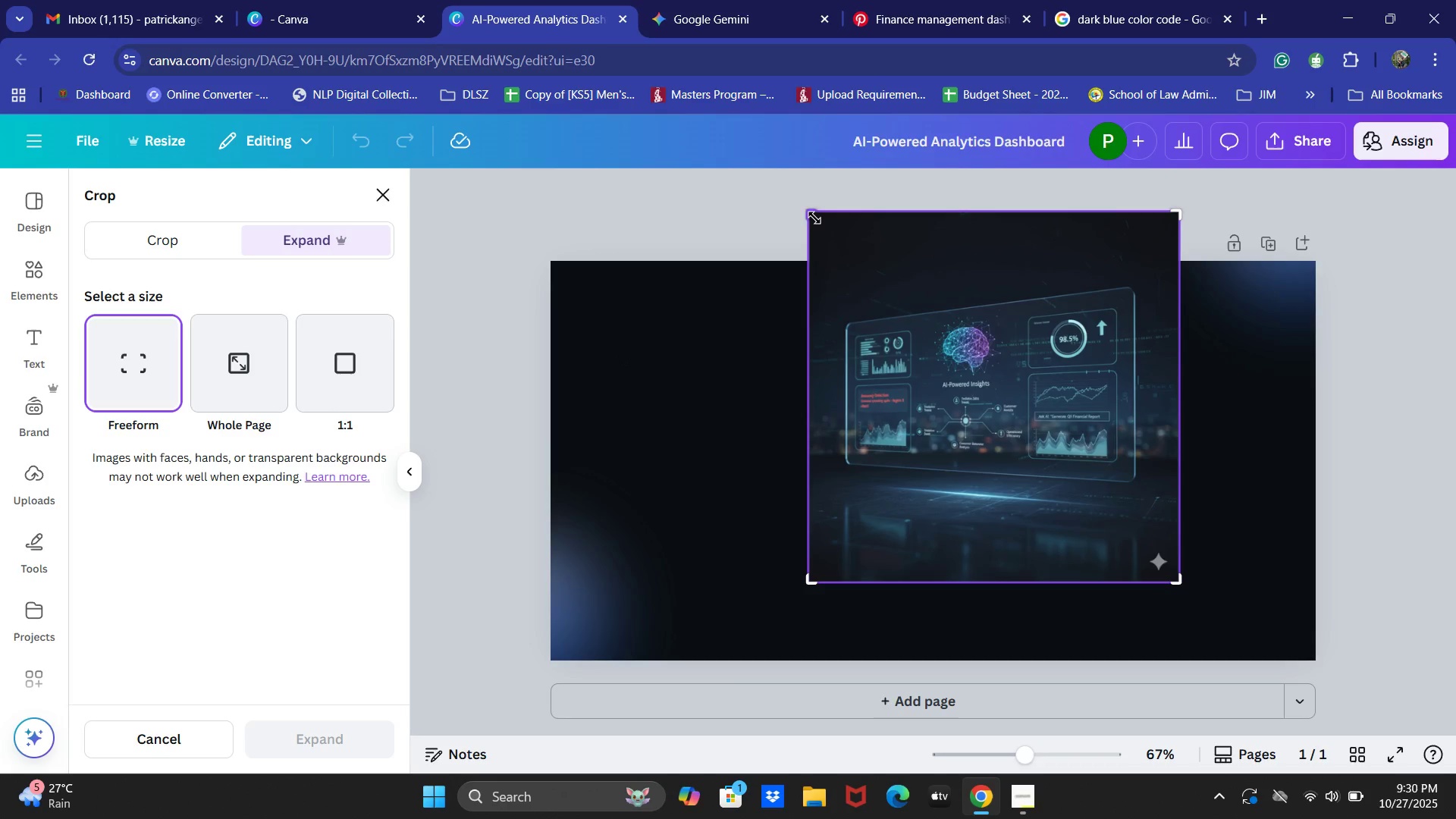 
left_click_drag(start_coordinate=[813, 214], to_coordinate=[921, 278])
 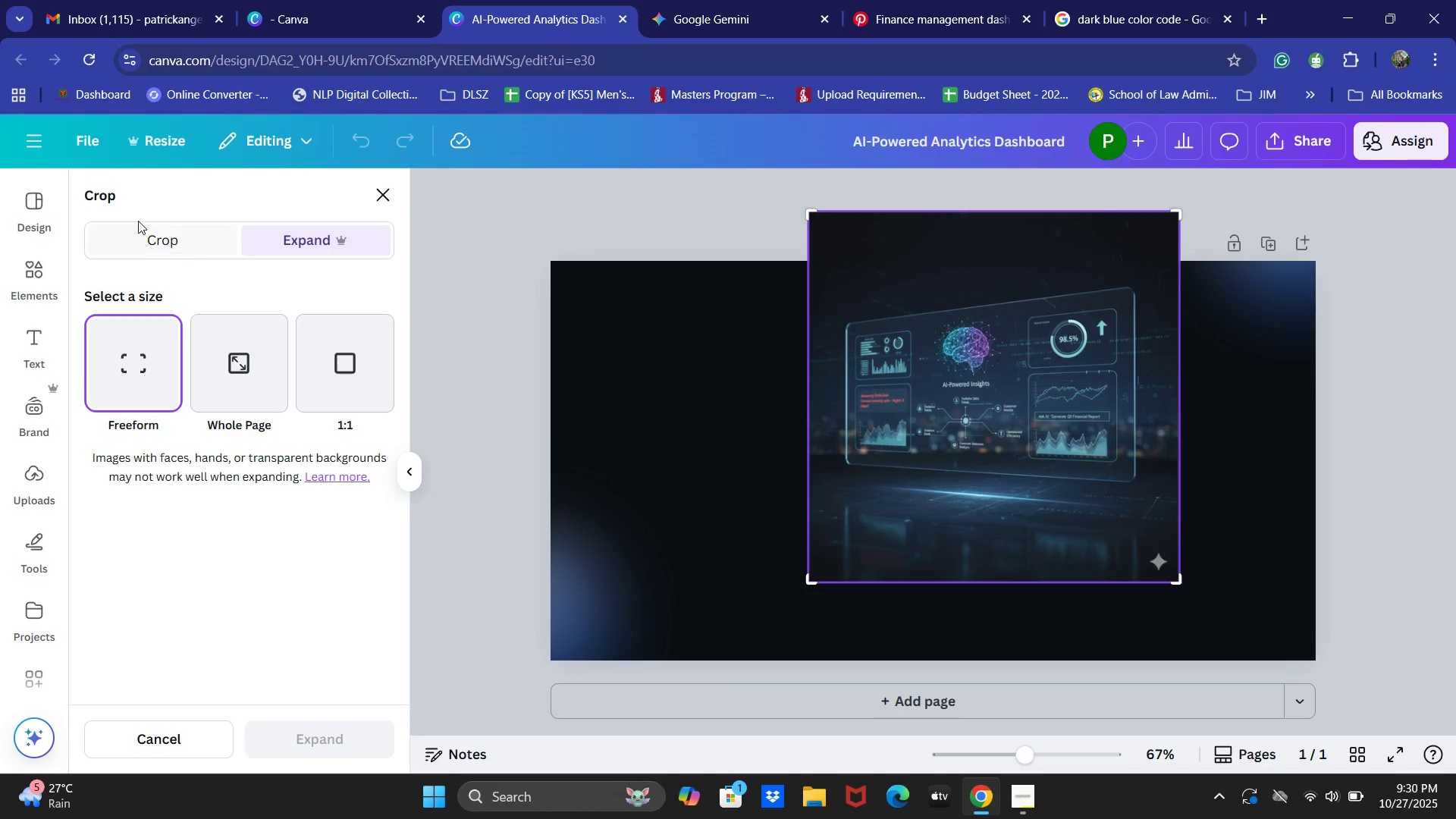 
double_click([142, 249])
 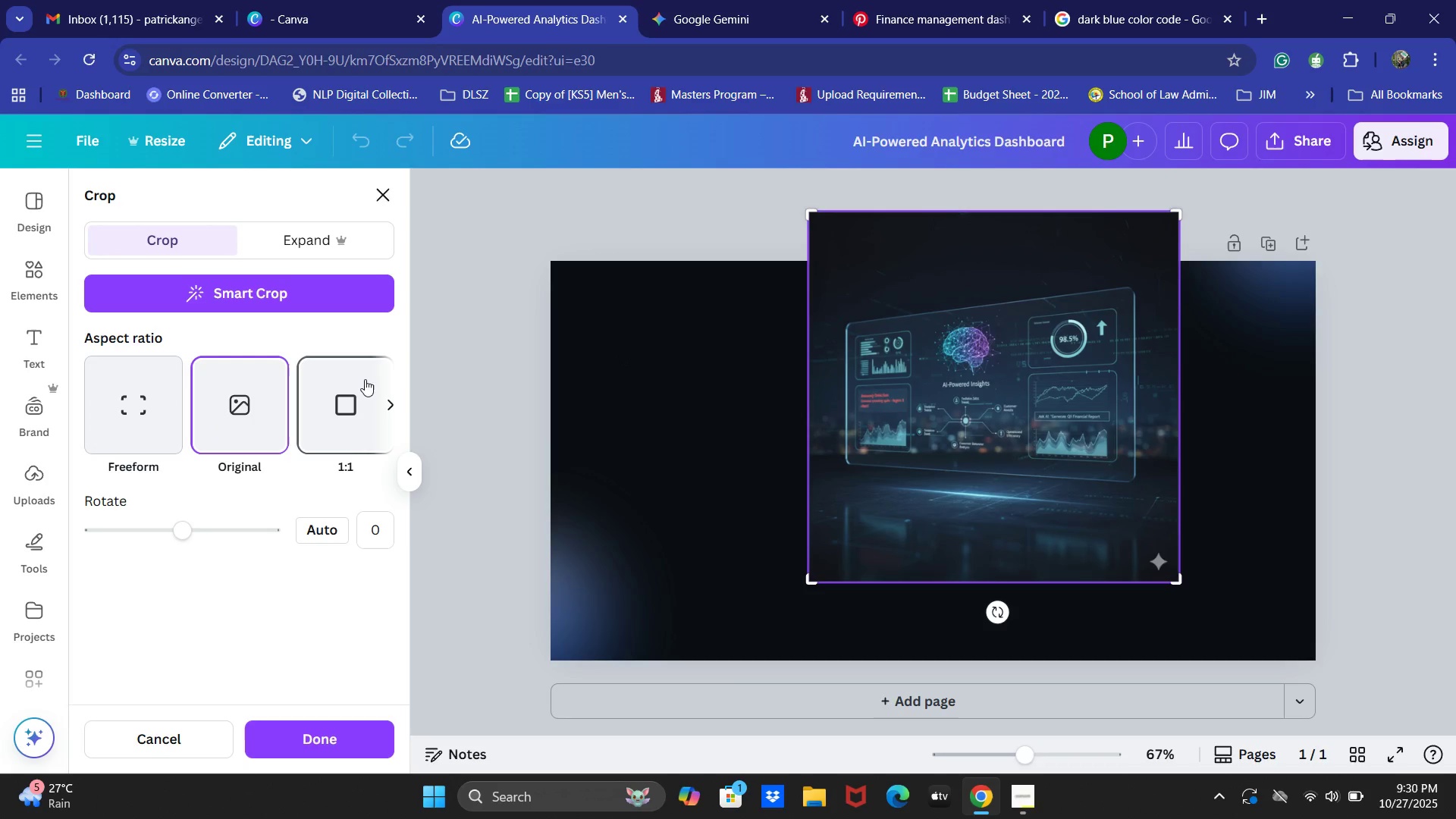 
scroll: coordinate [352, 616], scroll_direction: down, amount: 4.0
 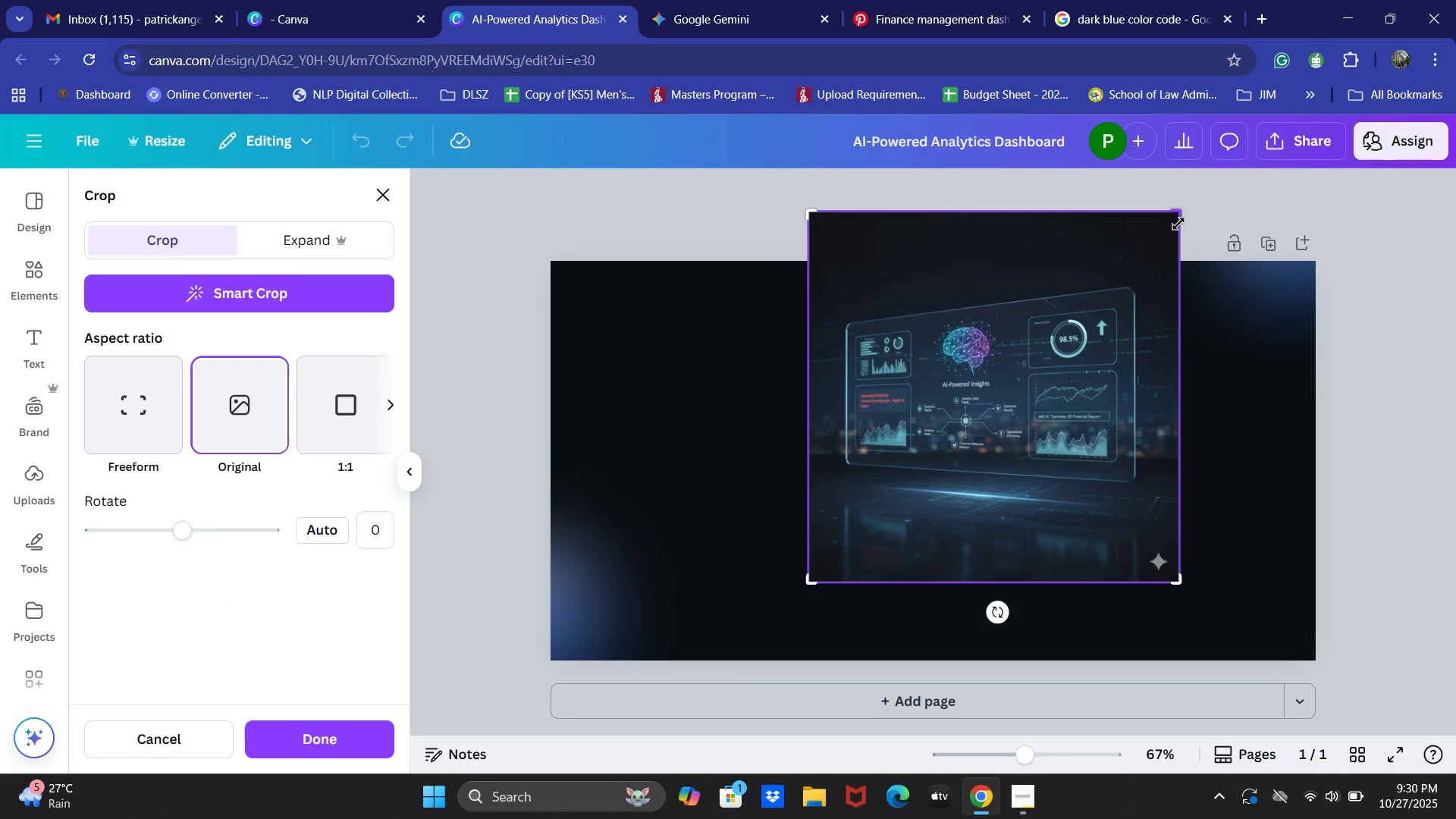 
wait(10.24)
 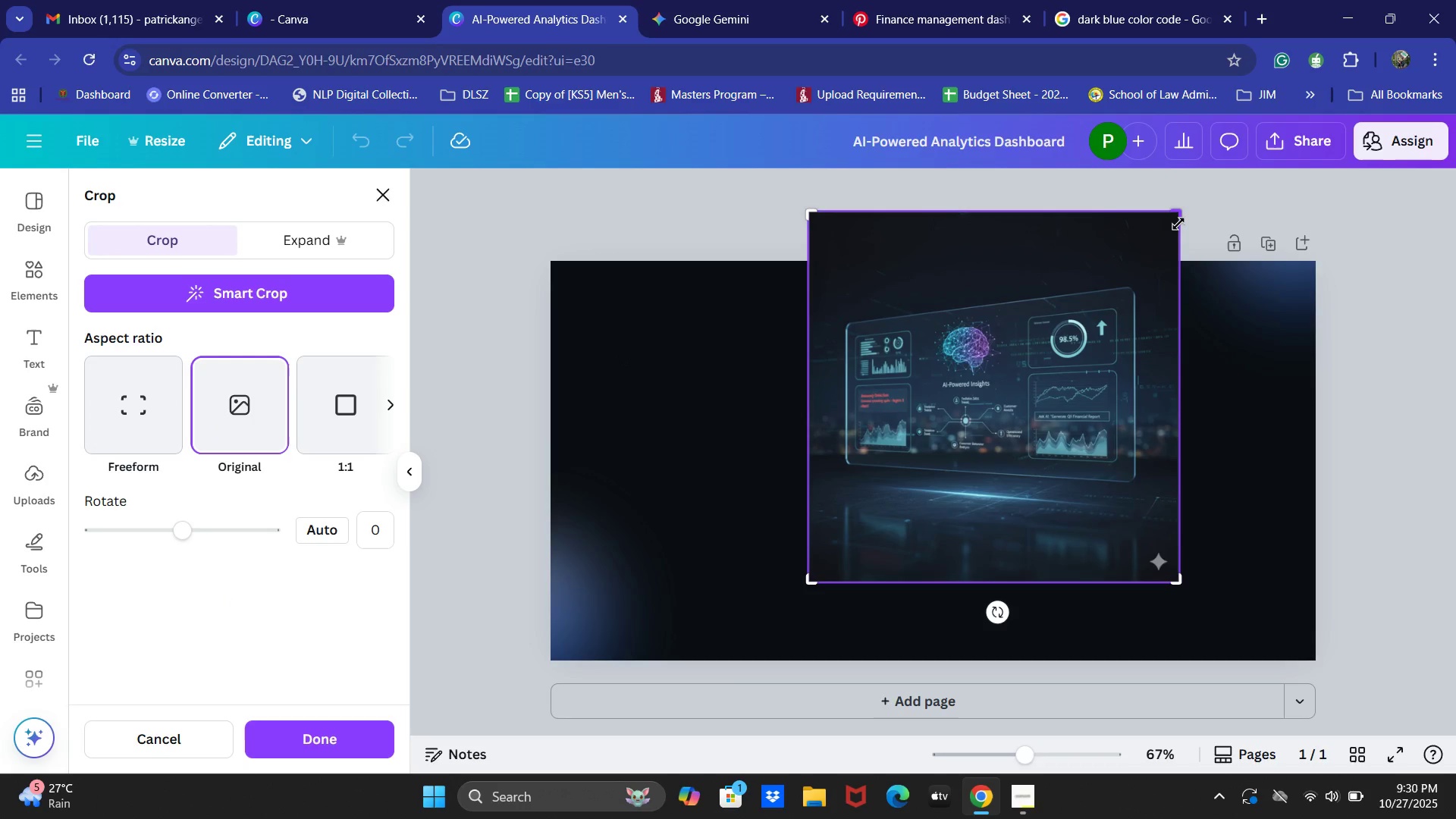 
left_click_drag(start_coordinate=[1178, 212], to_coordinate=[1135, 254])
 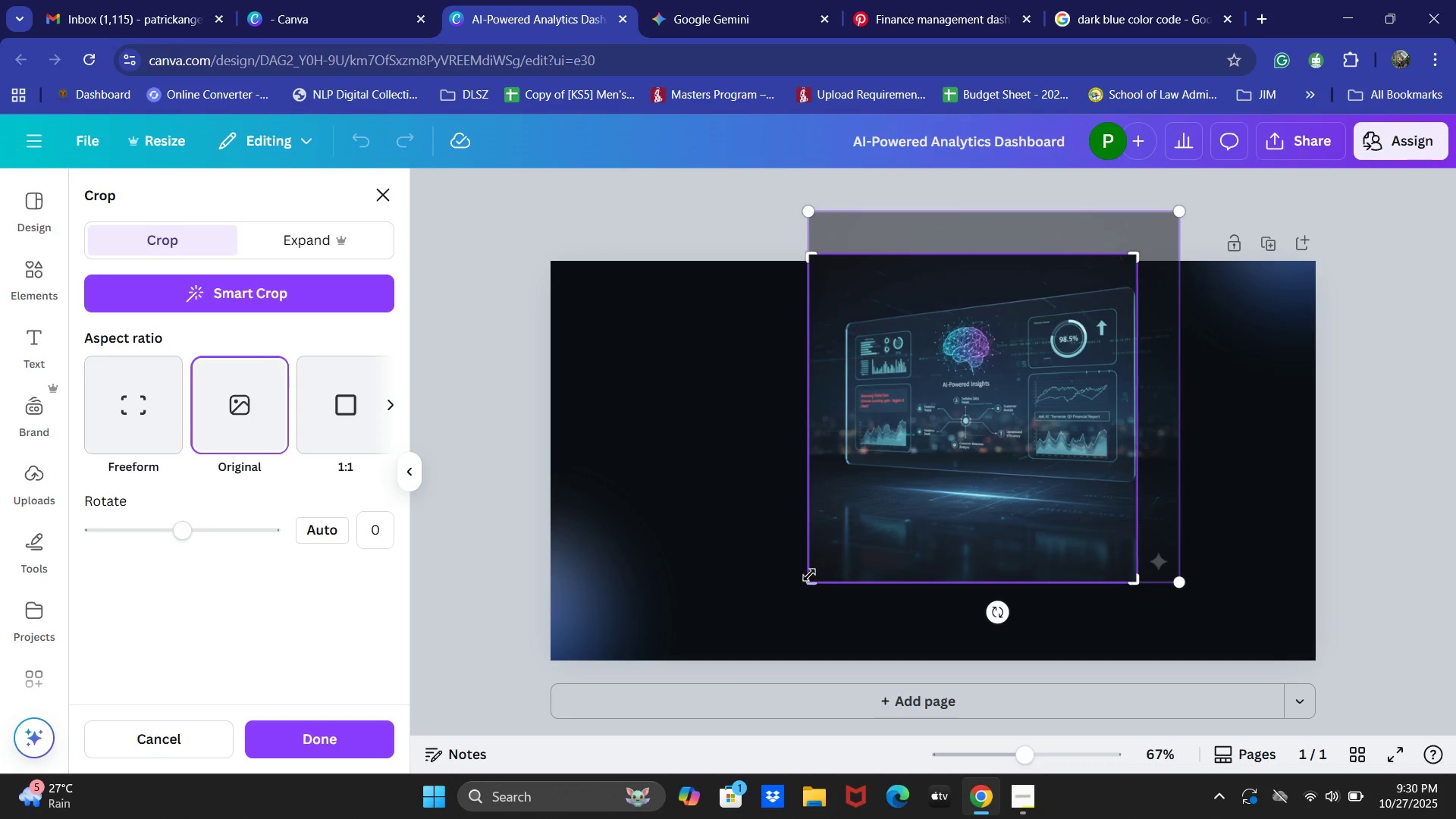 
left_click_drag(start_coordinate=[804, 580], to_coordinate=[890, 592])
 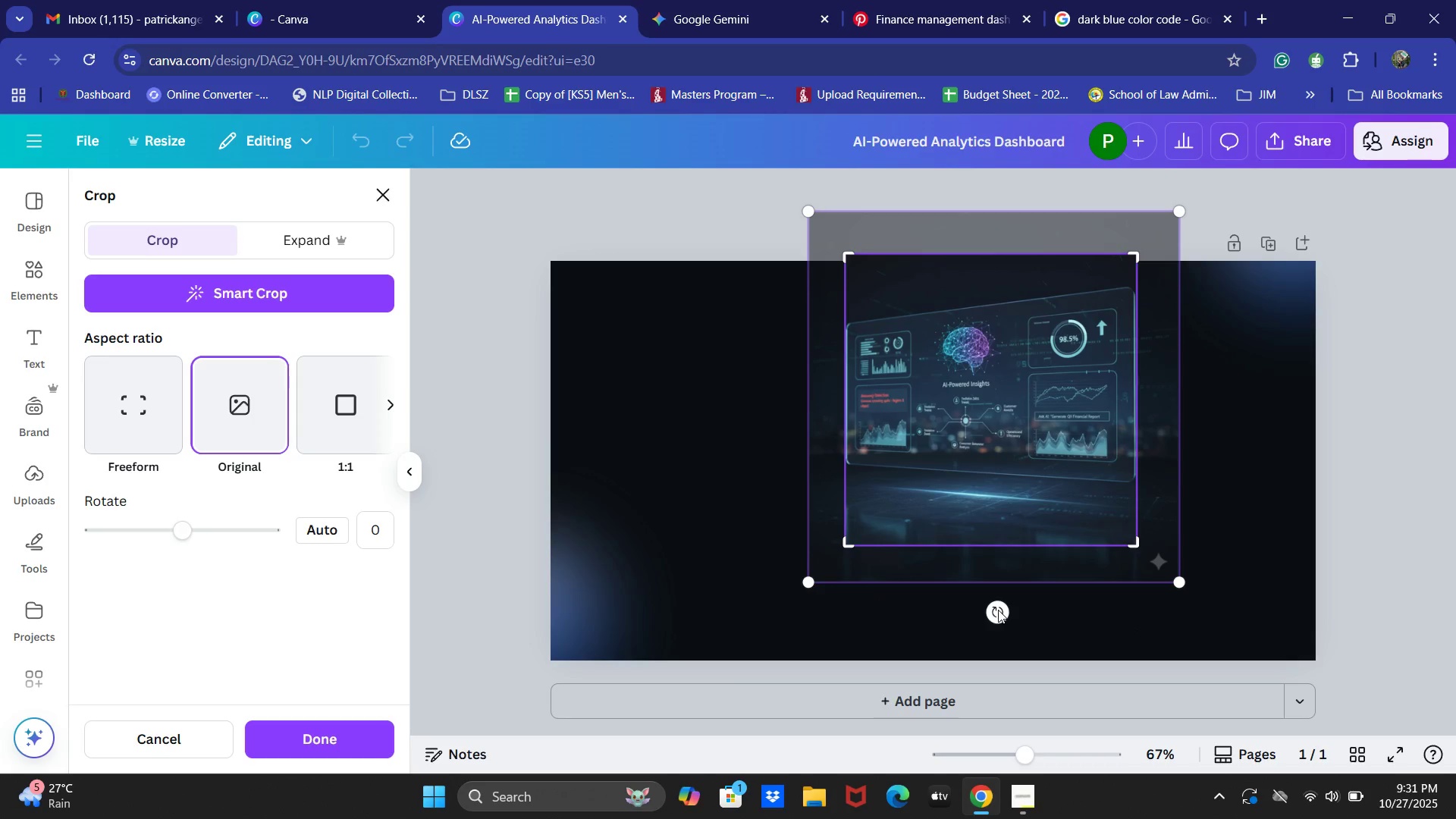 
left_click([1228, 621])
 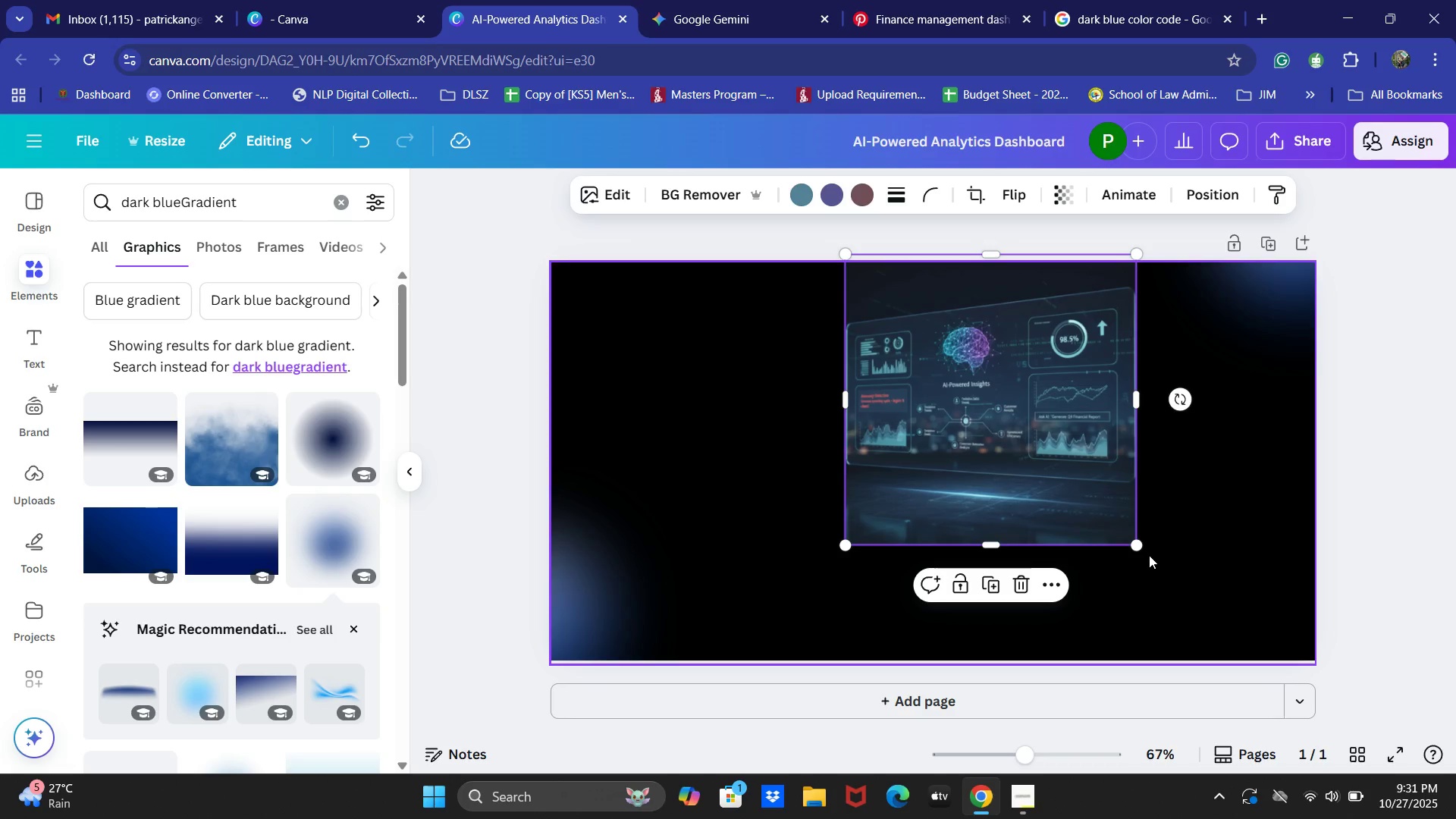 
left_click_drag(start_coordinate=[1143, 544], to_coordinate=[1450, 777])
 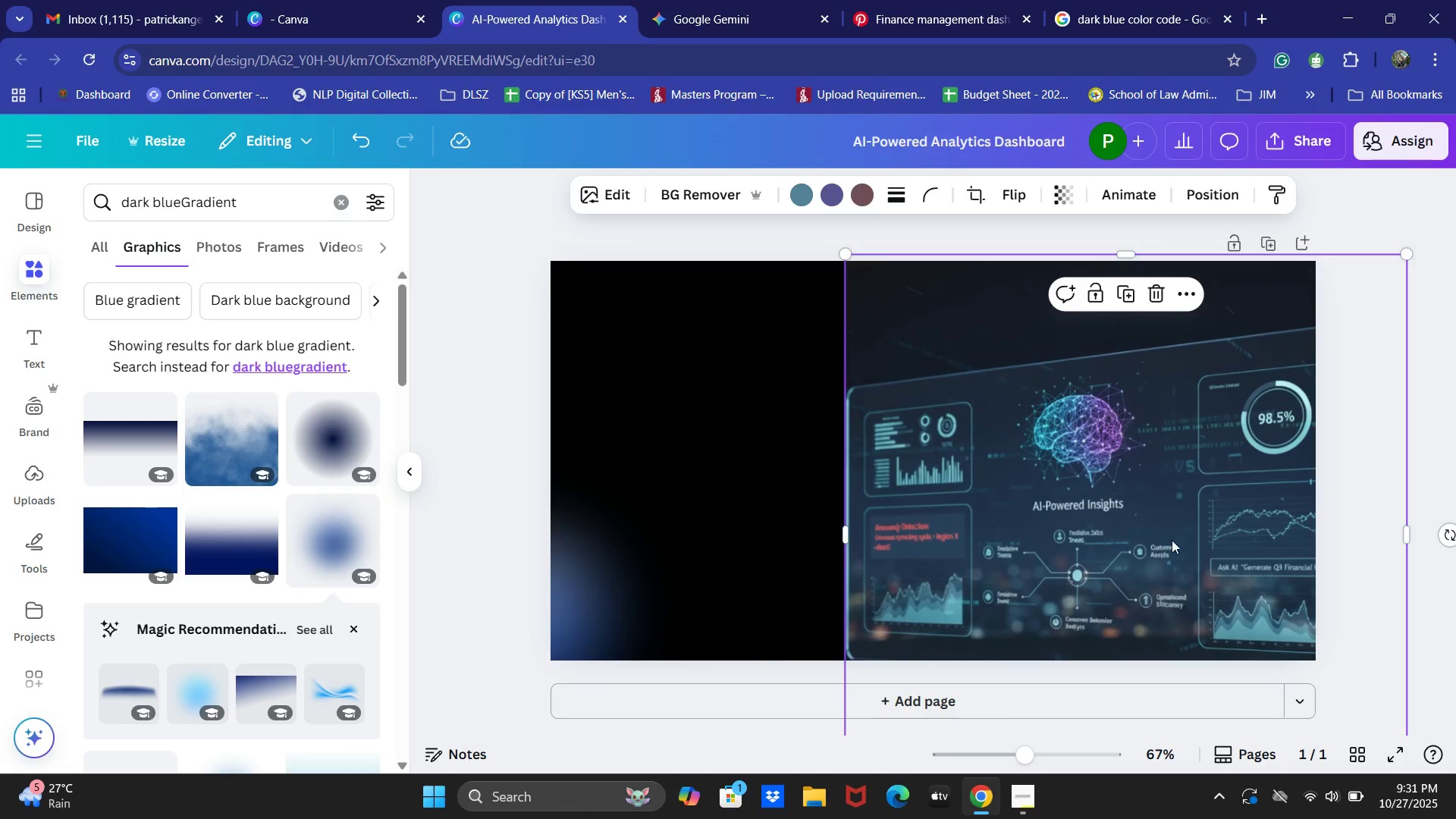 
left_click_drag(start_coordinate=[1169, 537], to_coordinate=[1119, 560])
 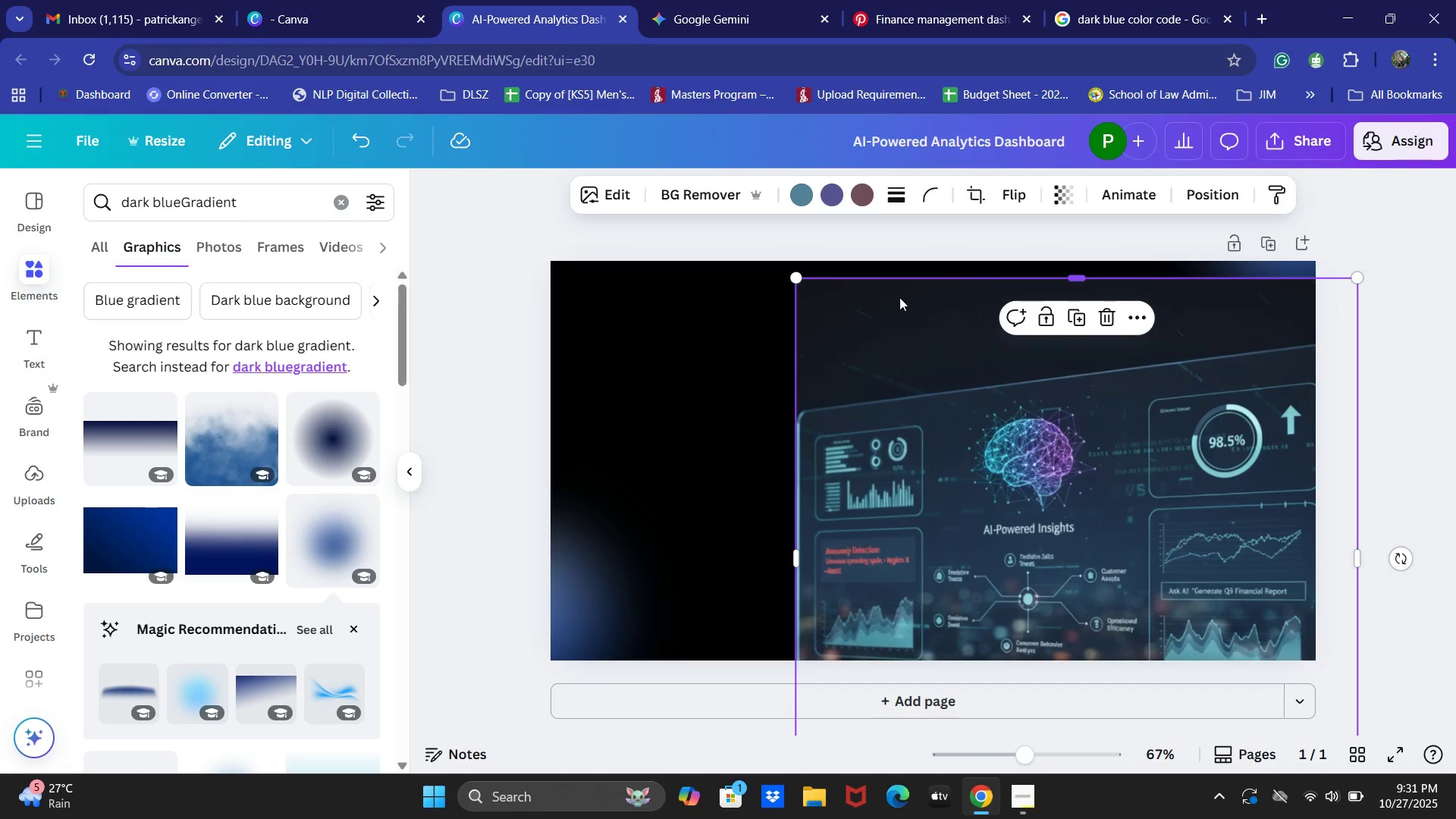 
left_click([686, 340])
 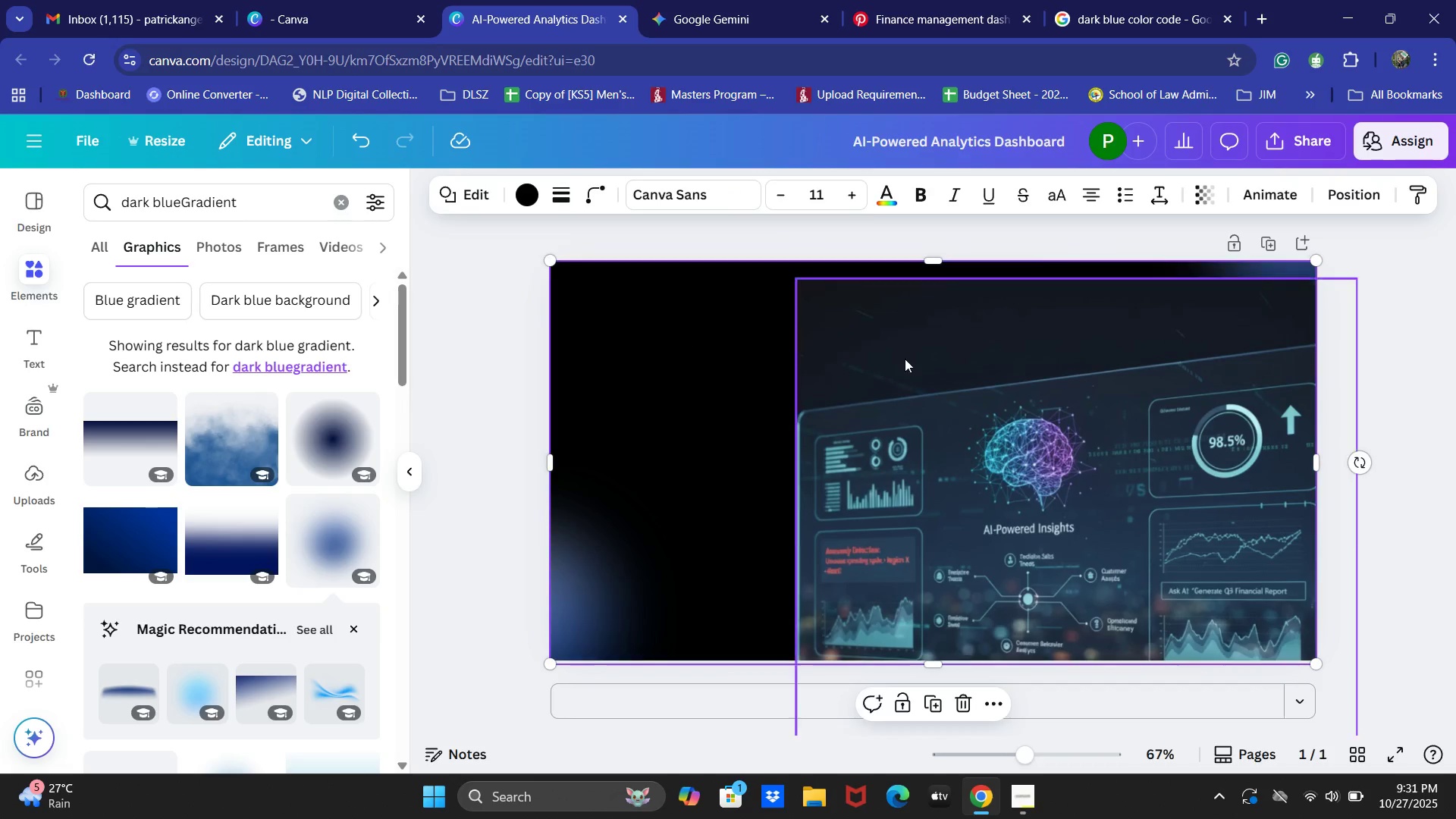 
triple_click([932, 344])
 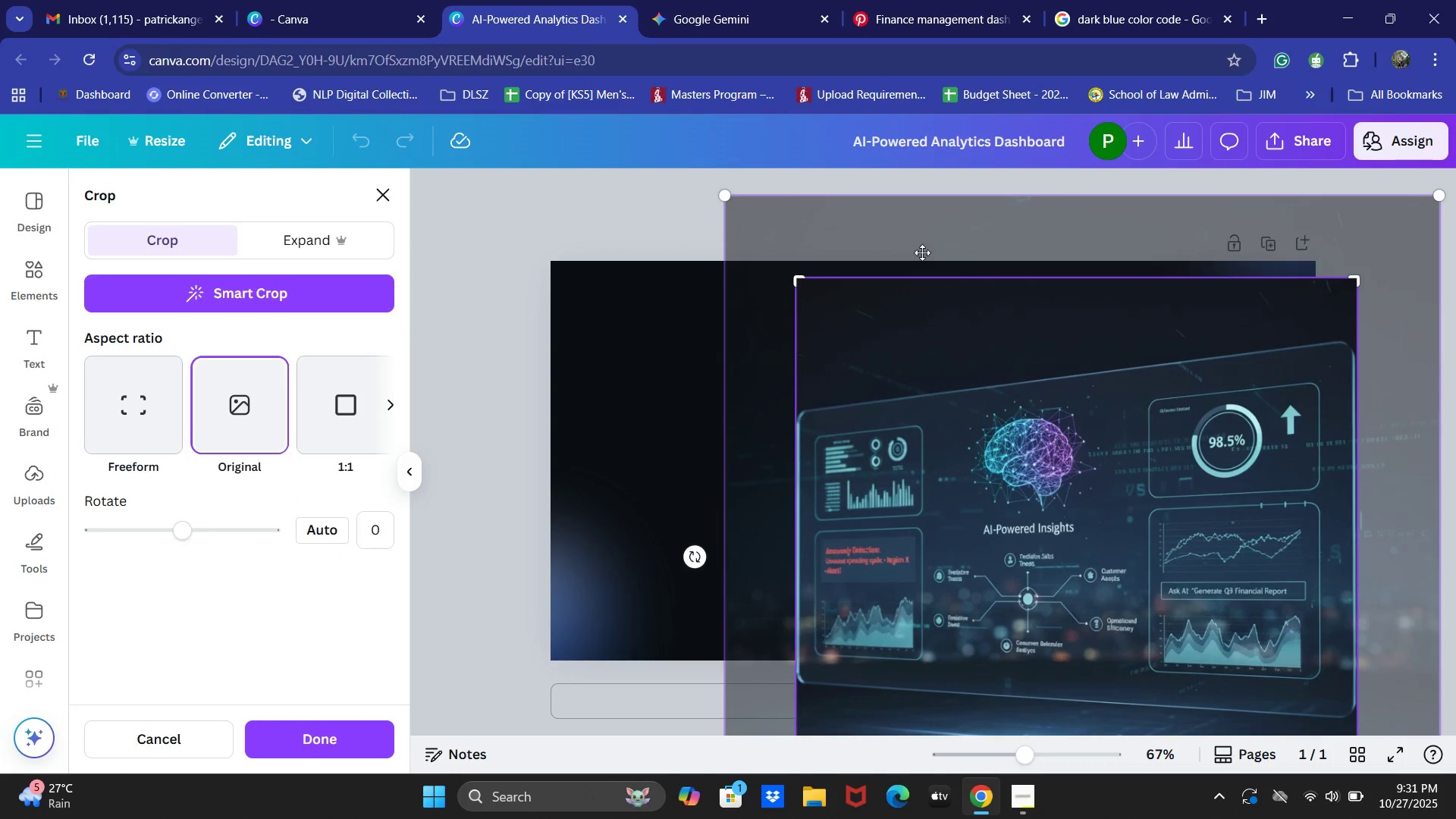 
left_click([653, 378])
 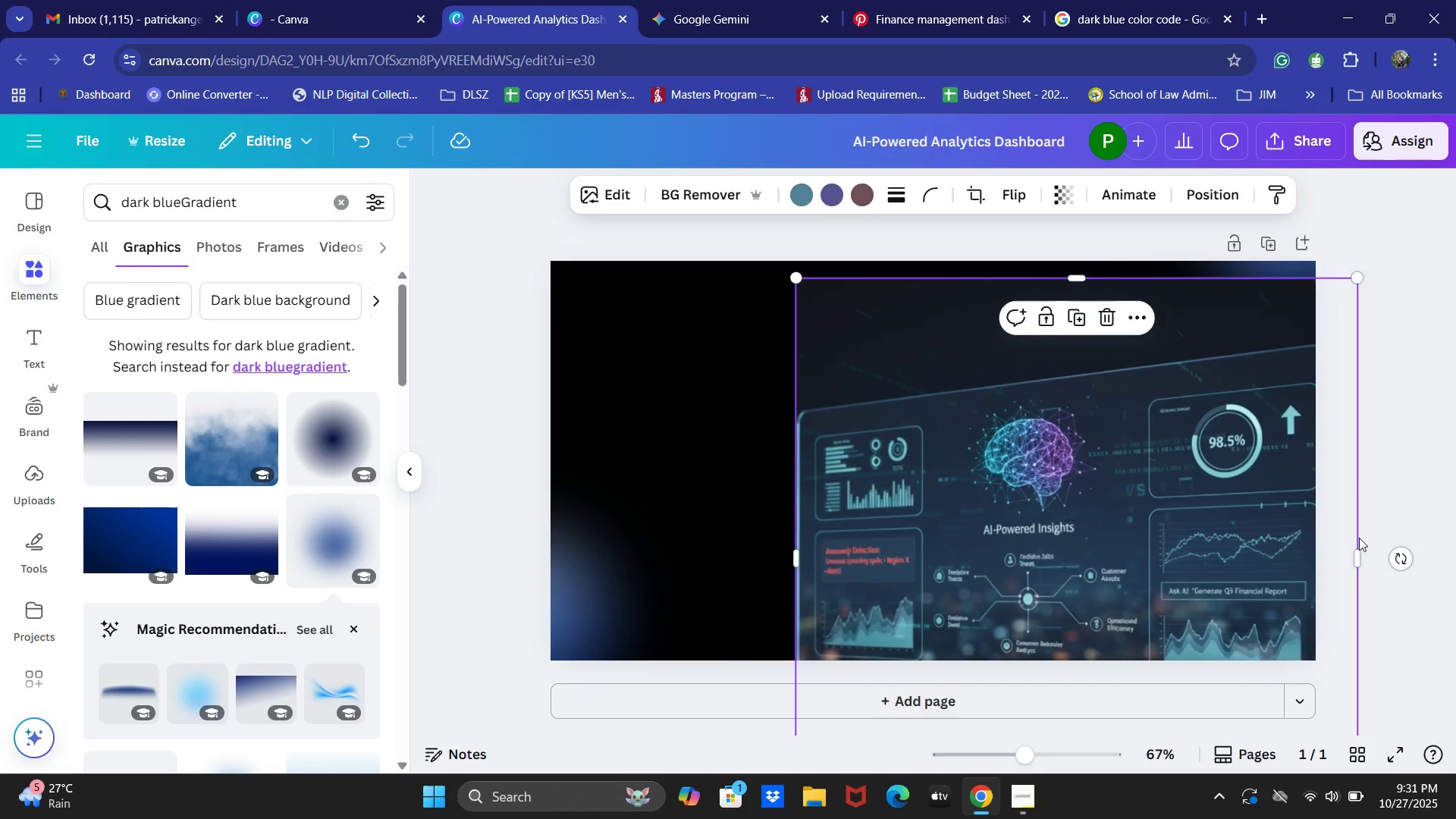 
scroll: coordinate [1015, 526], scroll_direction: down, amount: 3.0
 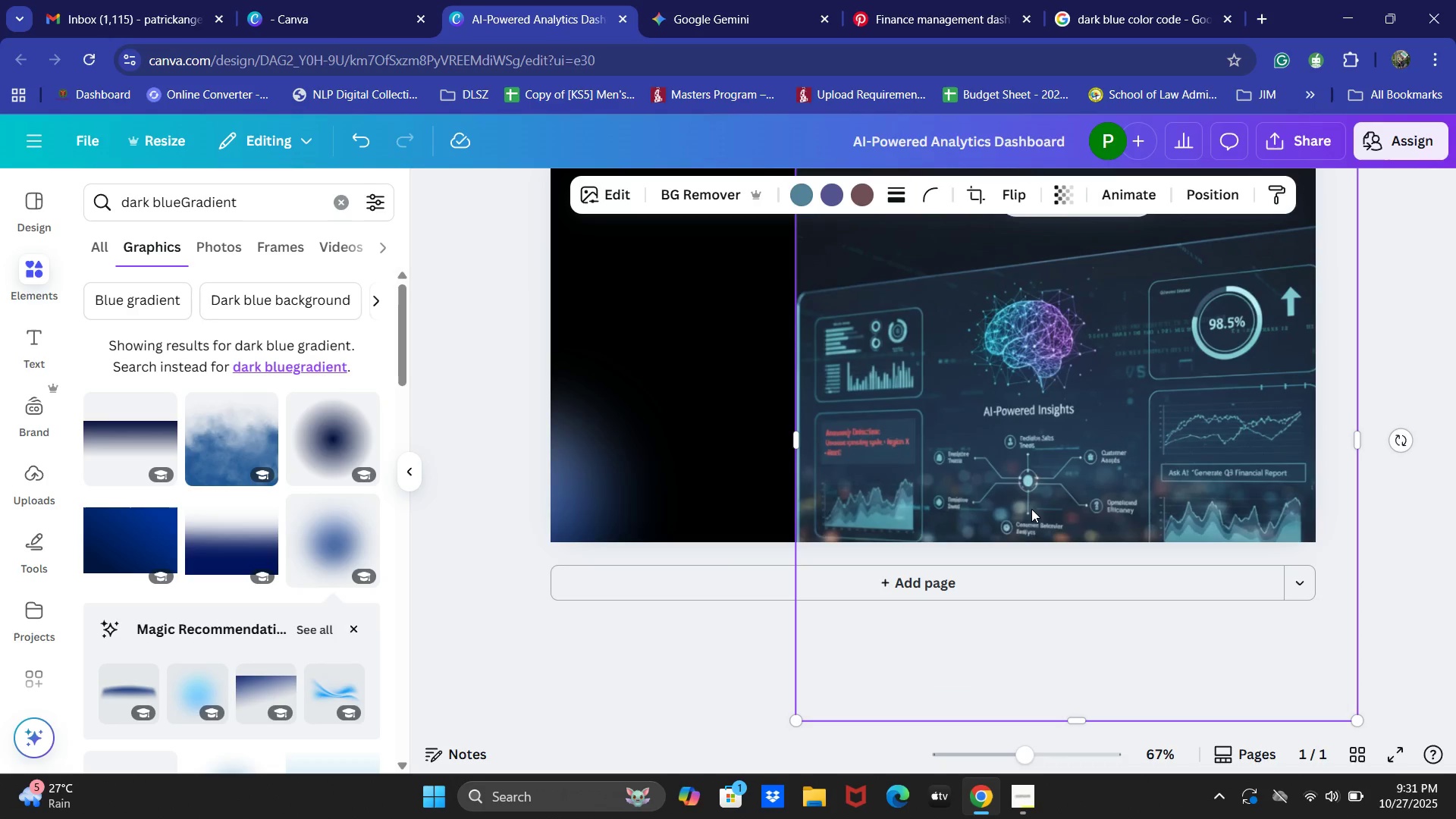 
scroll: coordinate [1033, 516], scroll_direction: up, amount: 3.0
 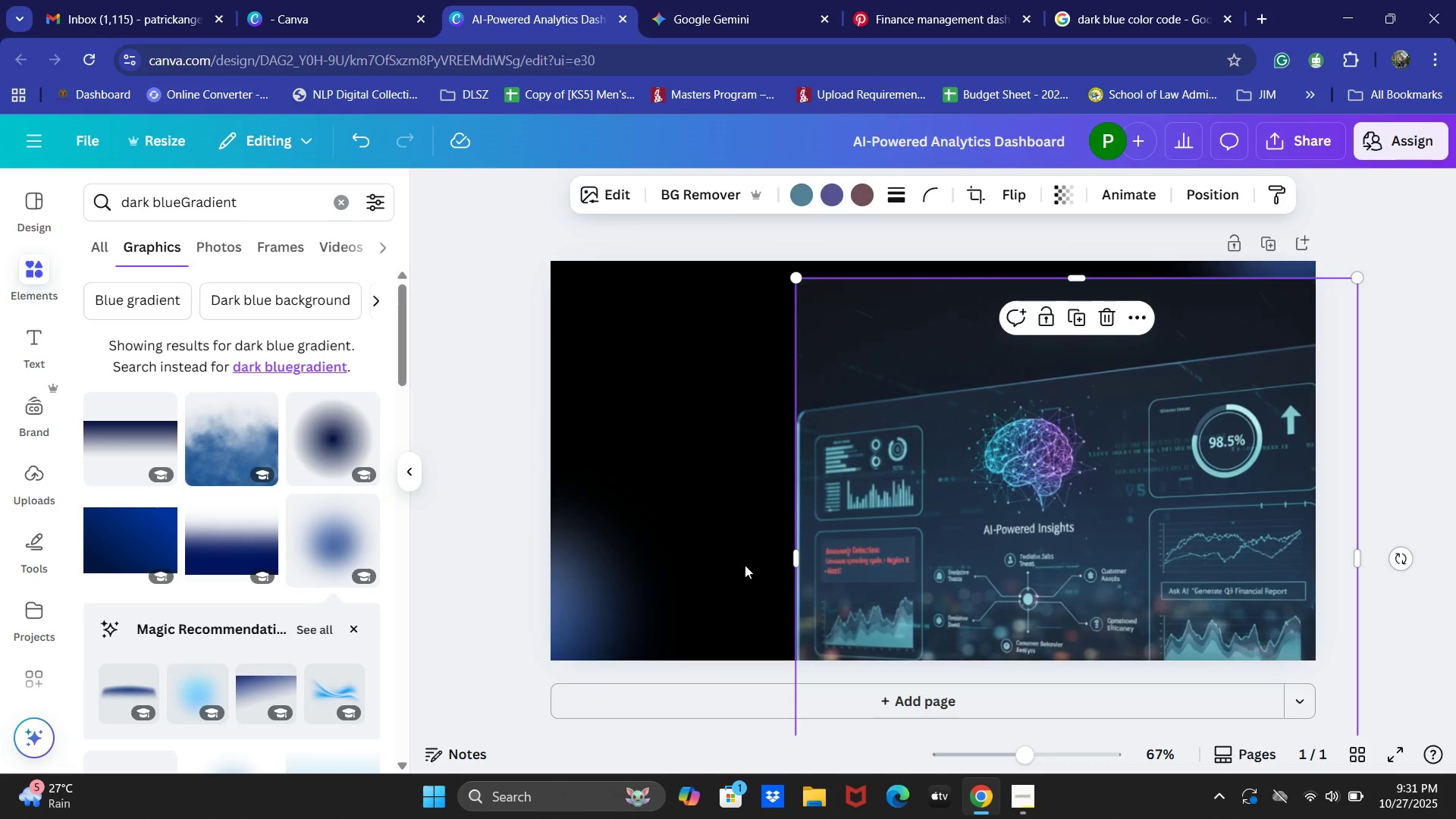 
left_click([479, 499])
 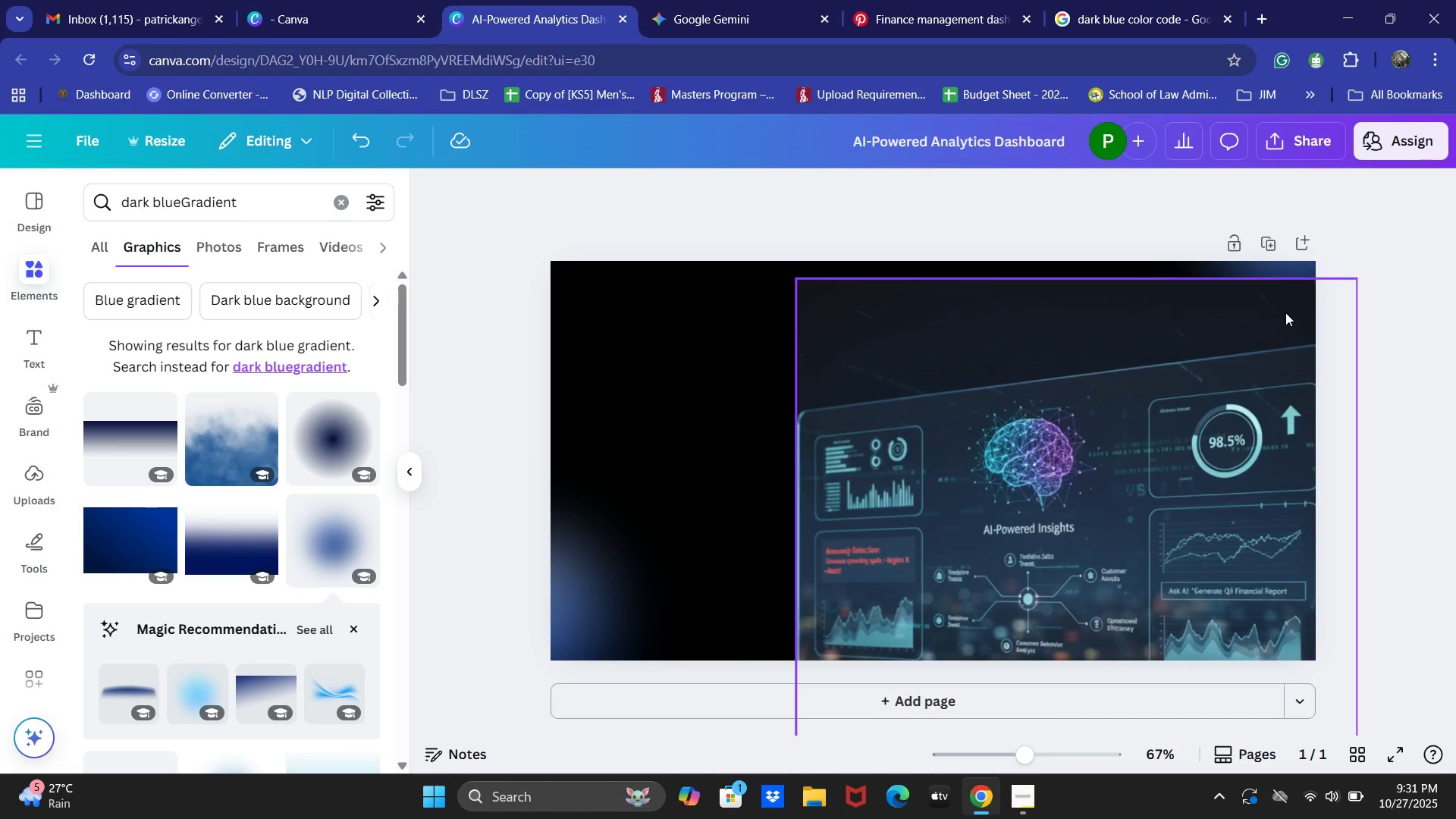 
scroll: coordinate [41, 534], scroll_direction: down, amount: 11.0
 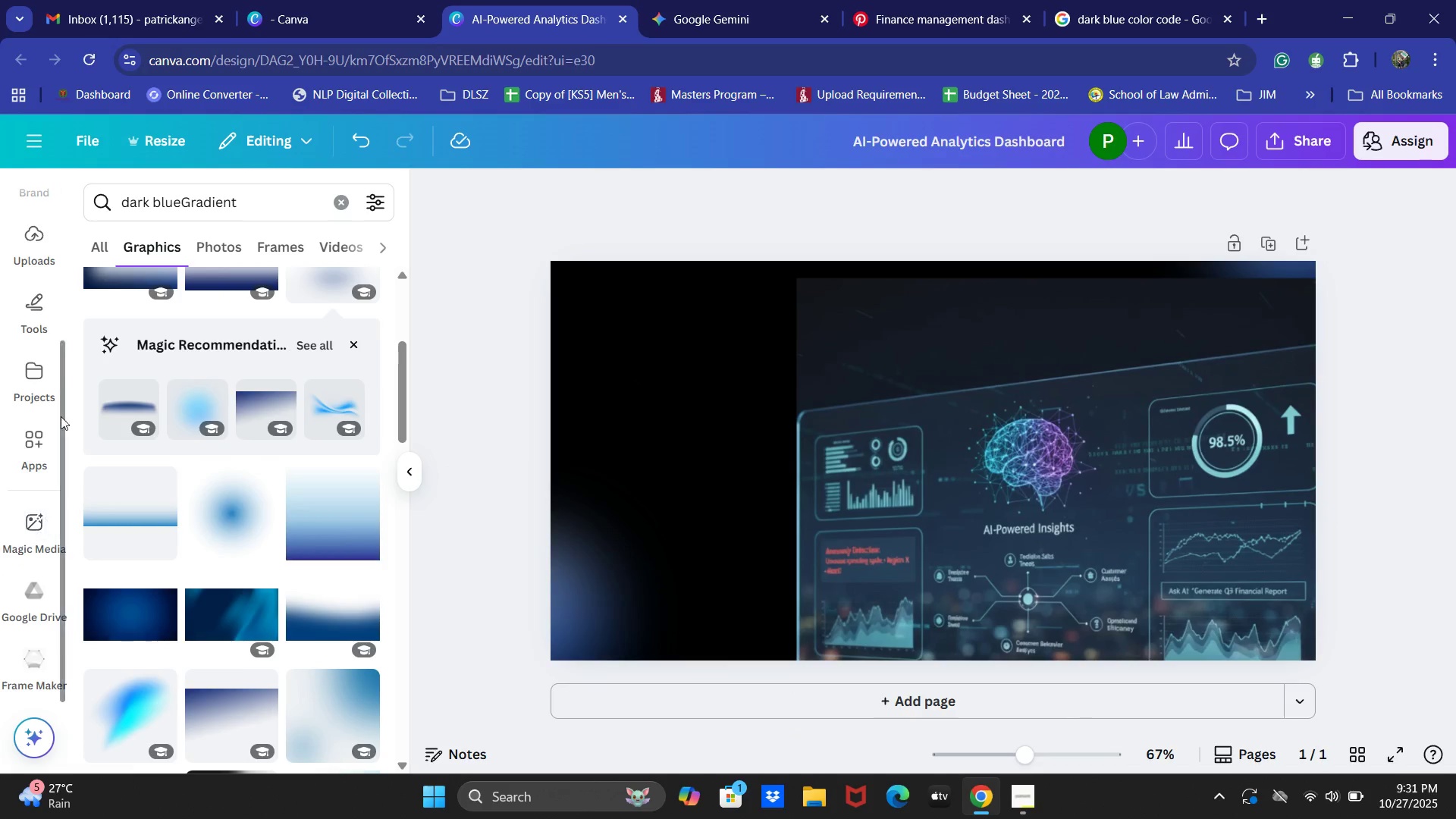 
left_click([42, 297])
 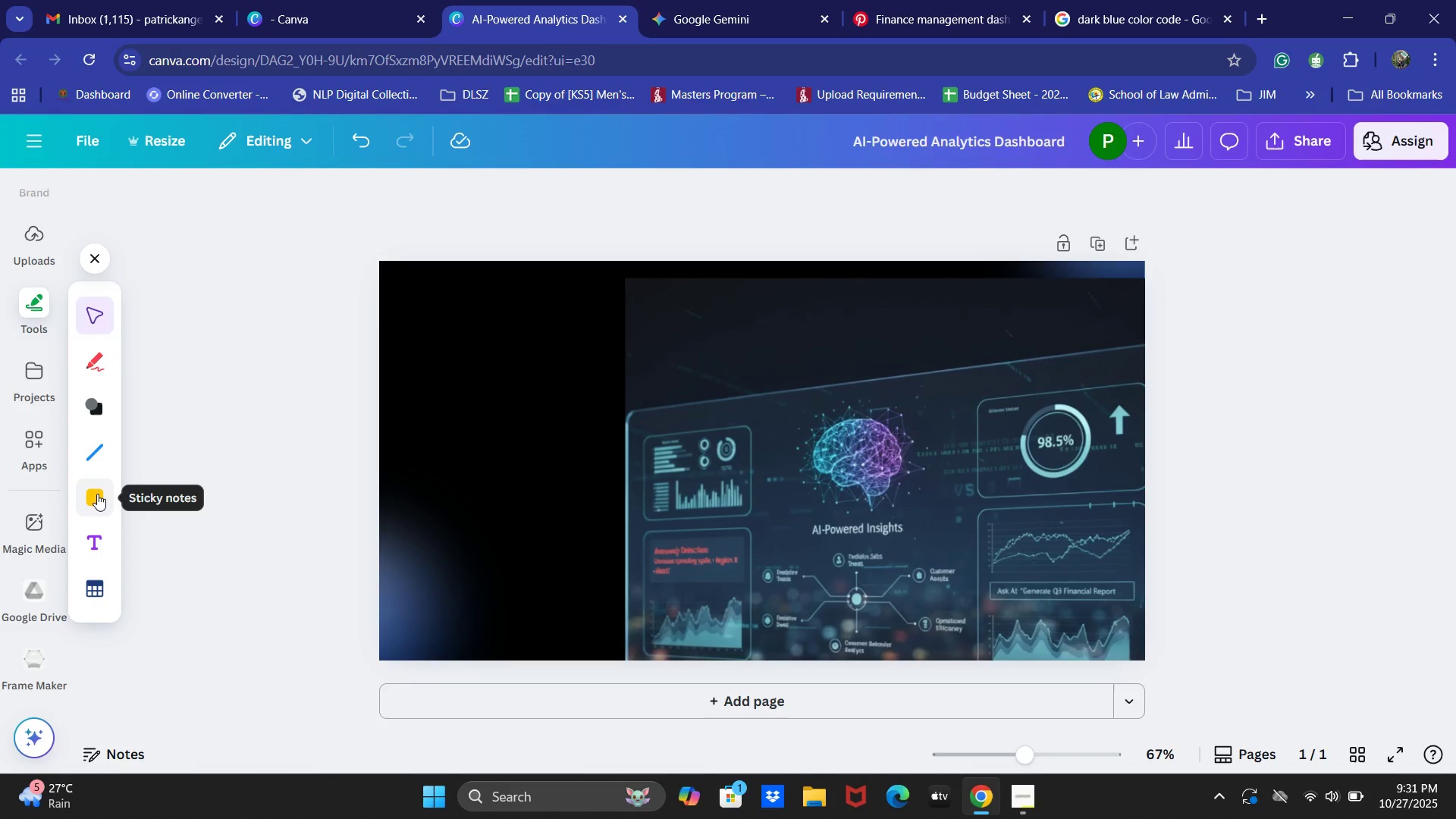 
wait(13.42)
 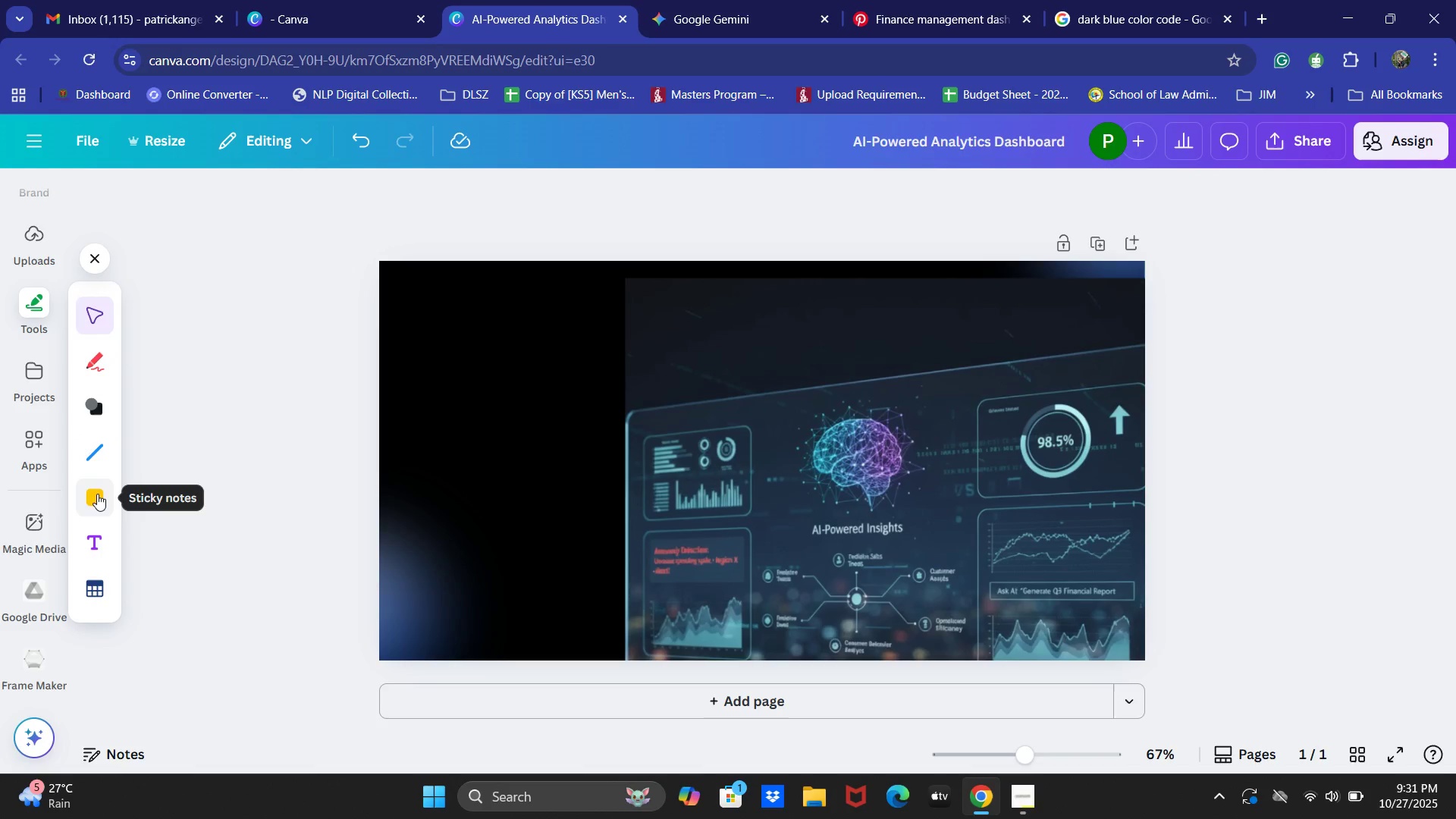 
left_click_drag(start_coordinate=[894, 391], to_coordinate=[770, 368])
 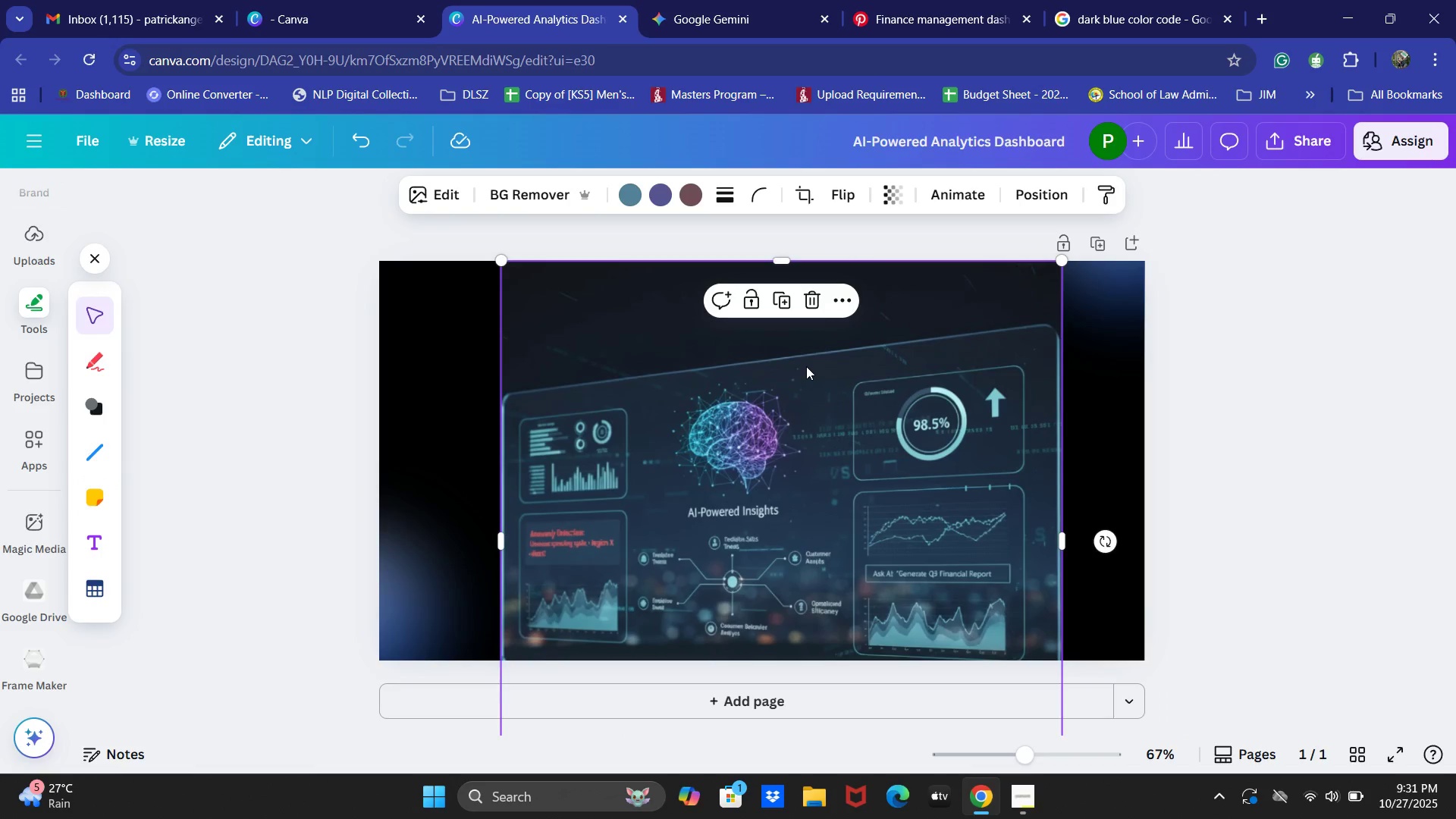 
double_click([806, 366])
 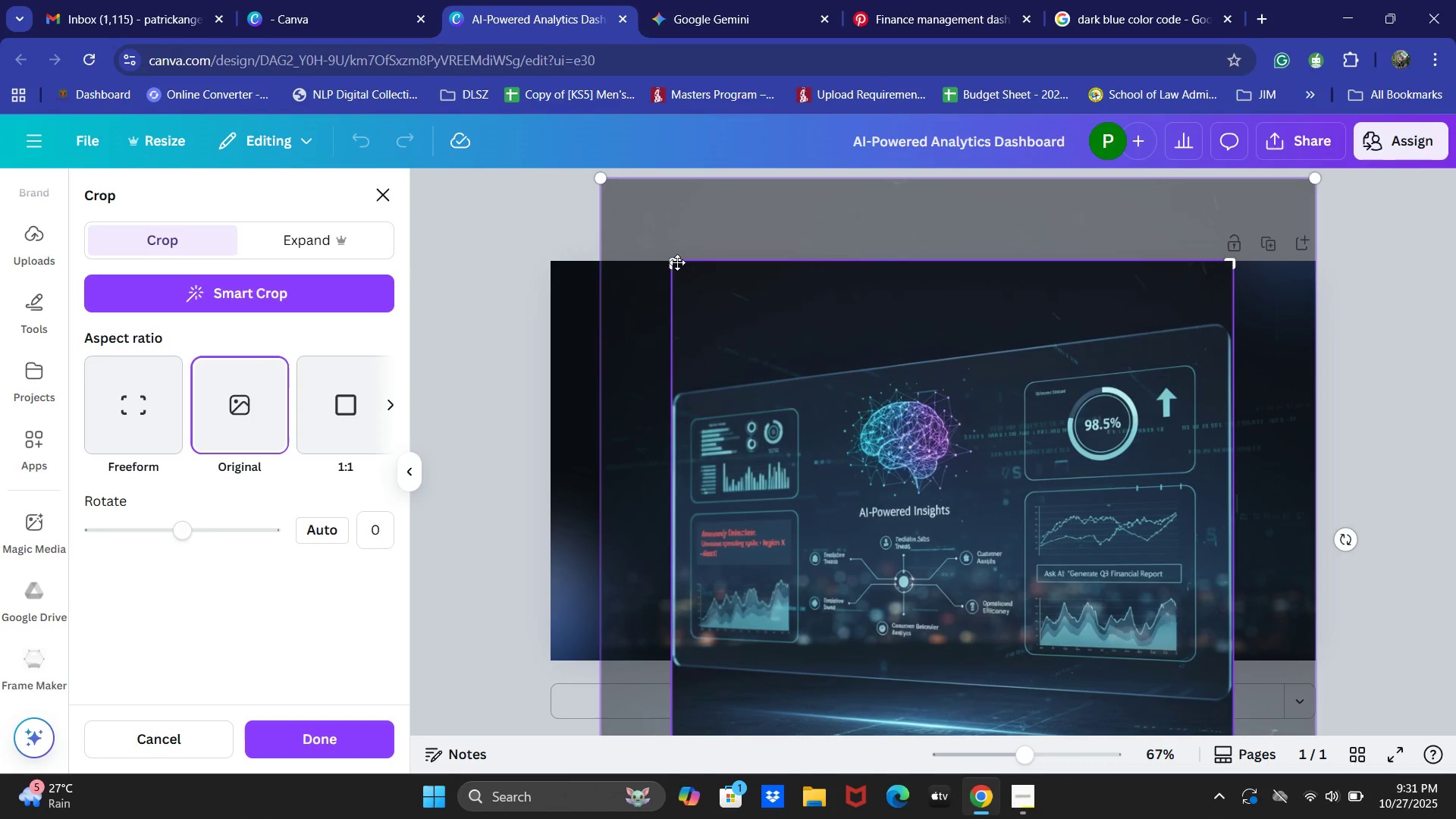 
left_click_drag(start_coordinate=[675, 262], to_coordinate=[610, 335])
 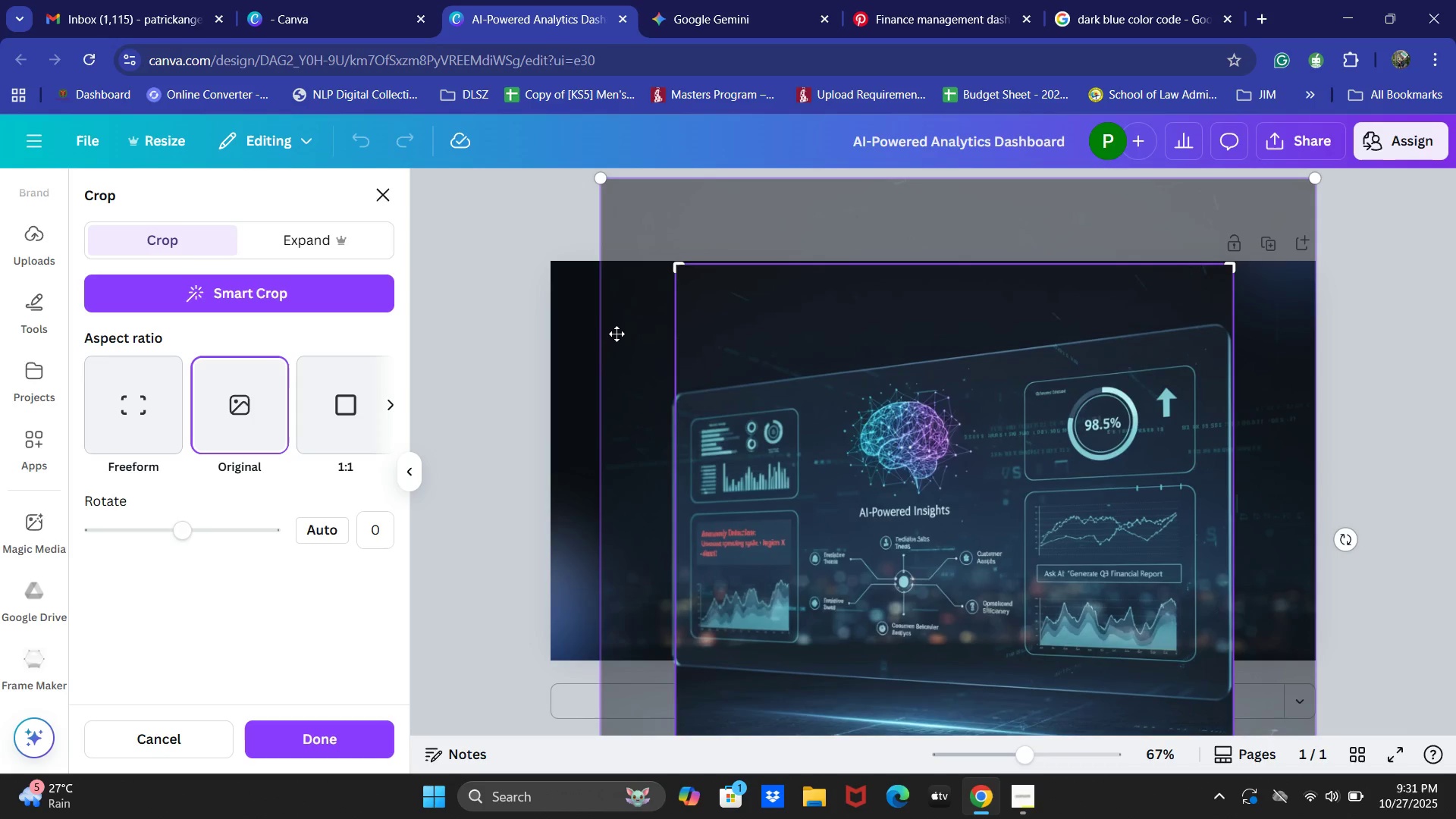 
key(Control+Z)
 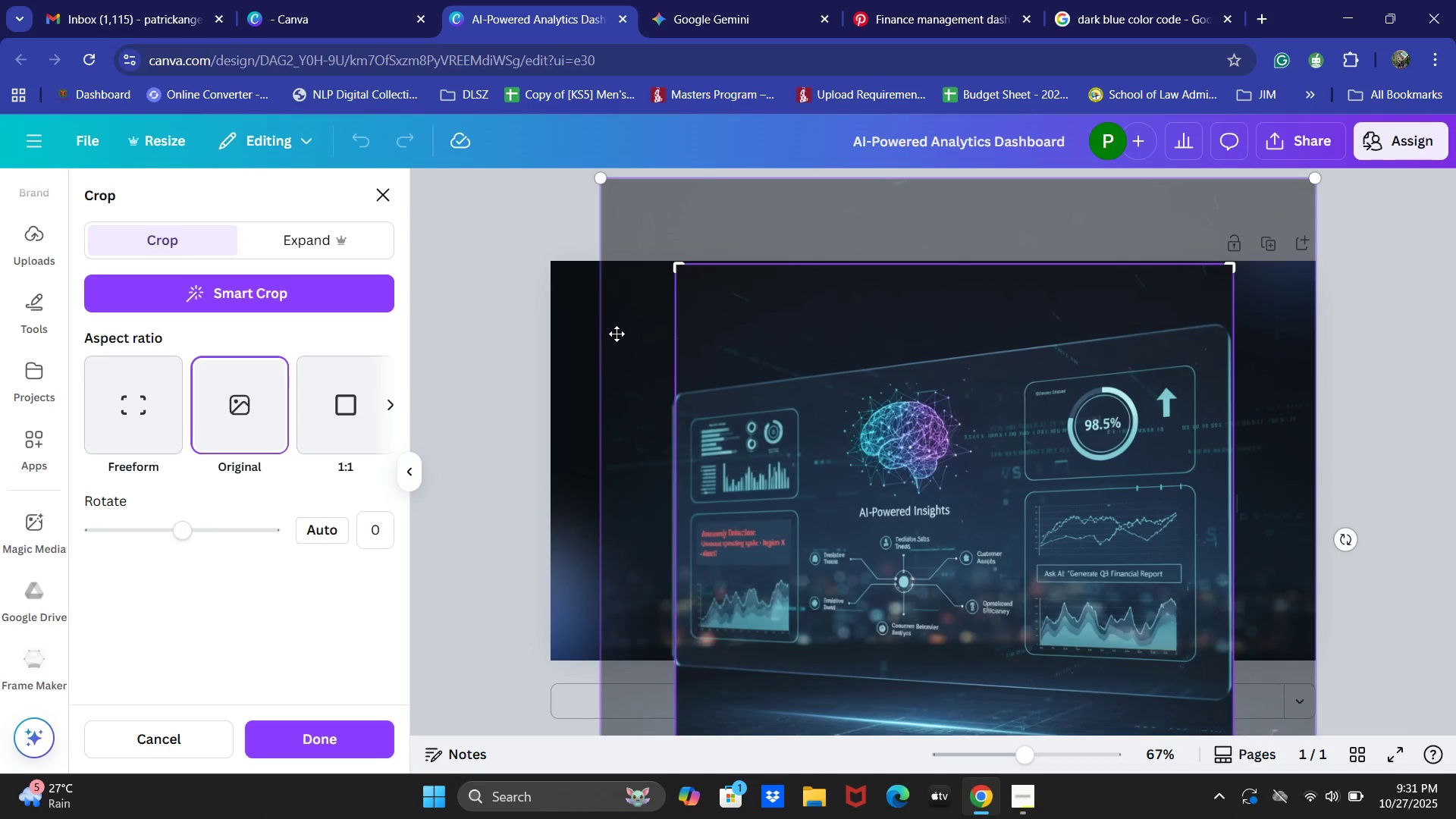 
key(Control+Z)
 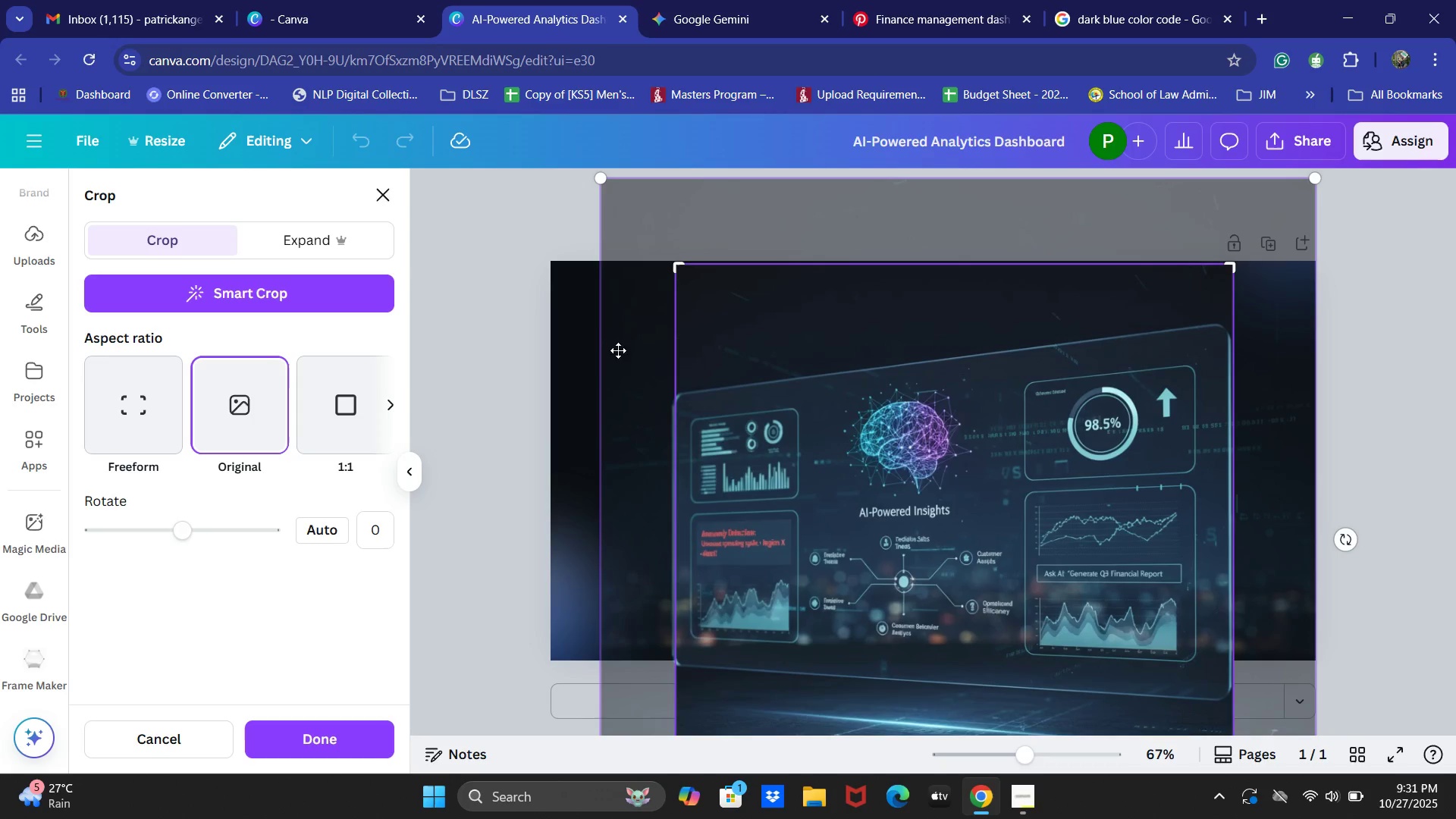 
left_click([568, 389])
 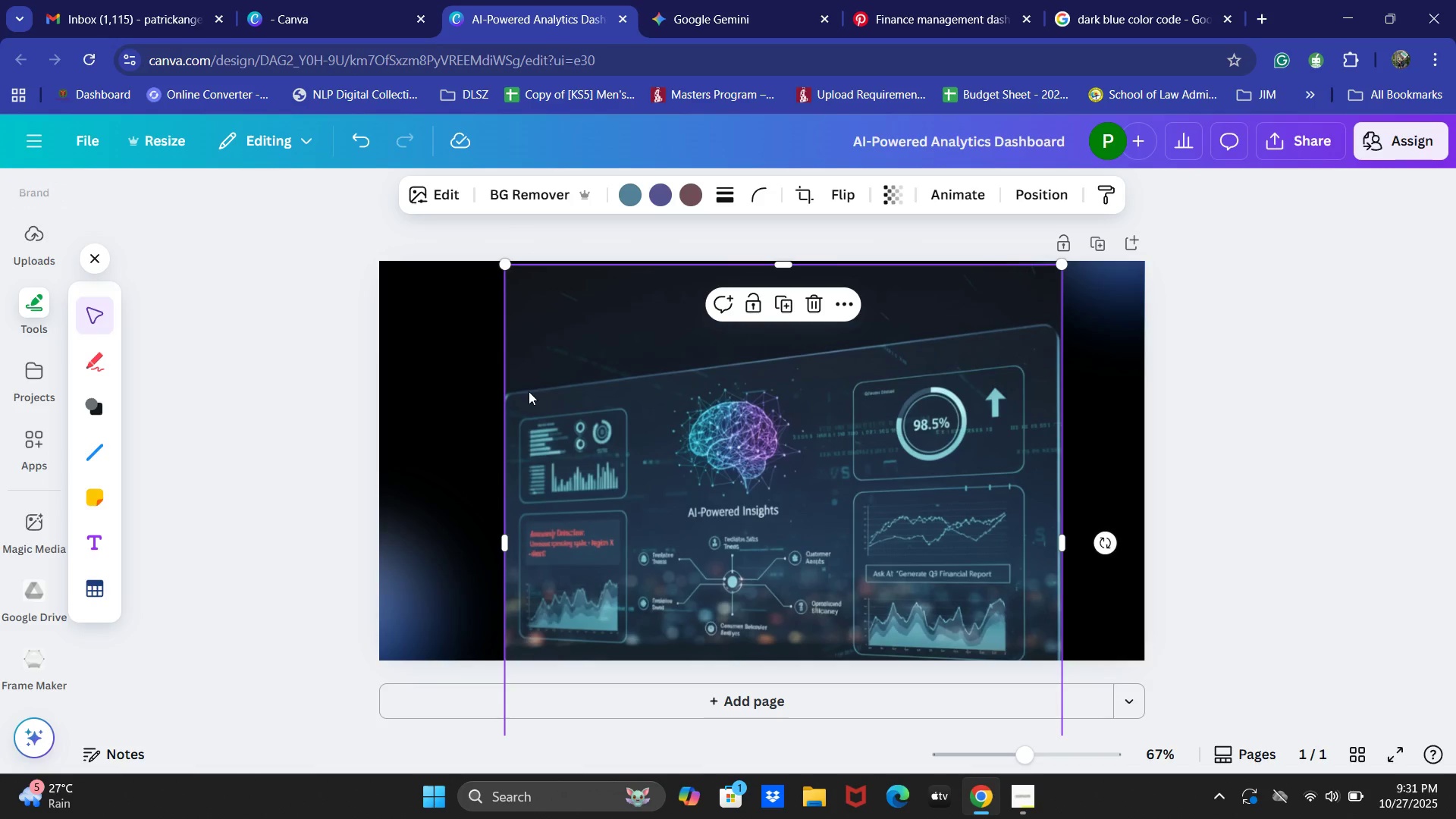 
key(Control+Z)
 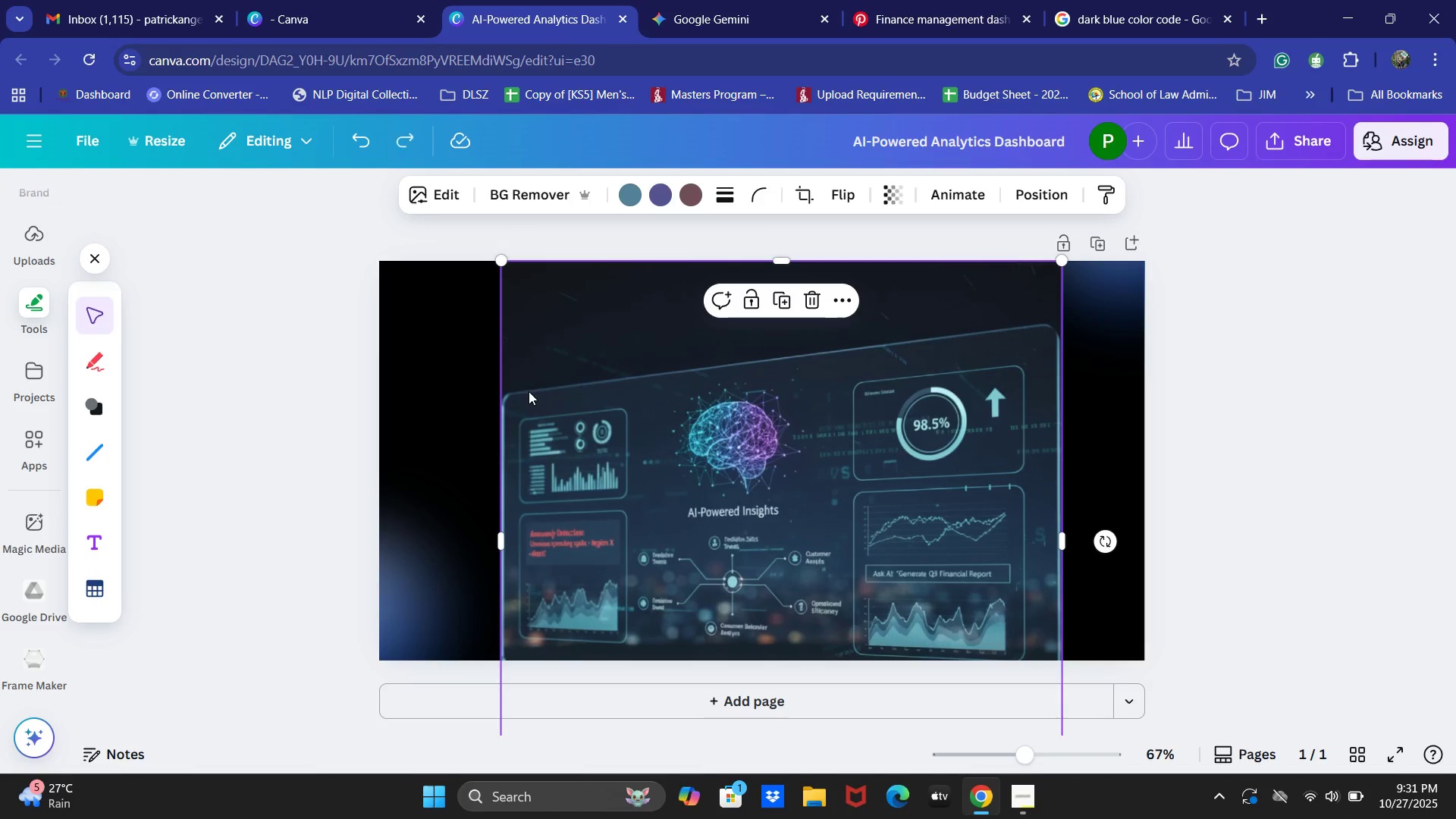 
key(Control+Z)
 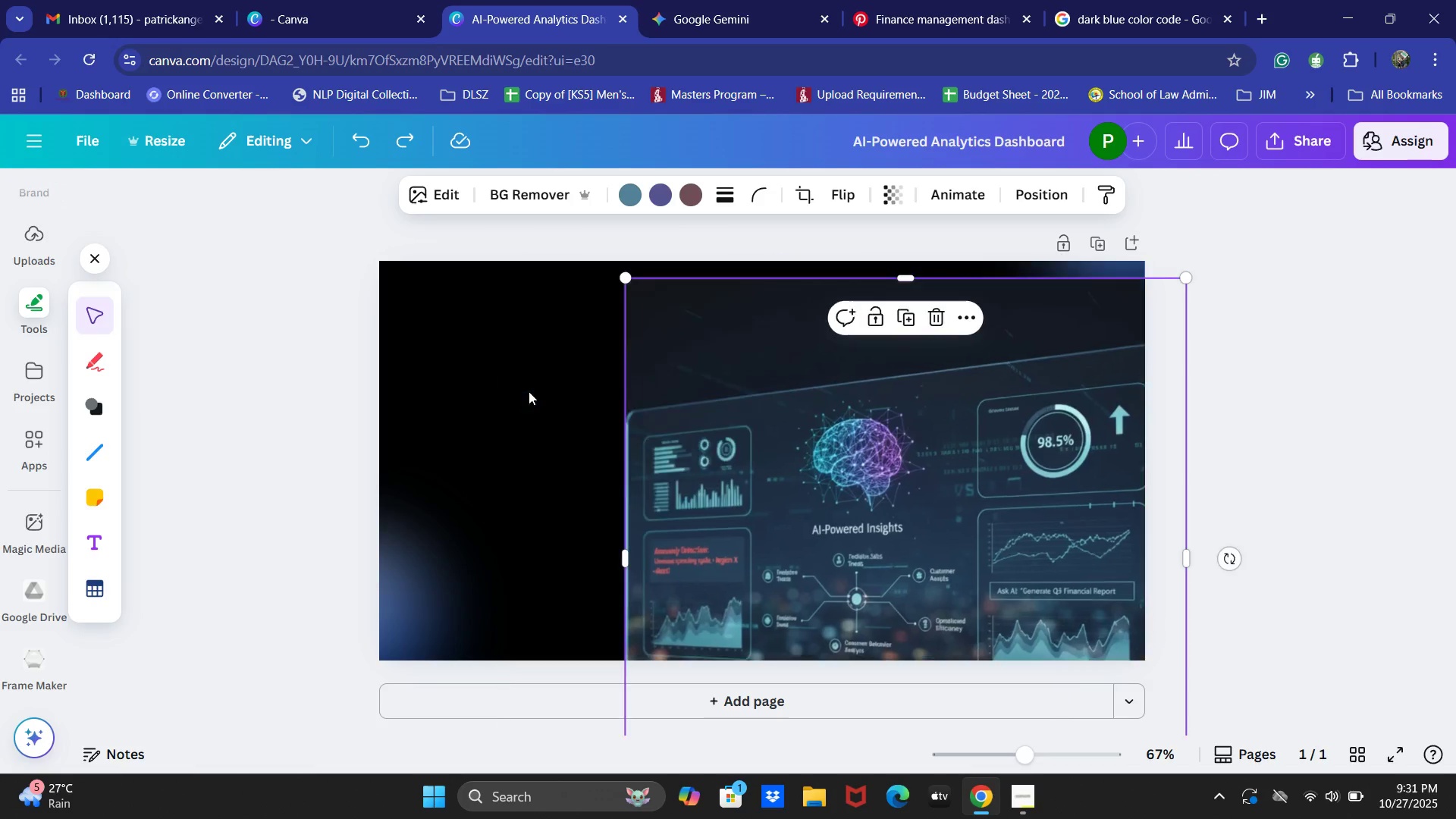 
key(Control+Z)
 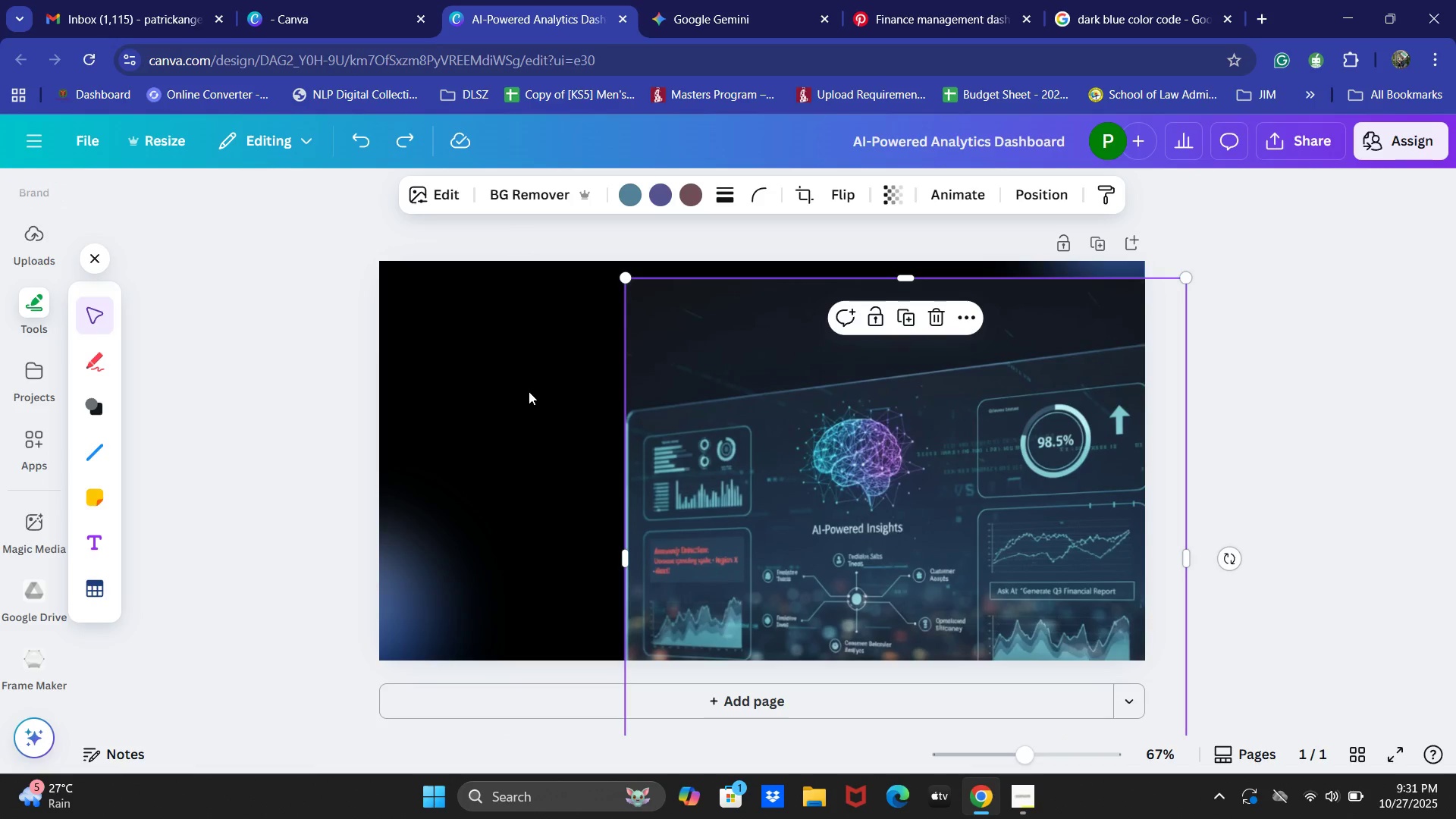 
key(Control+Z)
 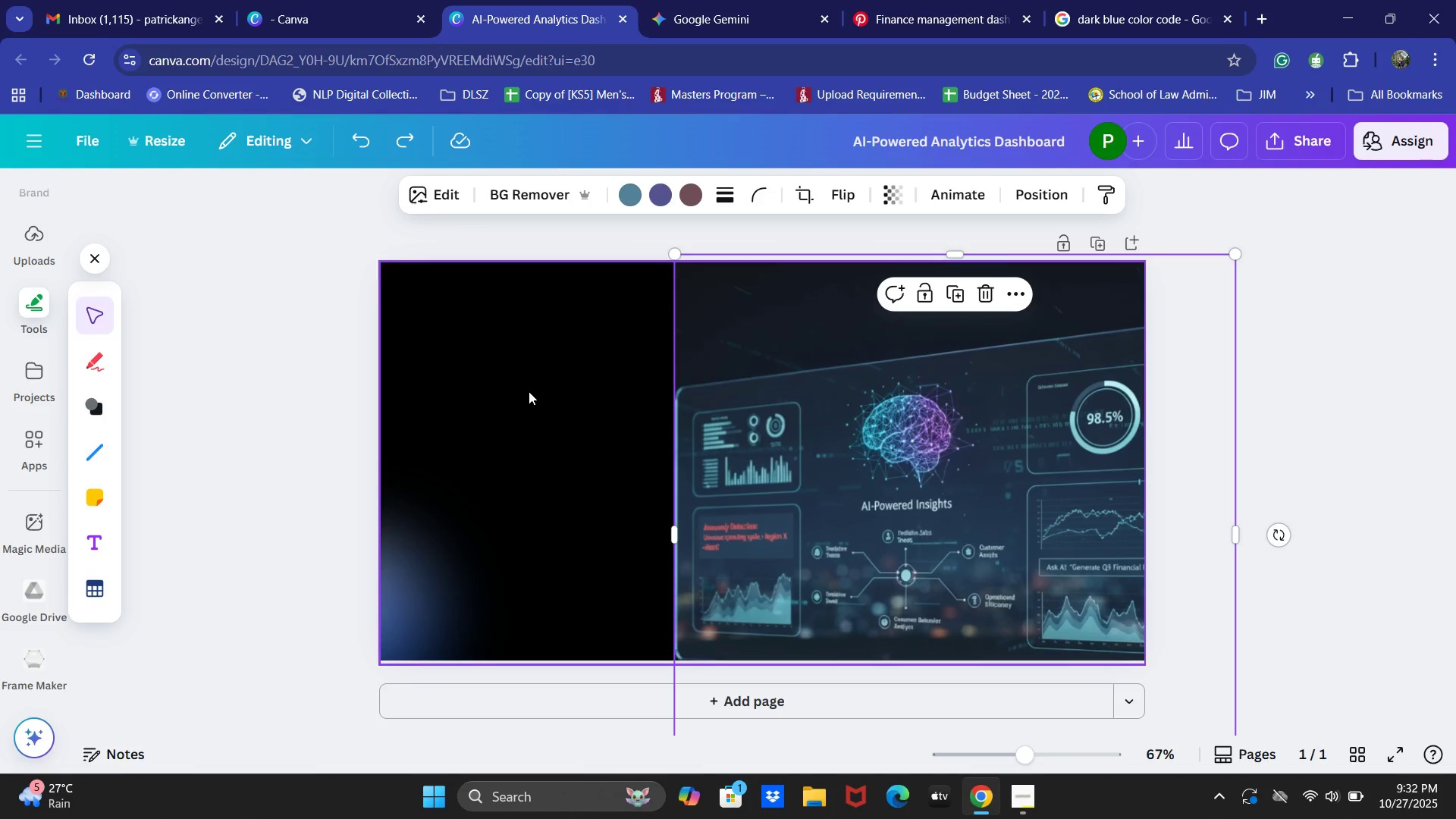 
wait(40.67)
 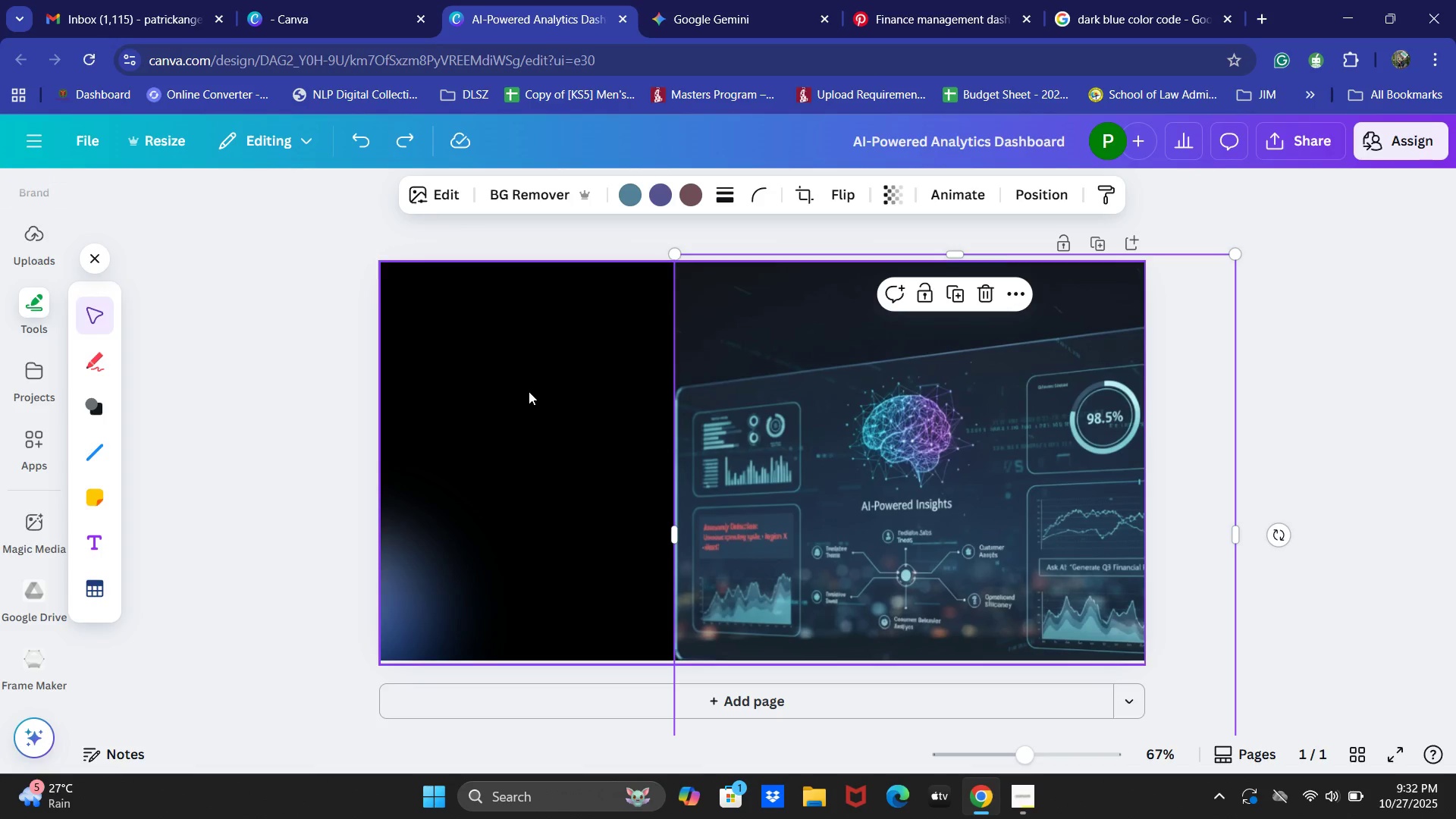 
left_click([480, 424])
 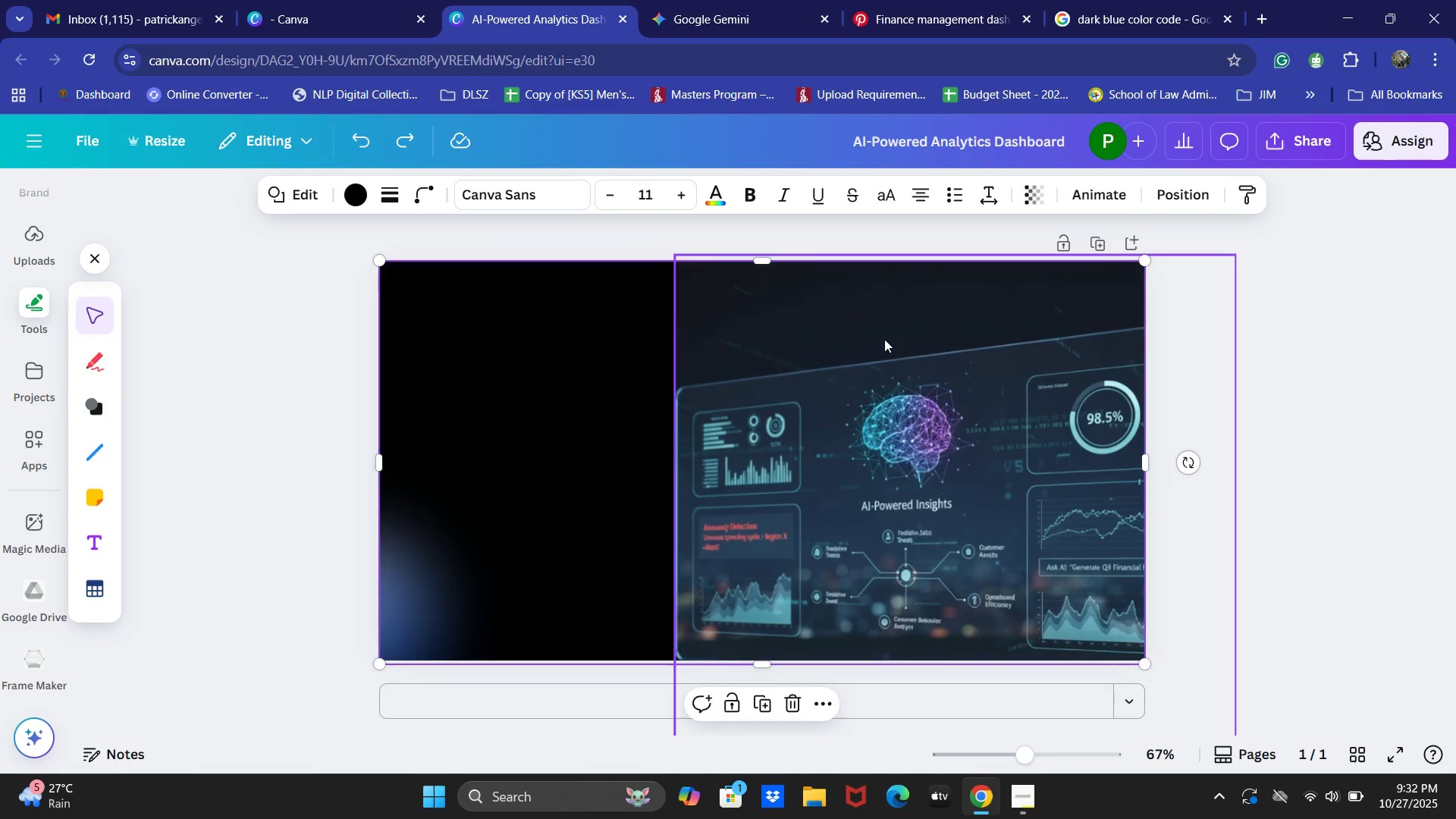 
key(Control+Z)
 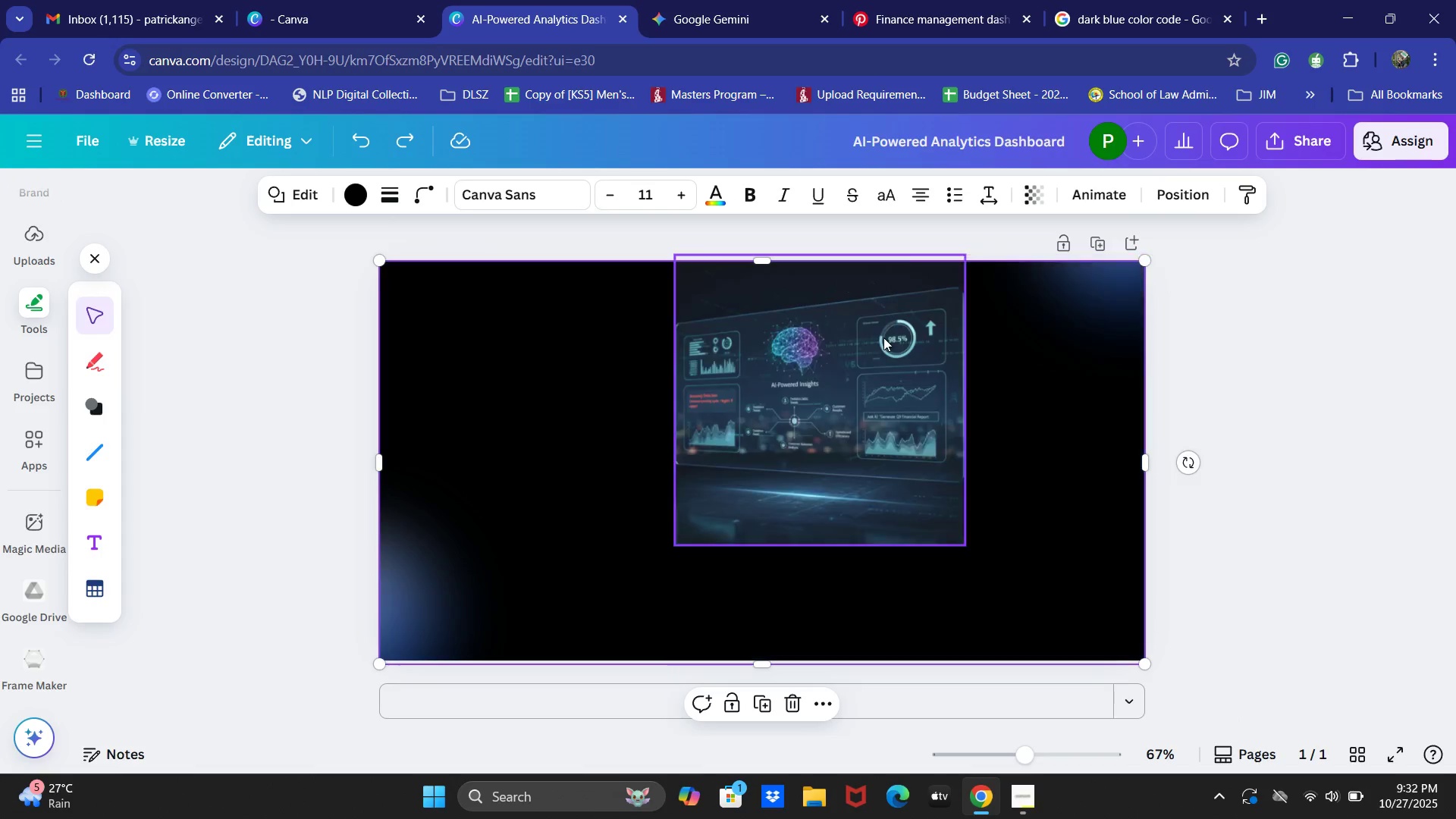 
key(Control+Z)
 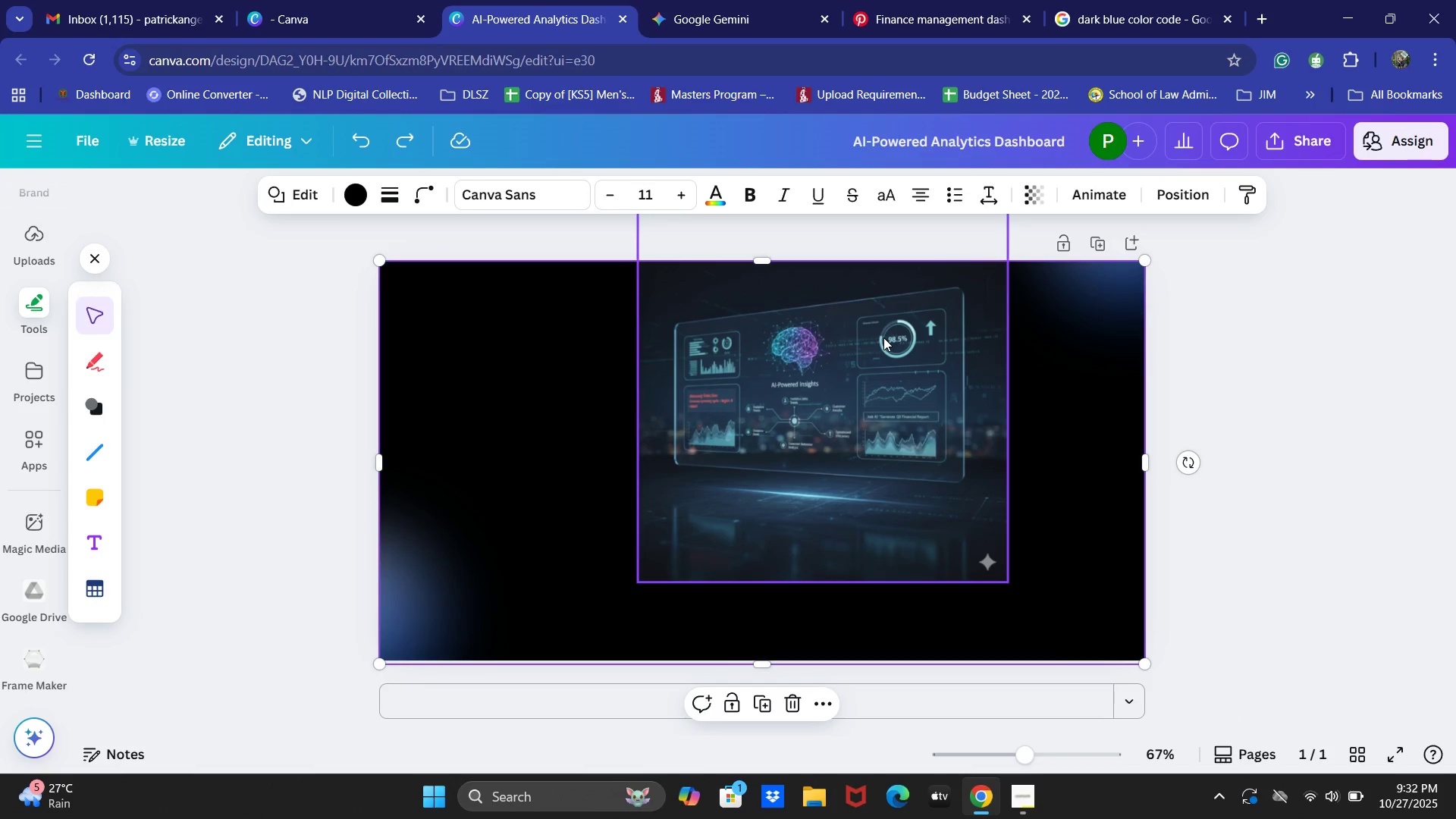 
key(Control+Z)
 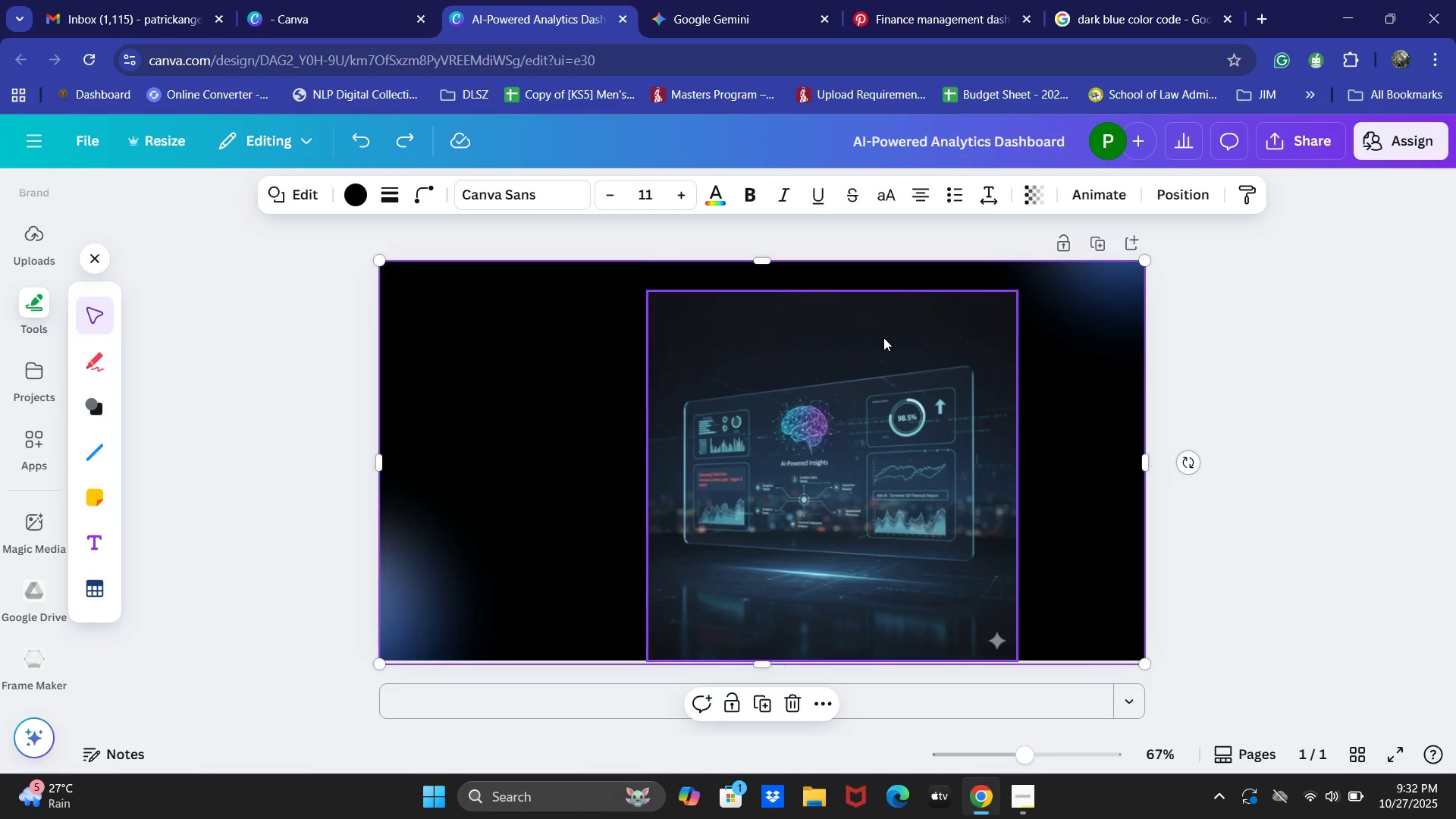 
key(Control+Z)
 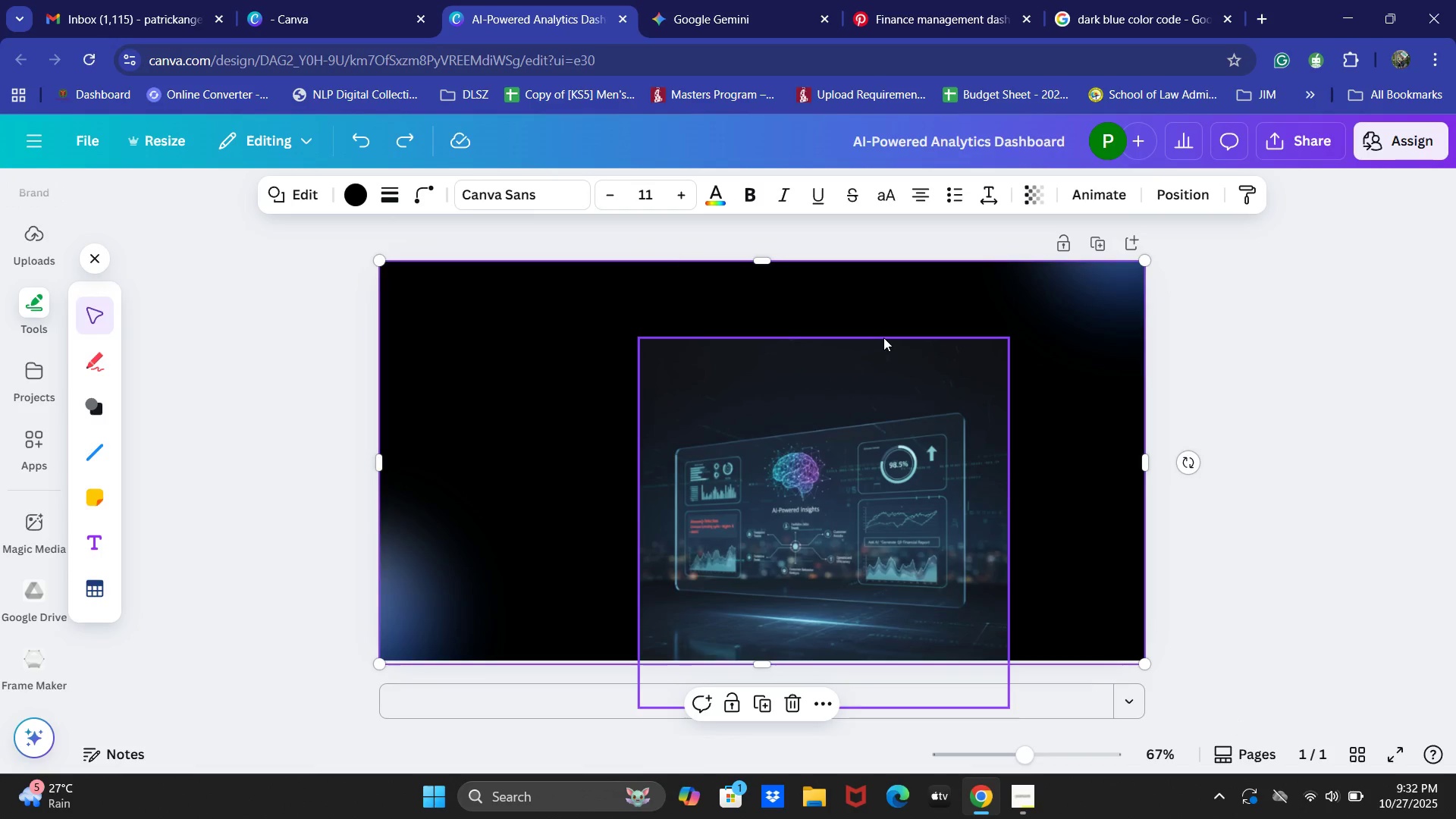 
key(Control+Z)
 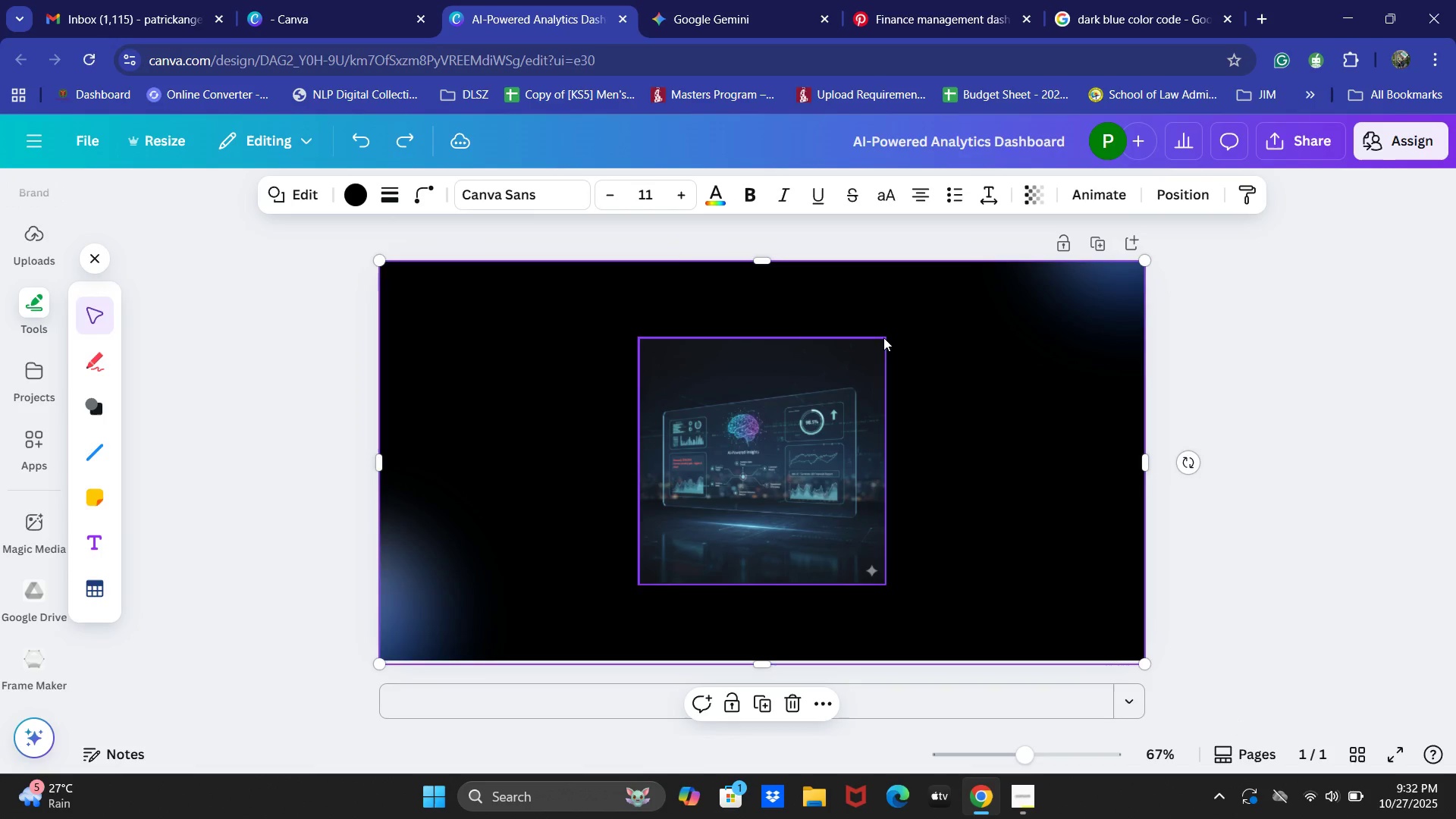 
key(Control+Z)
 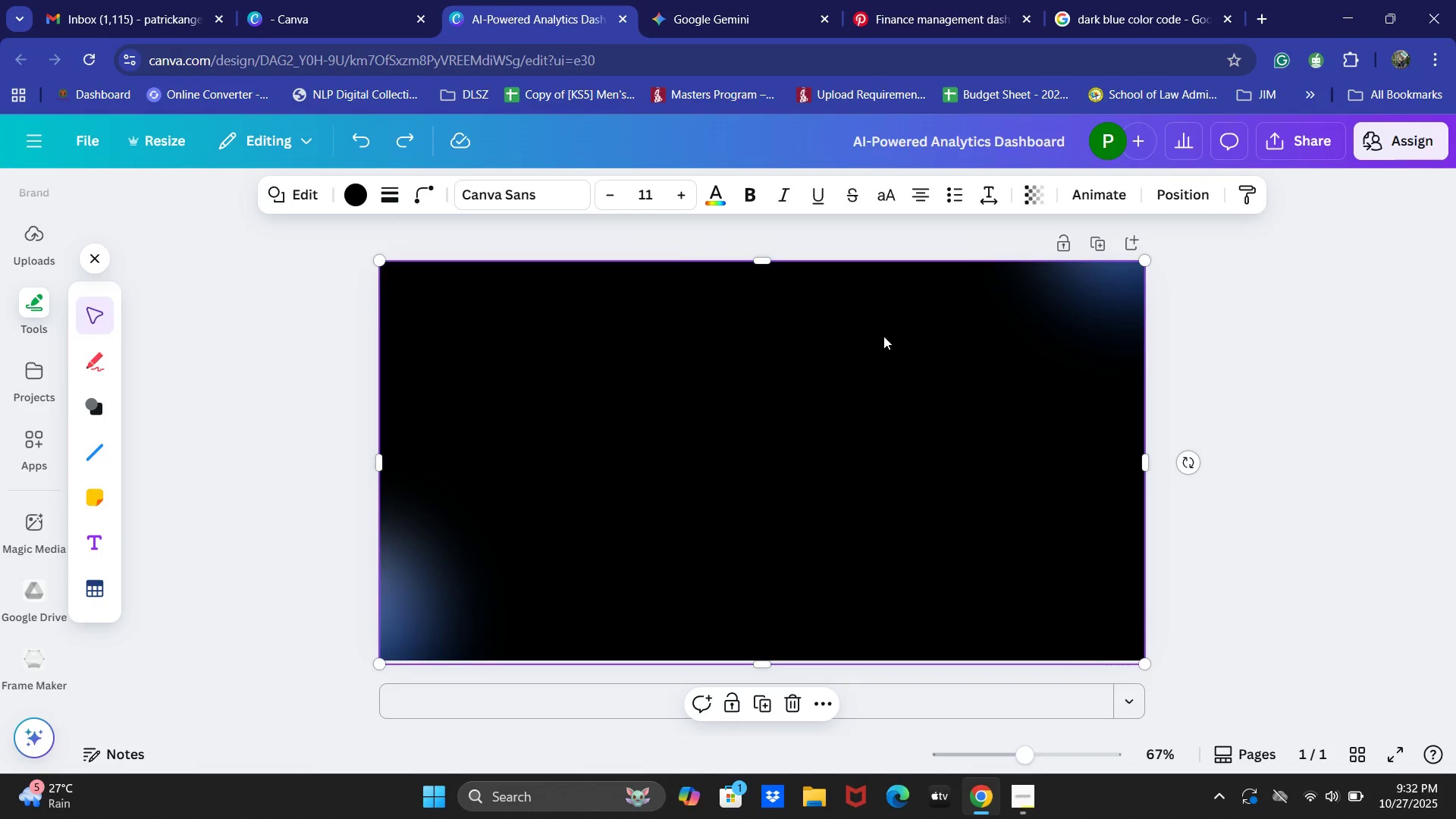 
key(Control+Y)
 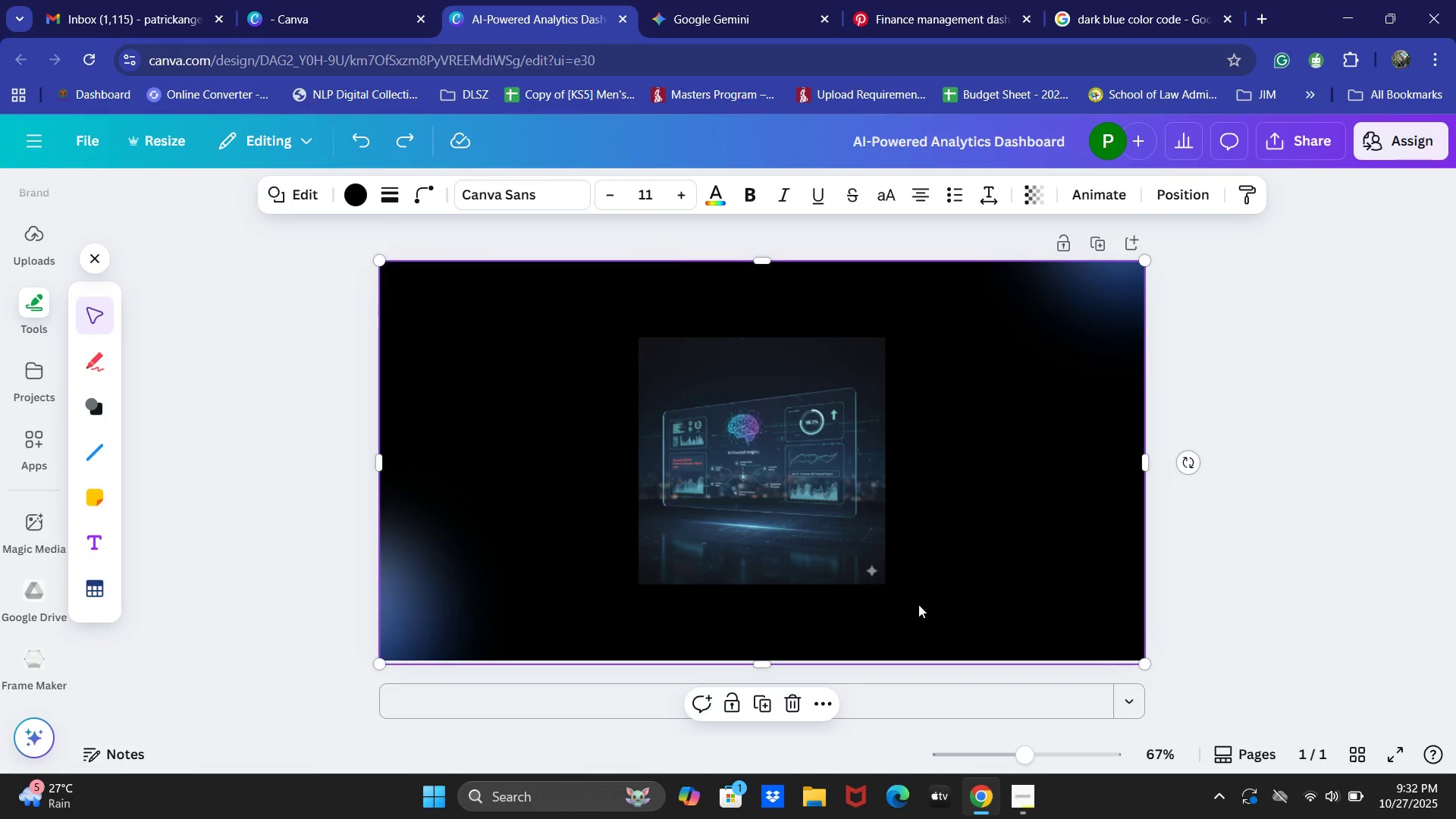 
left_click([821, 508])
 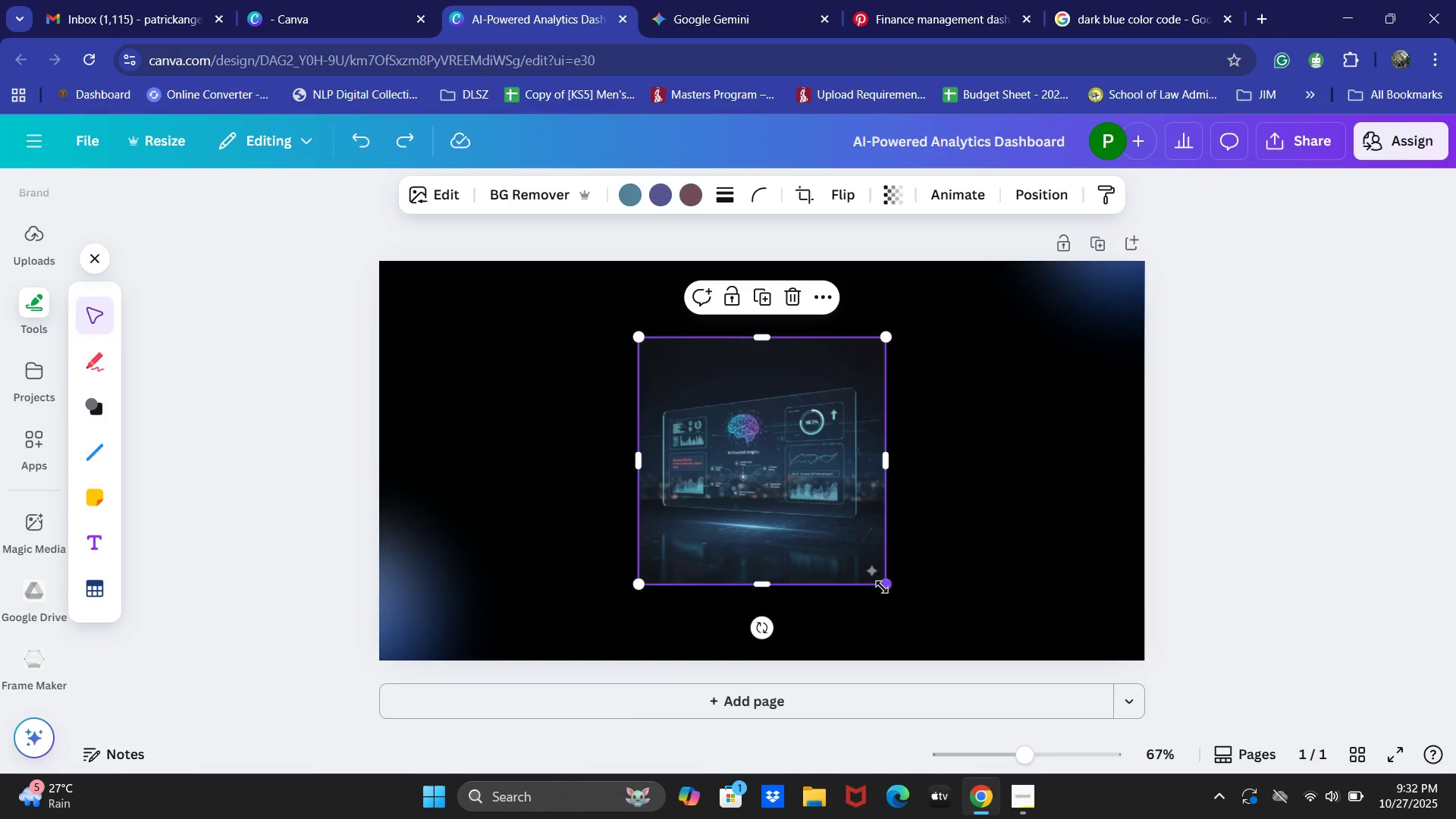 
left_click_drag(start_coordinate=[882, 587], to_coordinate=[961, 601])
 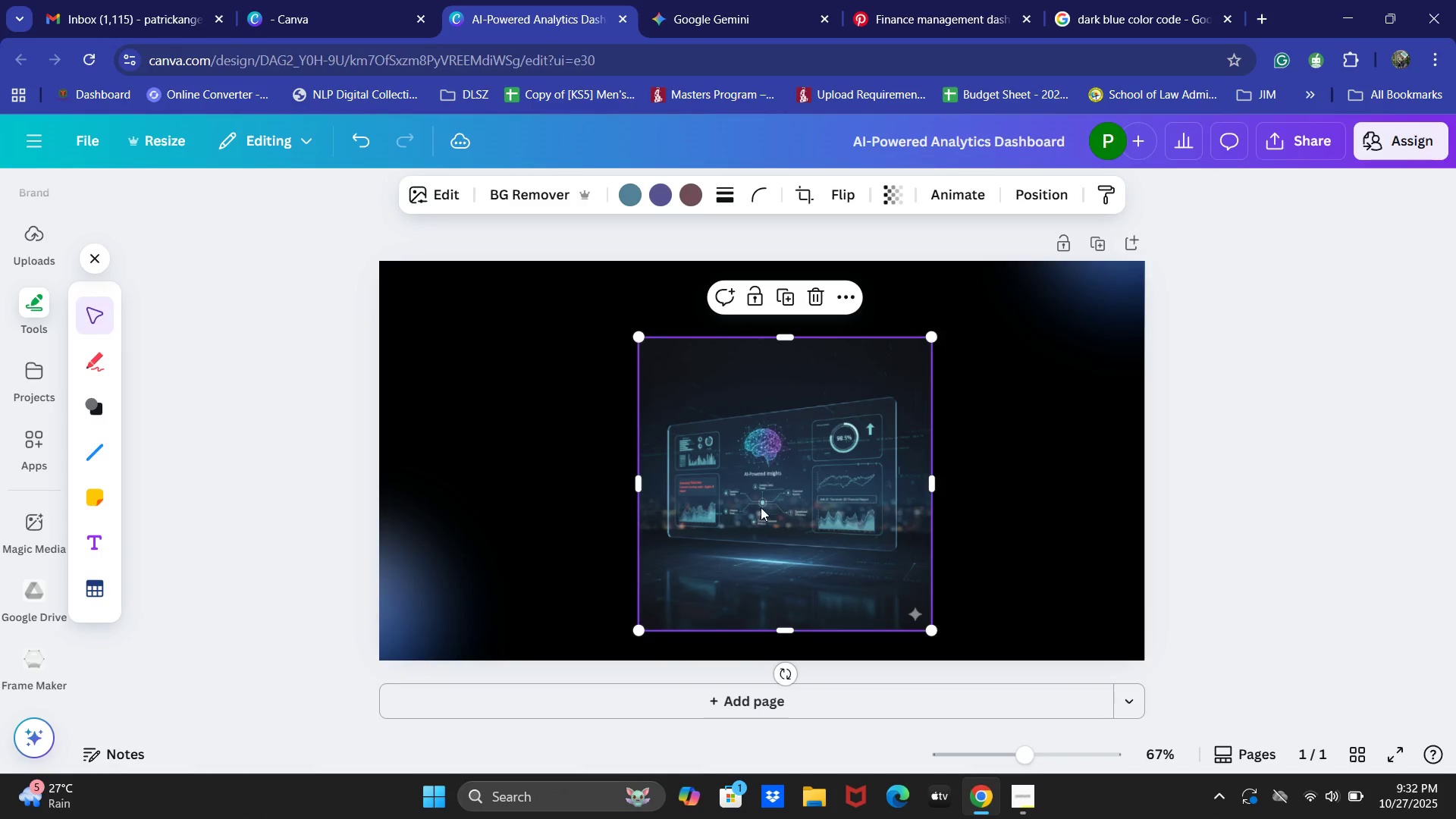 
double_click([759, 507])
 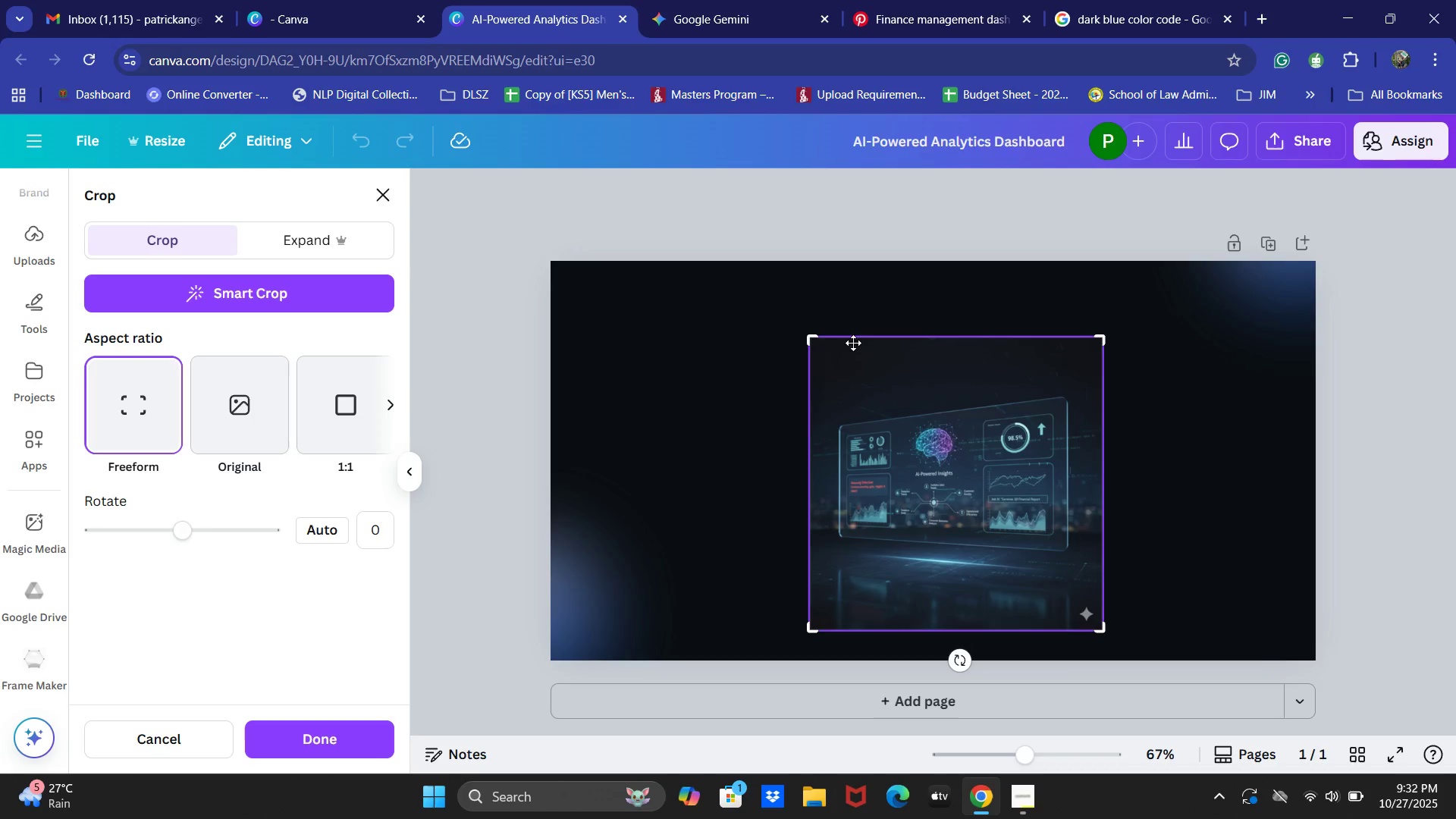 
left_click_drag(start_coordinate=[815, 335], to_coordinate=[837, 417])
 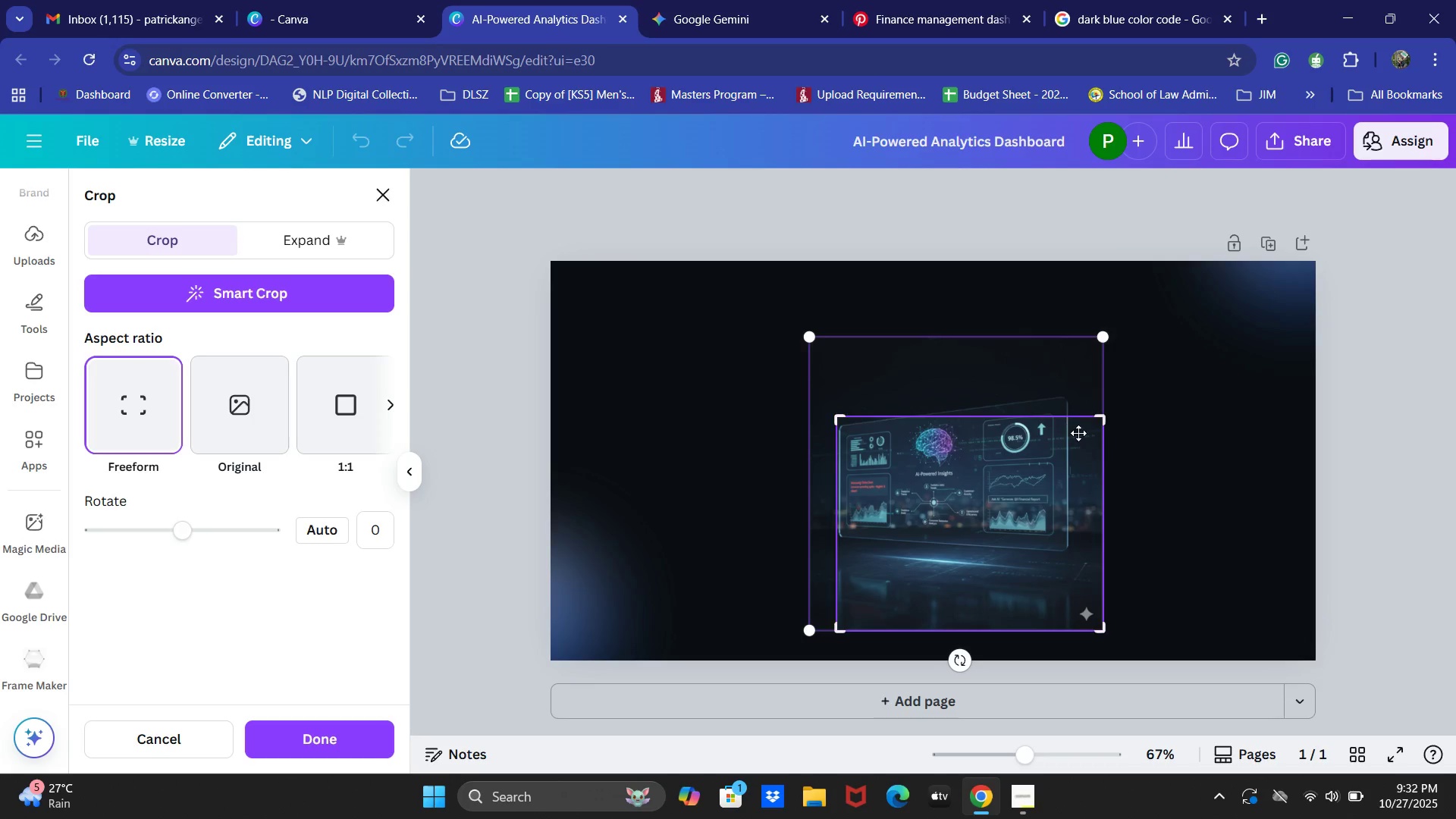 
left_click([1190, 453])
 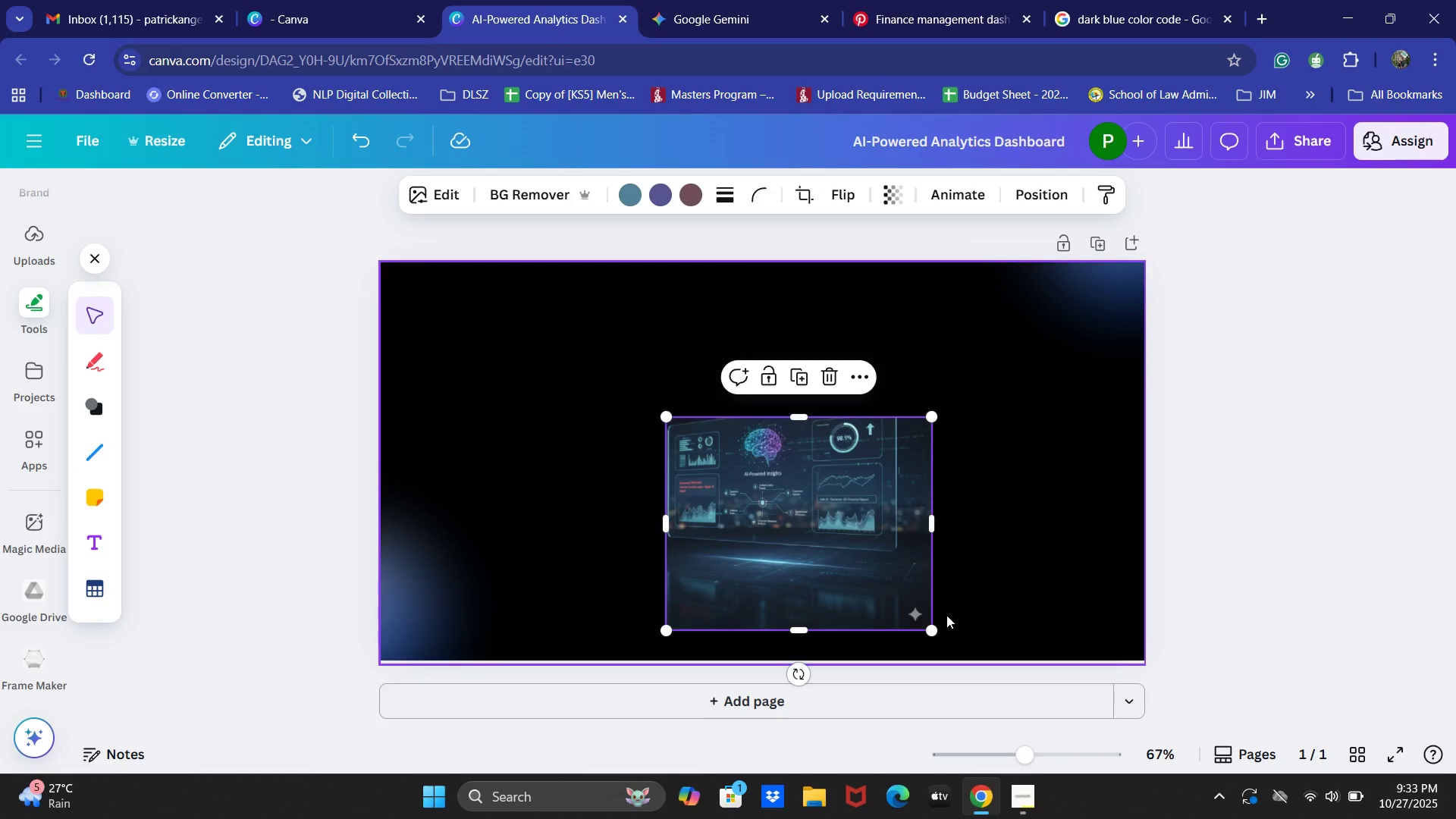 
key(Control+Z)
 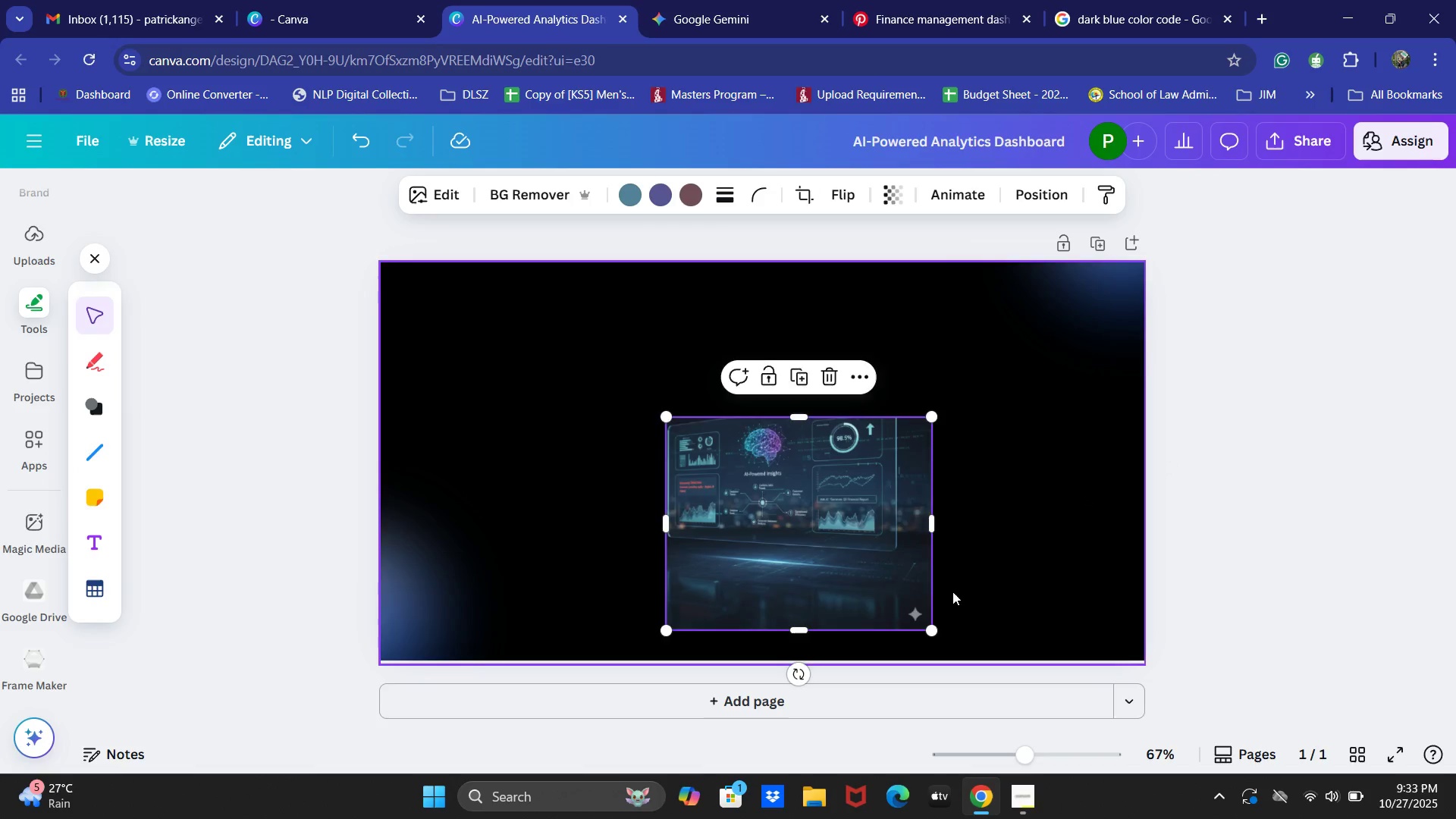 
key(Control+Z)
 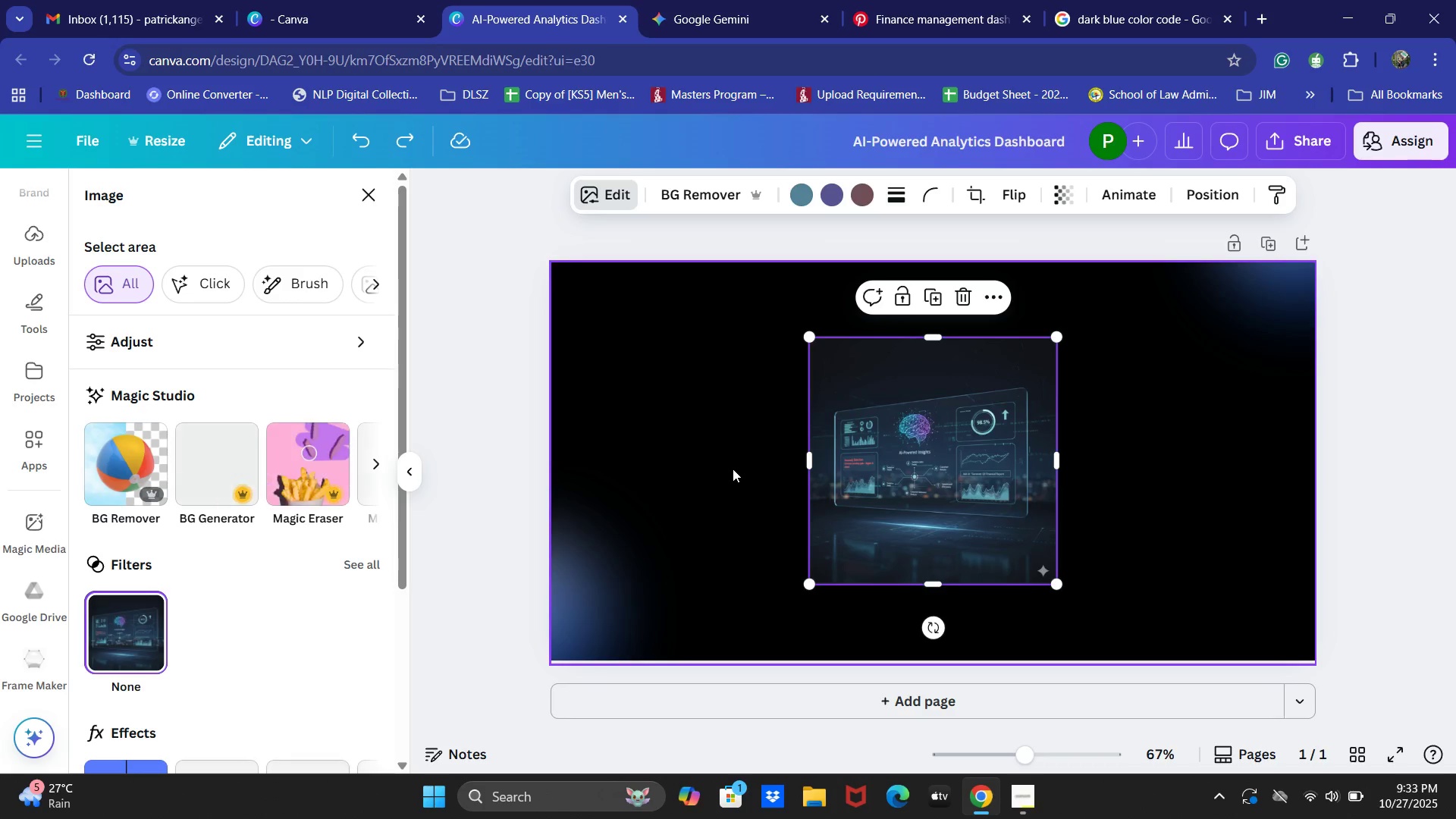 
wait(6.63)
 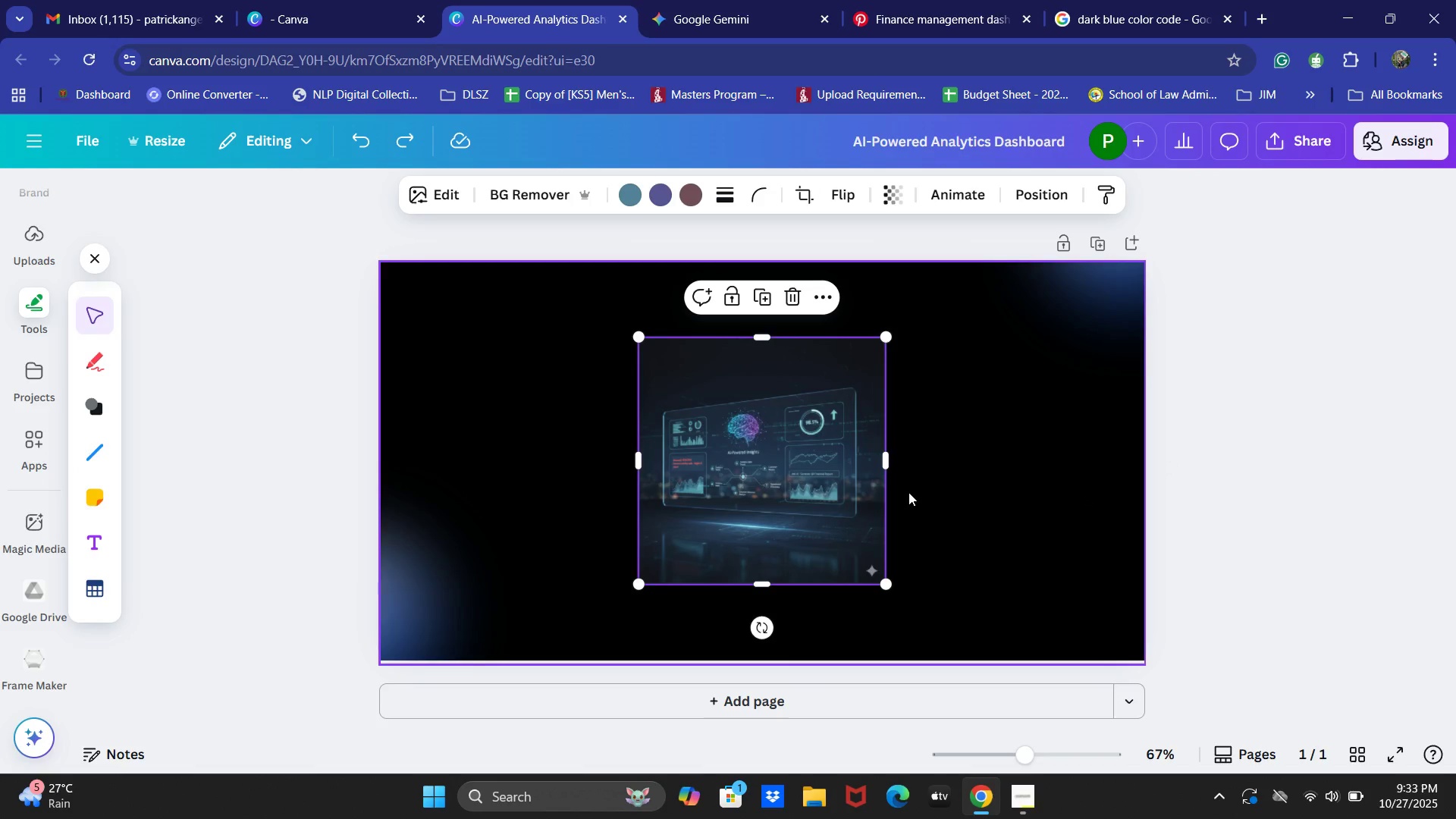 
scroll: coordinate [295, 464], scroll_direction: down, amount: 7.0
 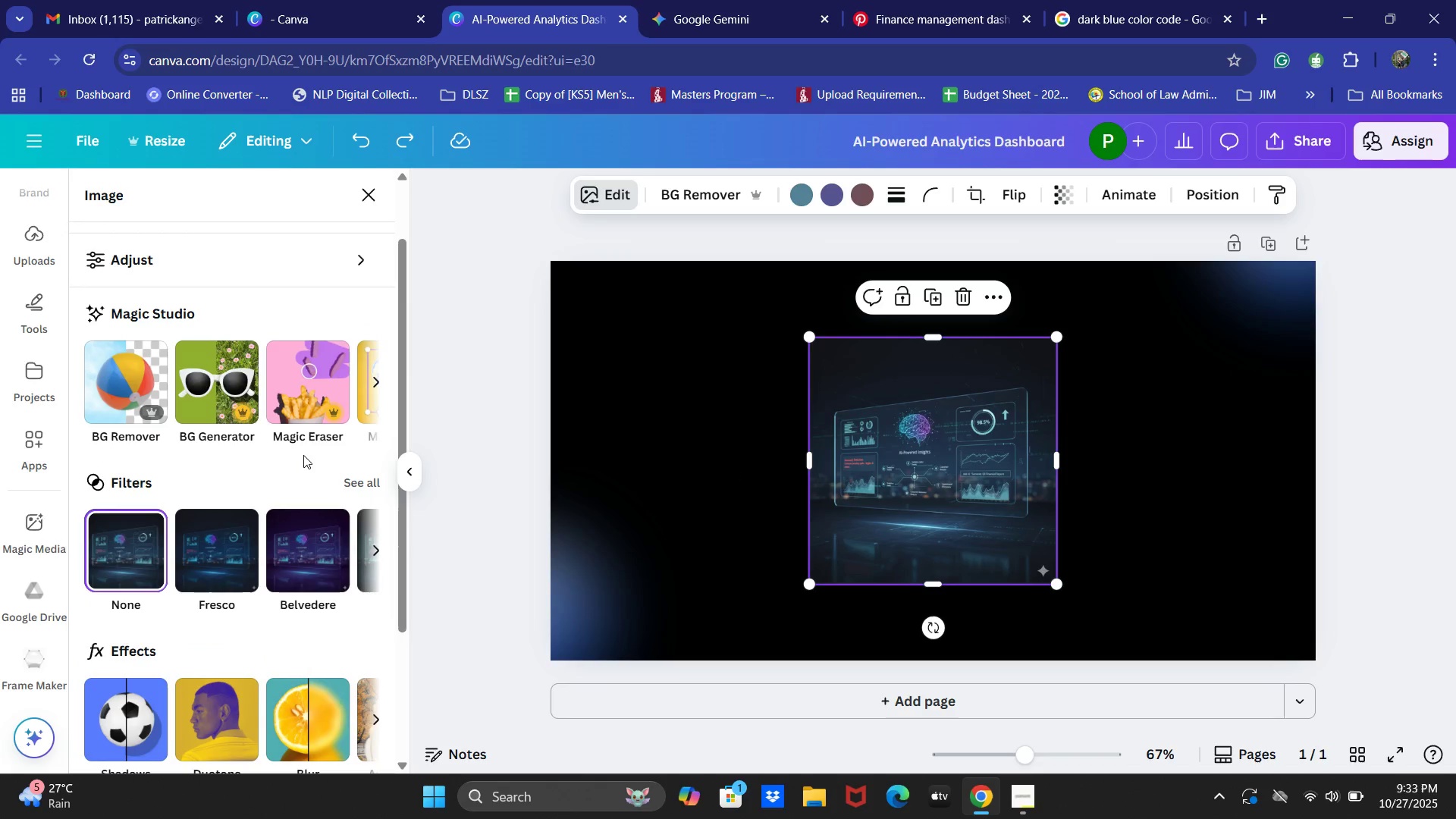 
mouse_move([327, 291])
 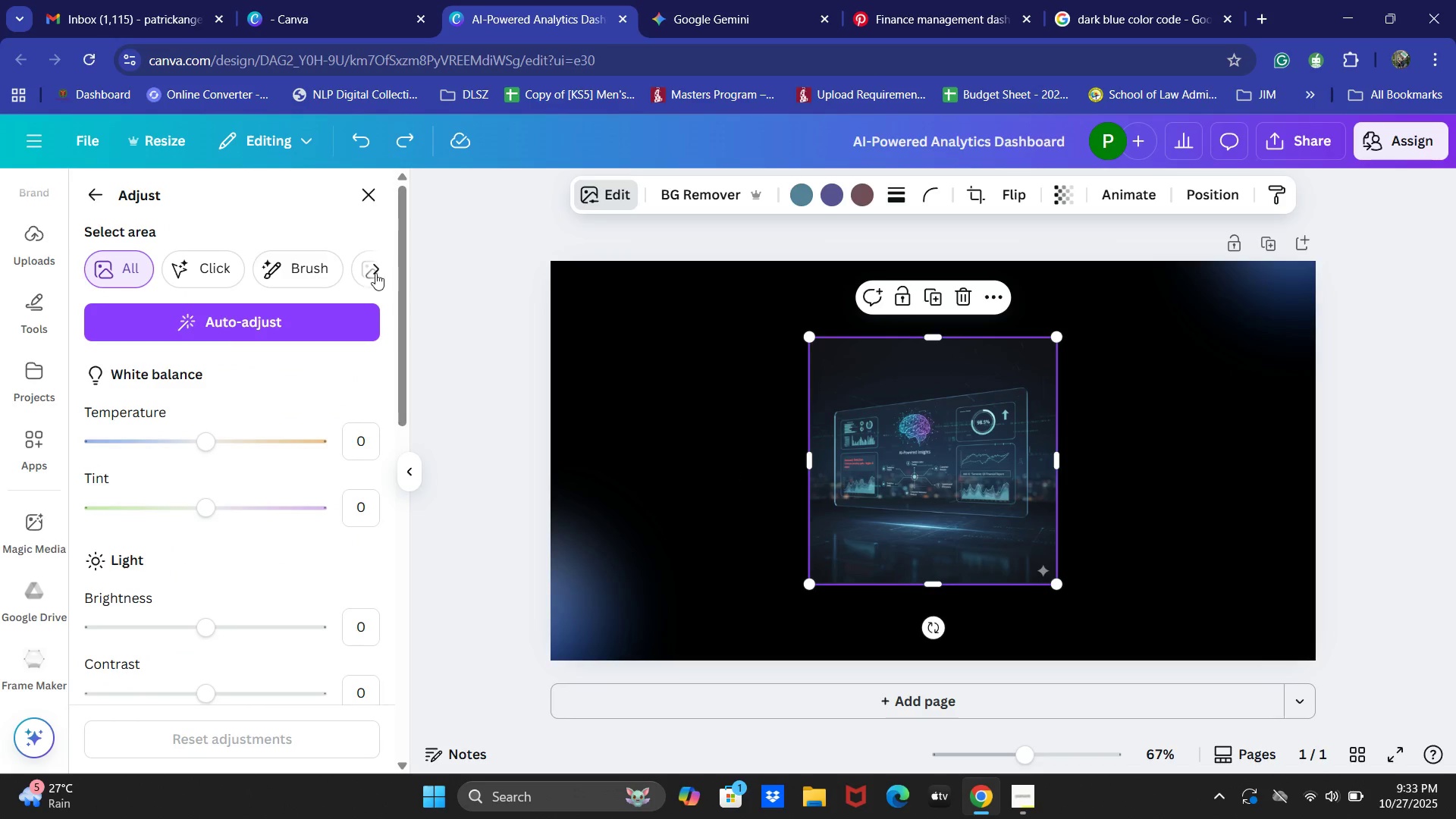 
left_click([375, 269])
 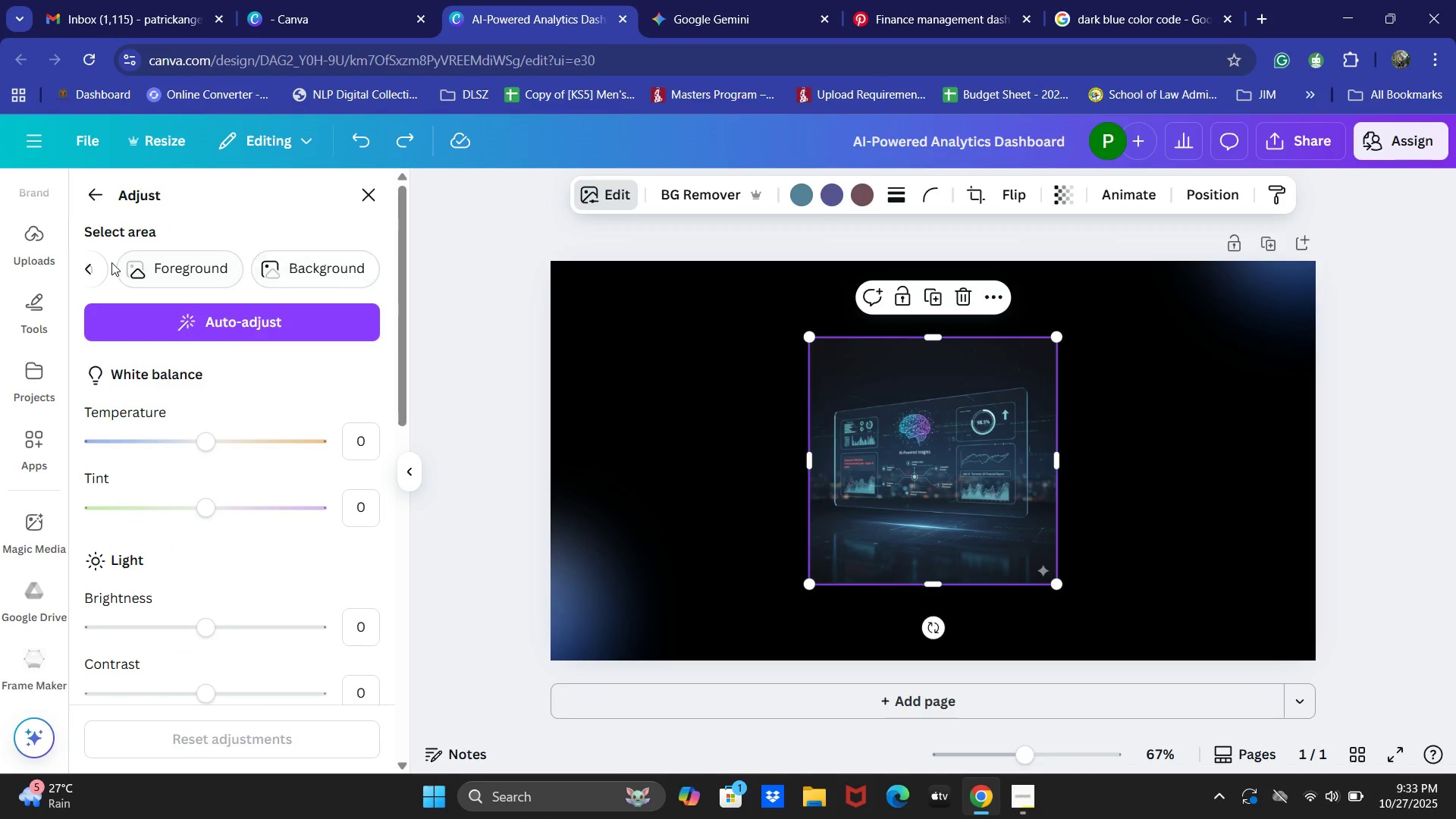 
left_click([93, 265])
 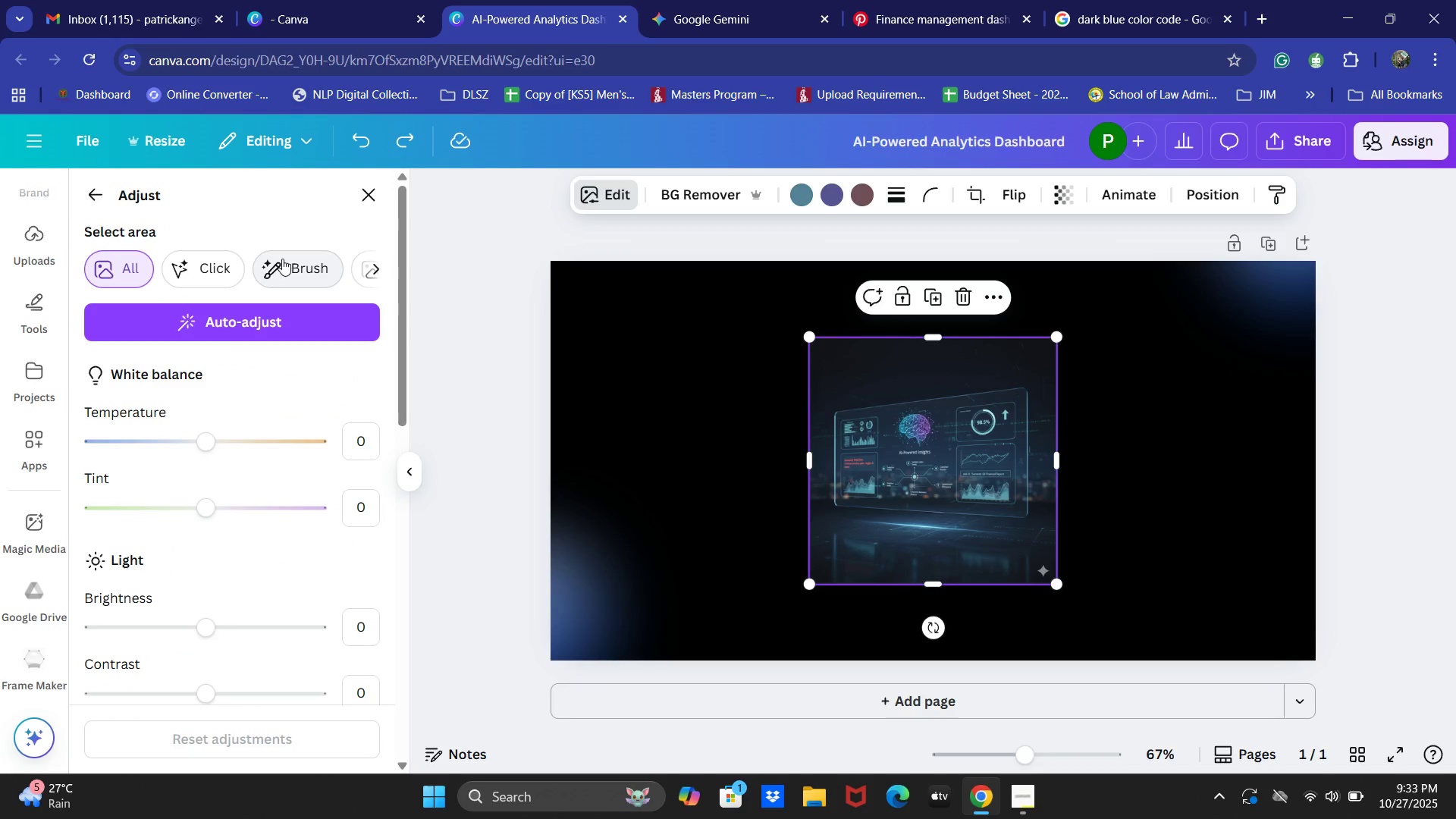 
mouse_move([315, 278])
 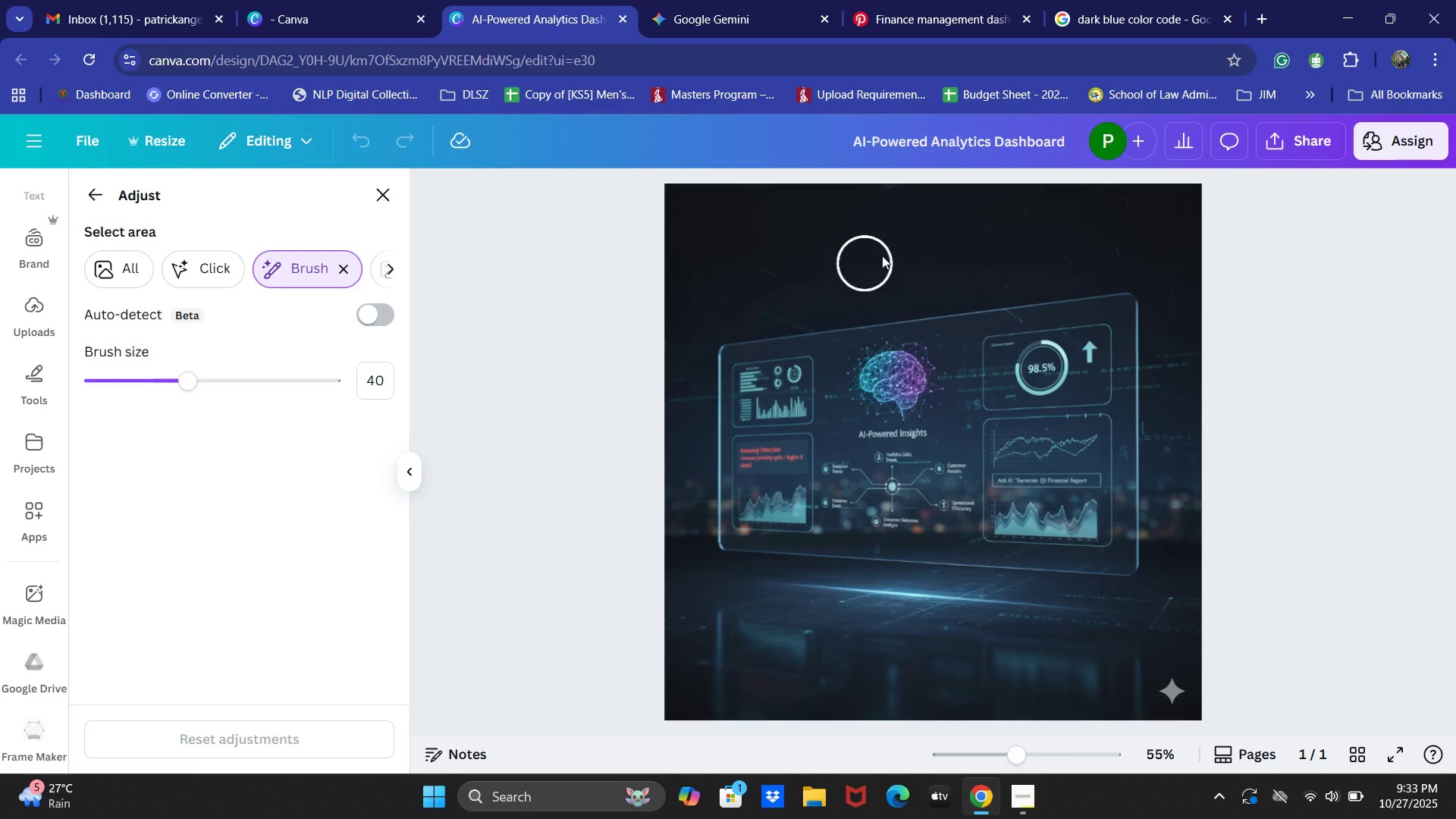 
left_click_drag(start_coordinate=[886, 252], to_coordinate=[675, 252])
 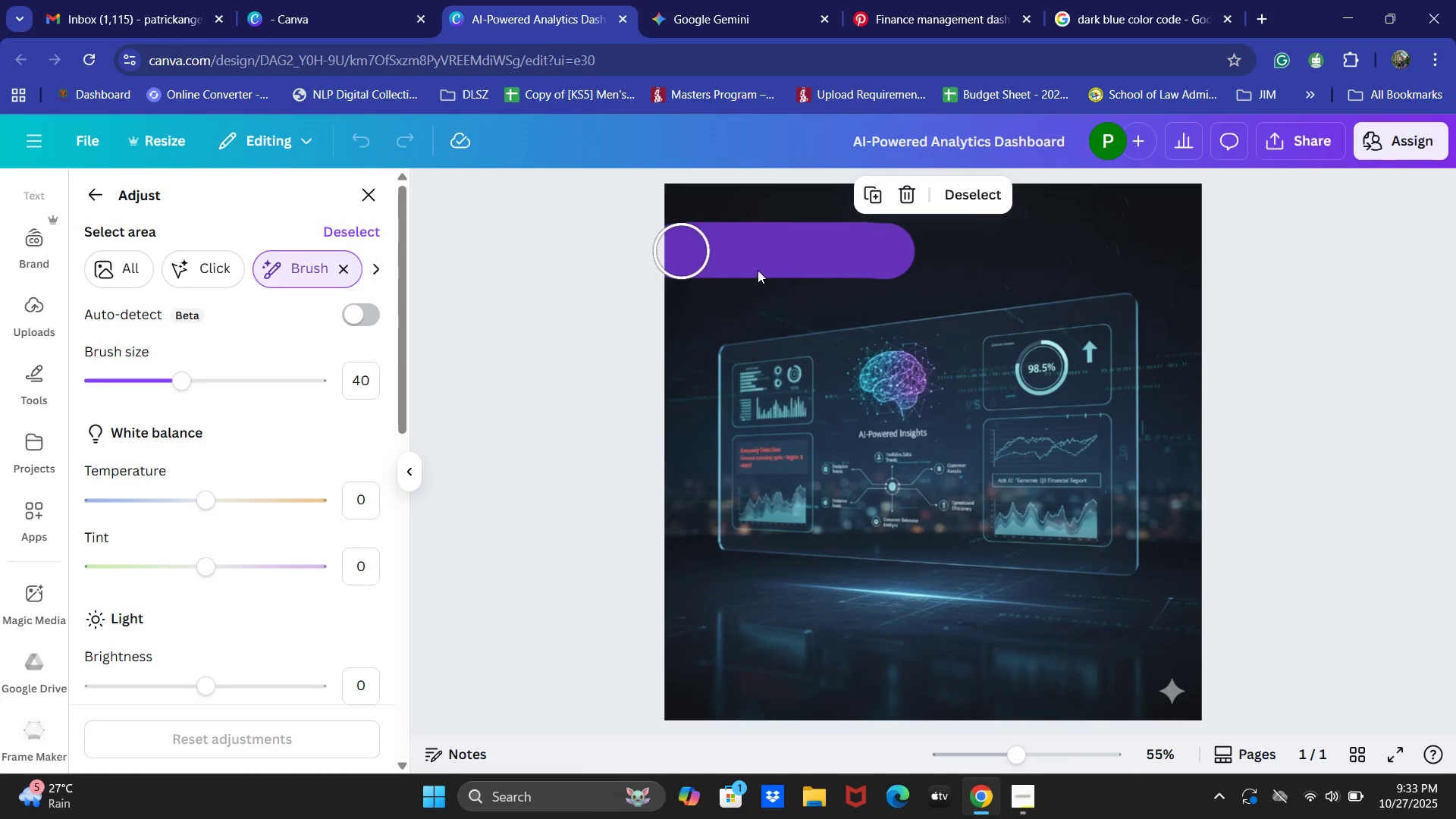 
key(Control+Z)
 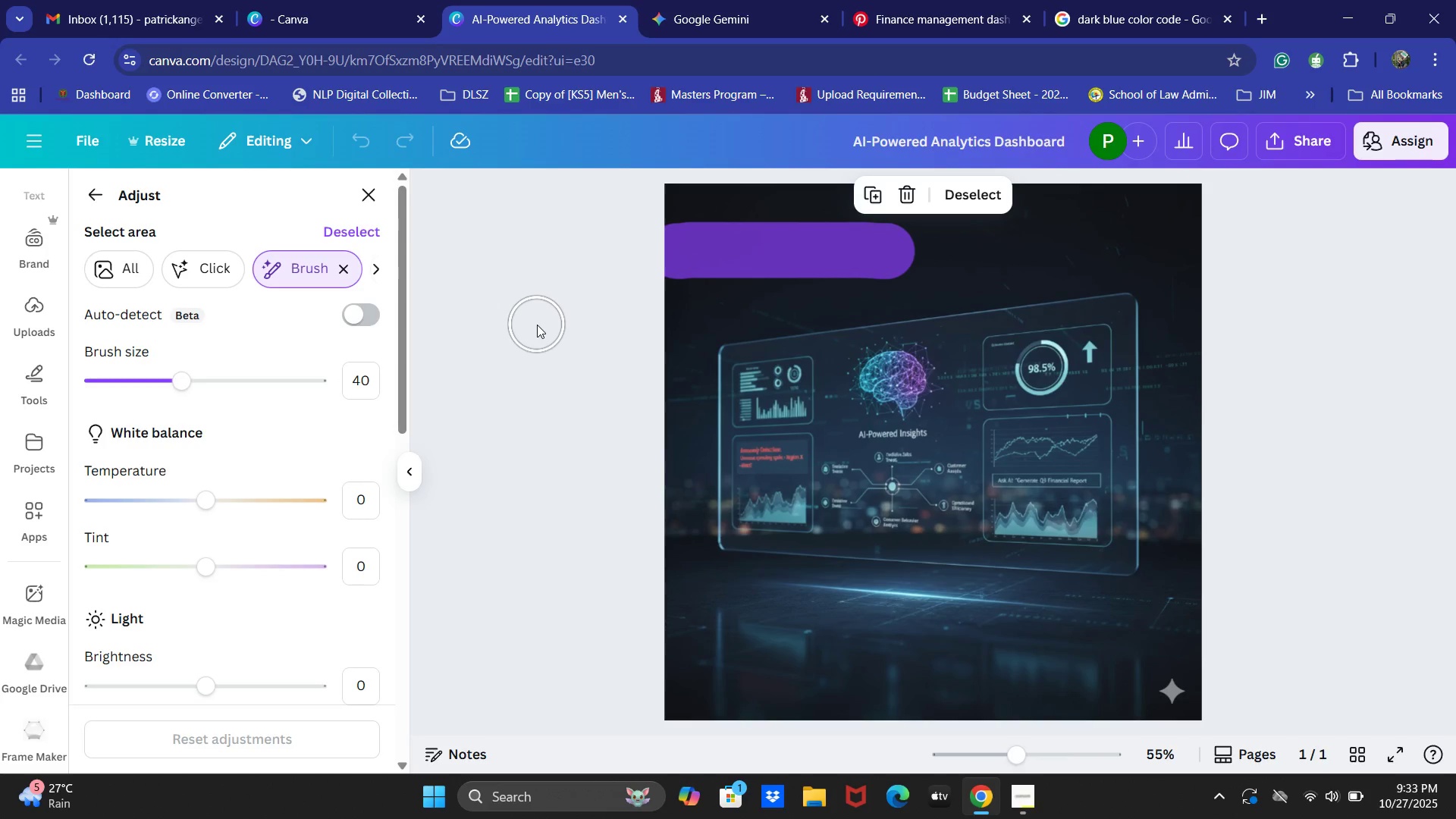 
key(Control+Z)
 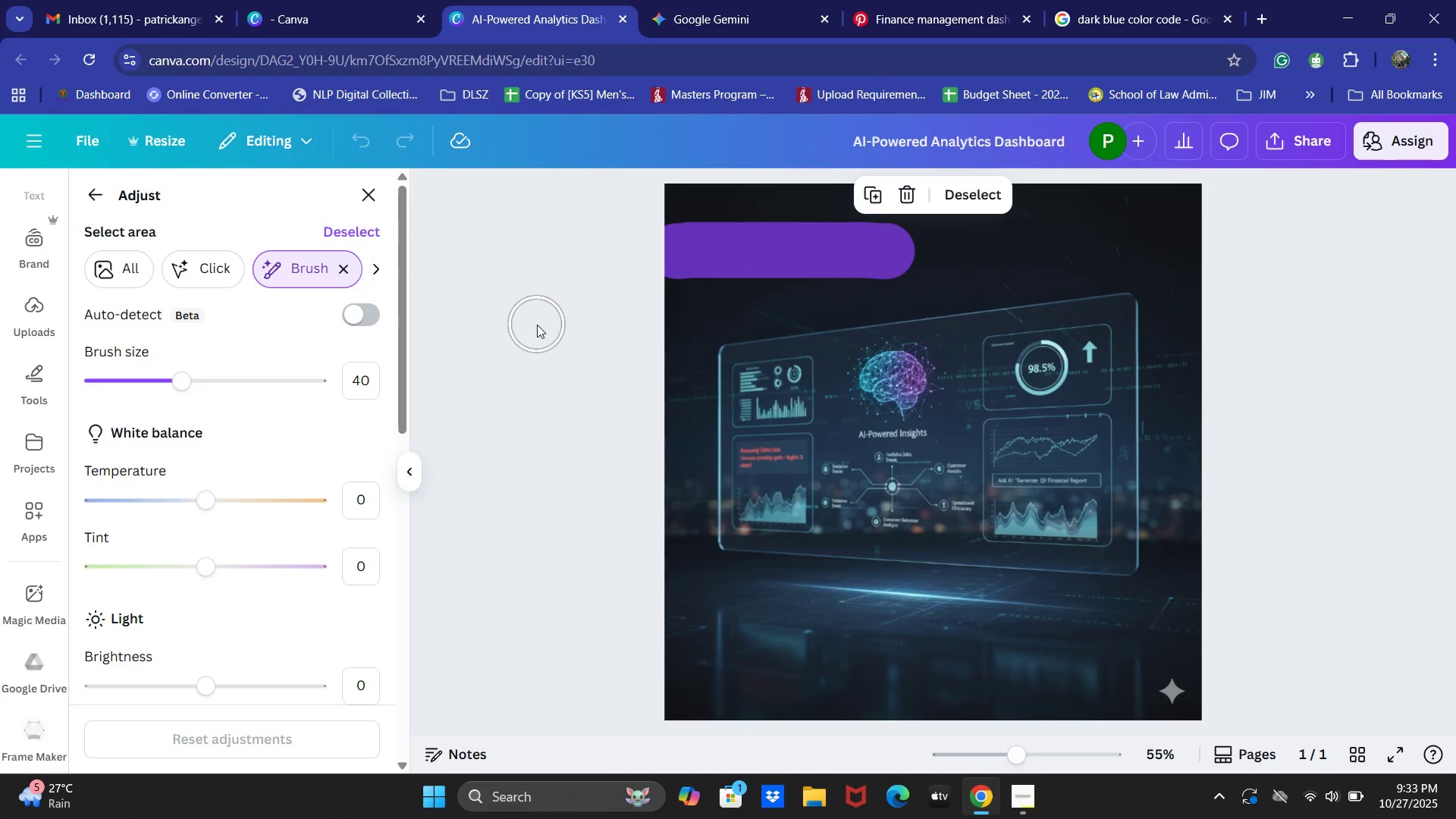 
hold_key(key=ControlLeft, duration=0.77)
 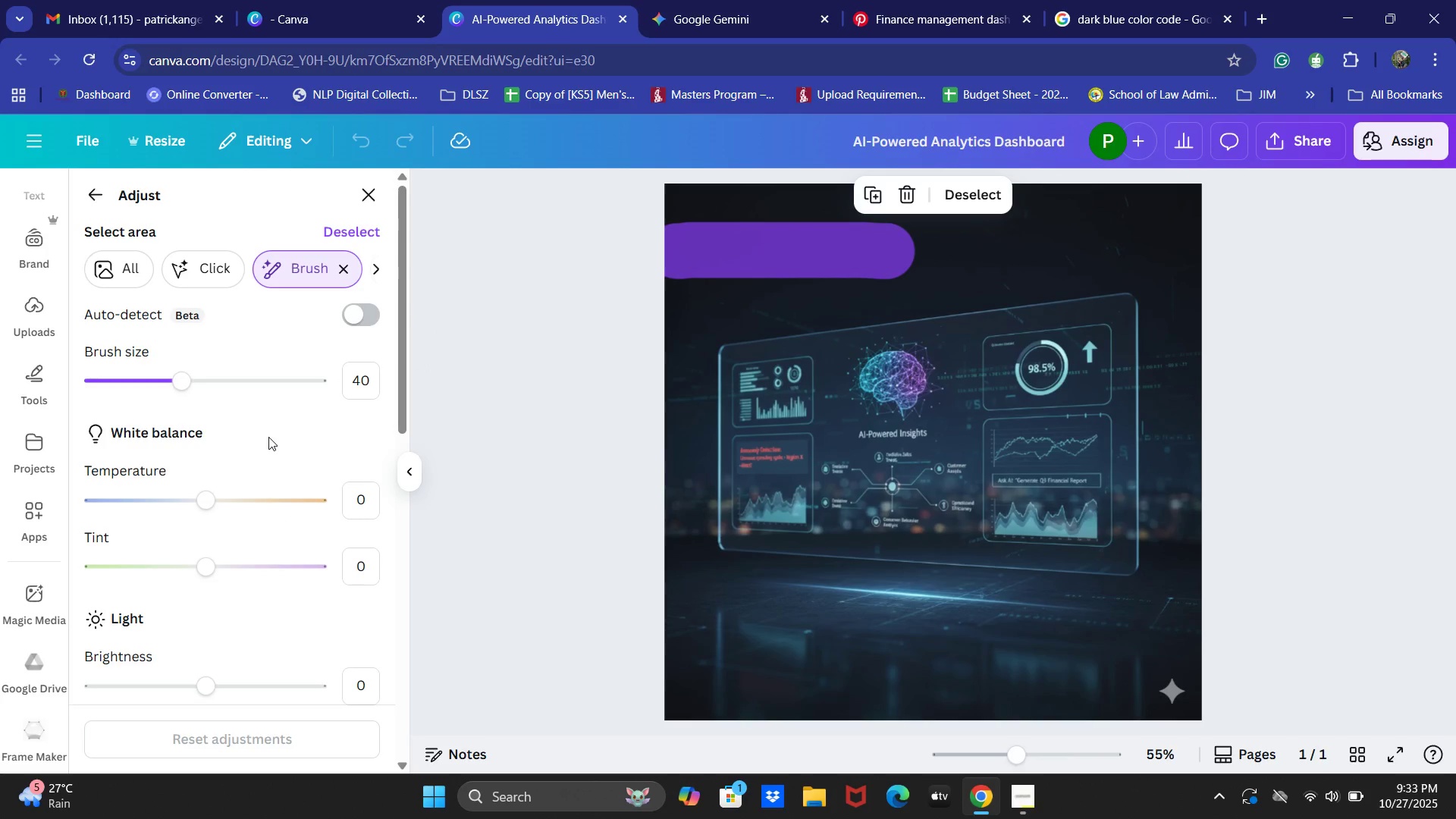 
left_click([373, 305])
 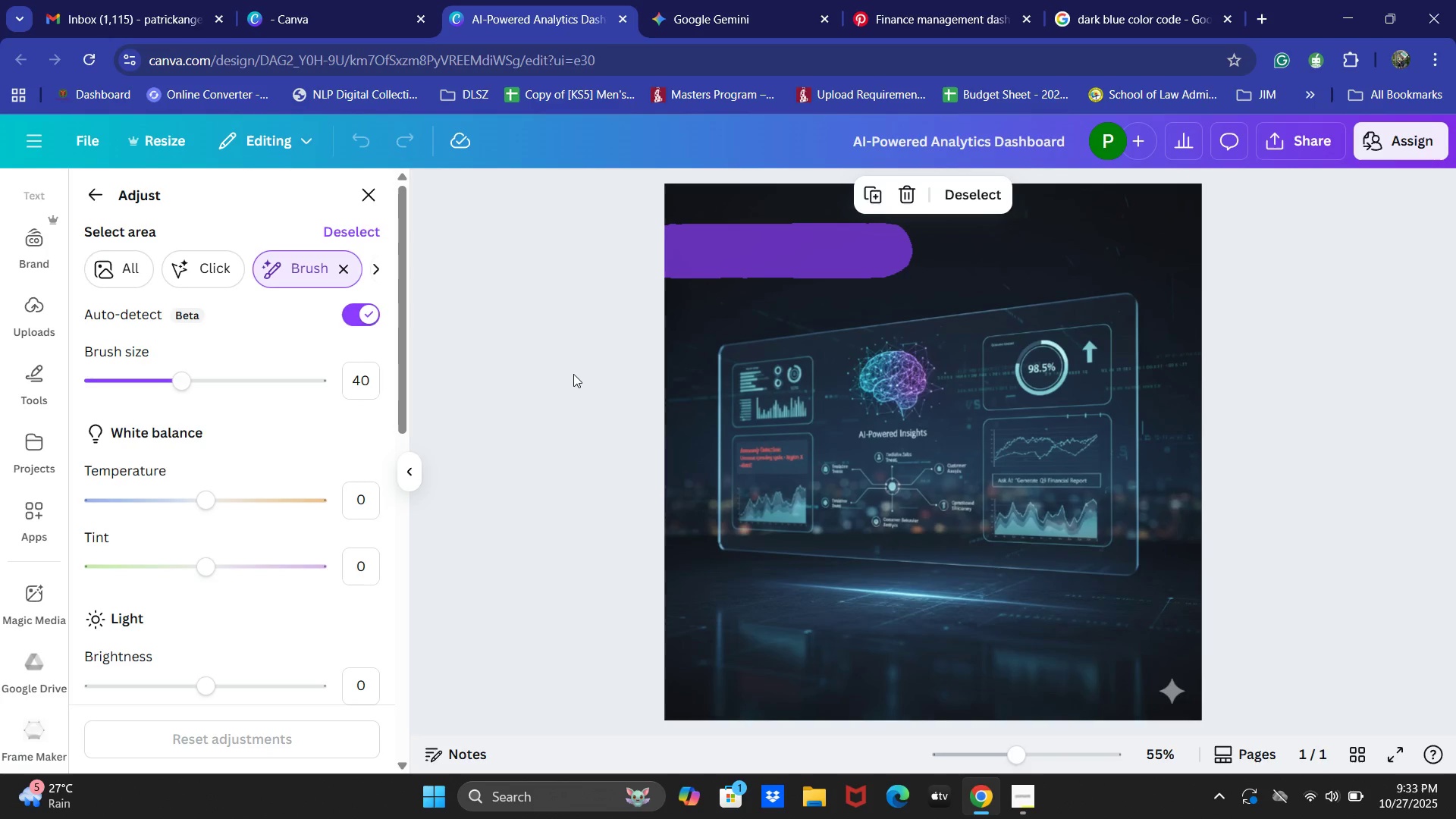 
wait(5.74)
 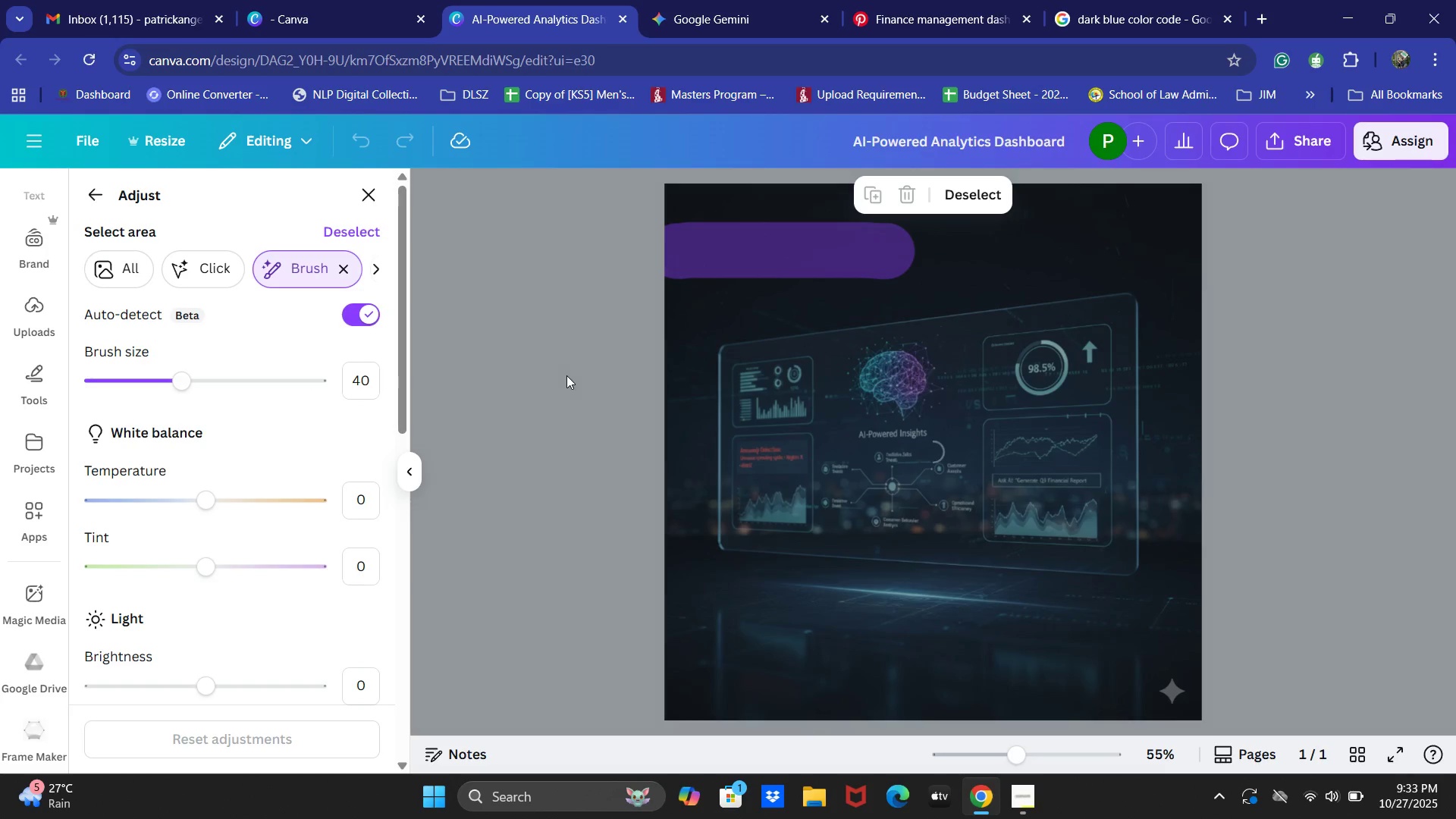 
left_click_drag(start_coordinate=[802, 226], to_coordinate=[761, 259])
 